 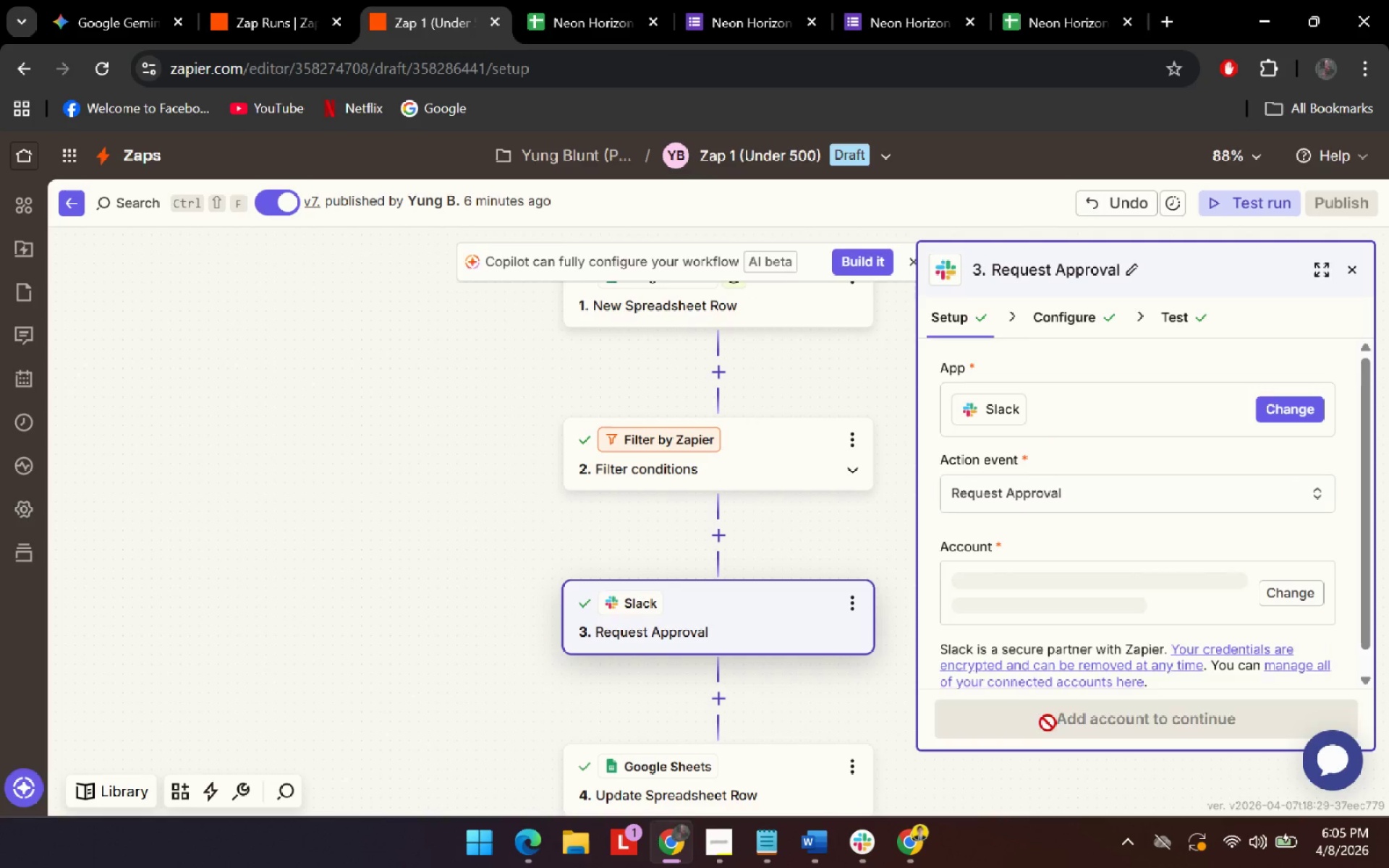 
scroll: coordinate [1140, 580], scroll_direction: down, amount: 5.0
 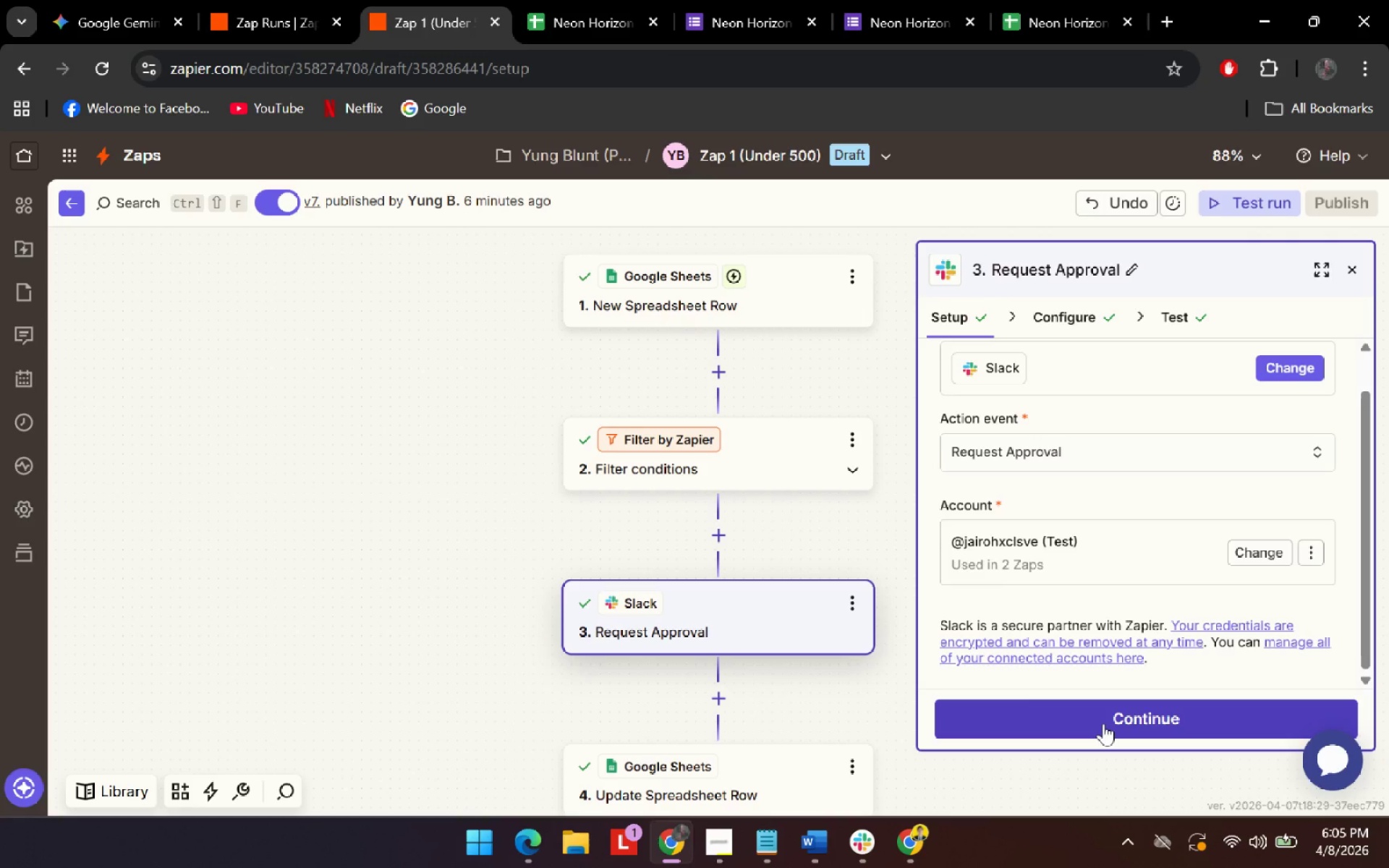 
left_click([1103, 723])
 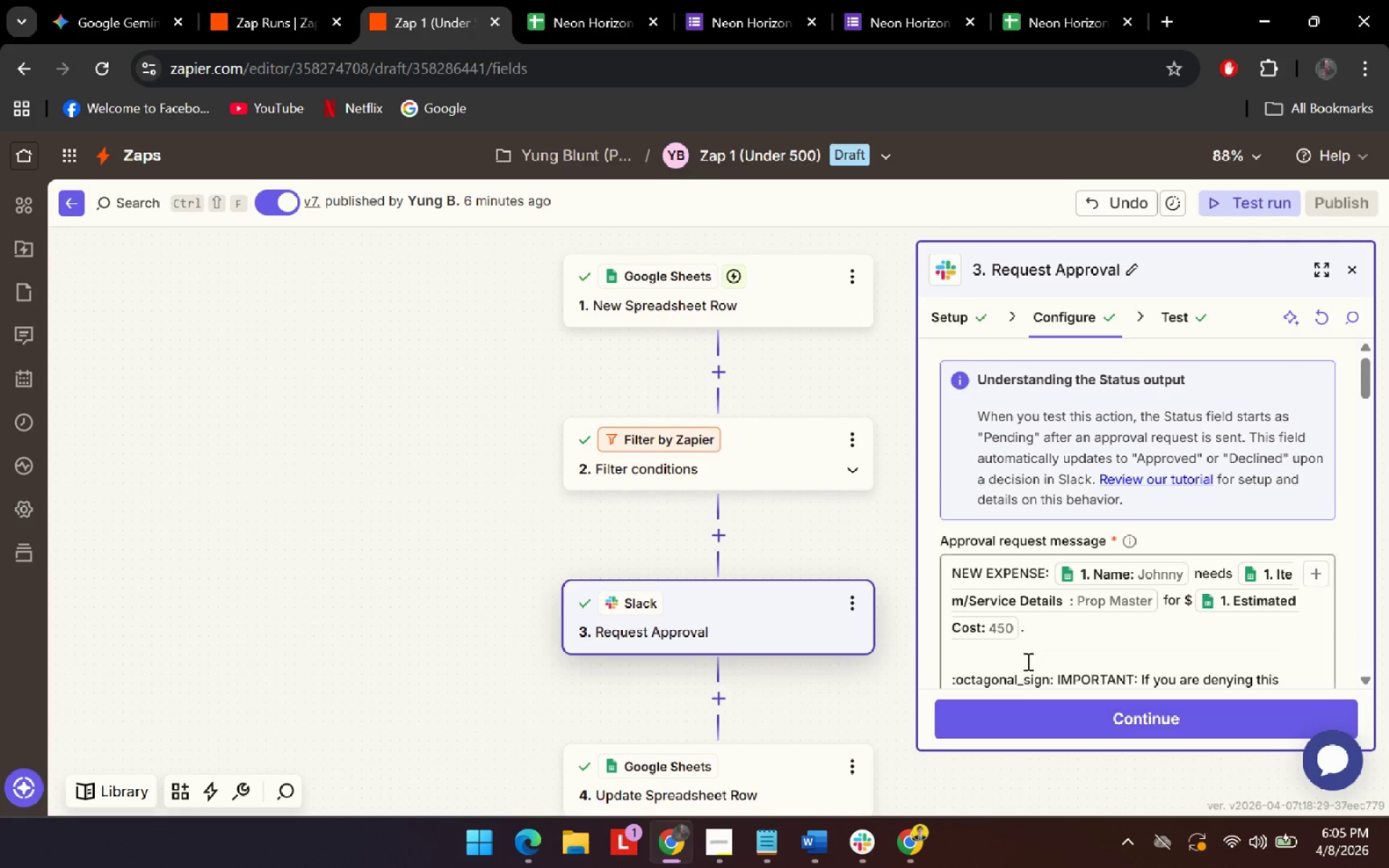 
scroll: coordinate [1108, 517], scroll_direction: down, amount: 12.0
 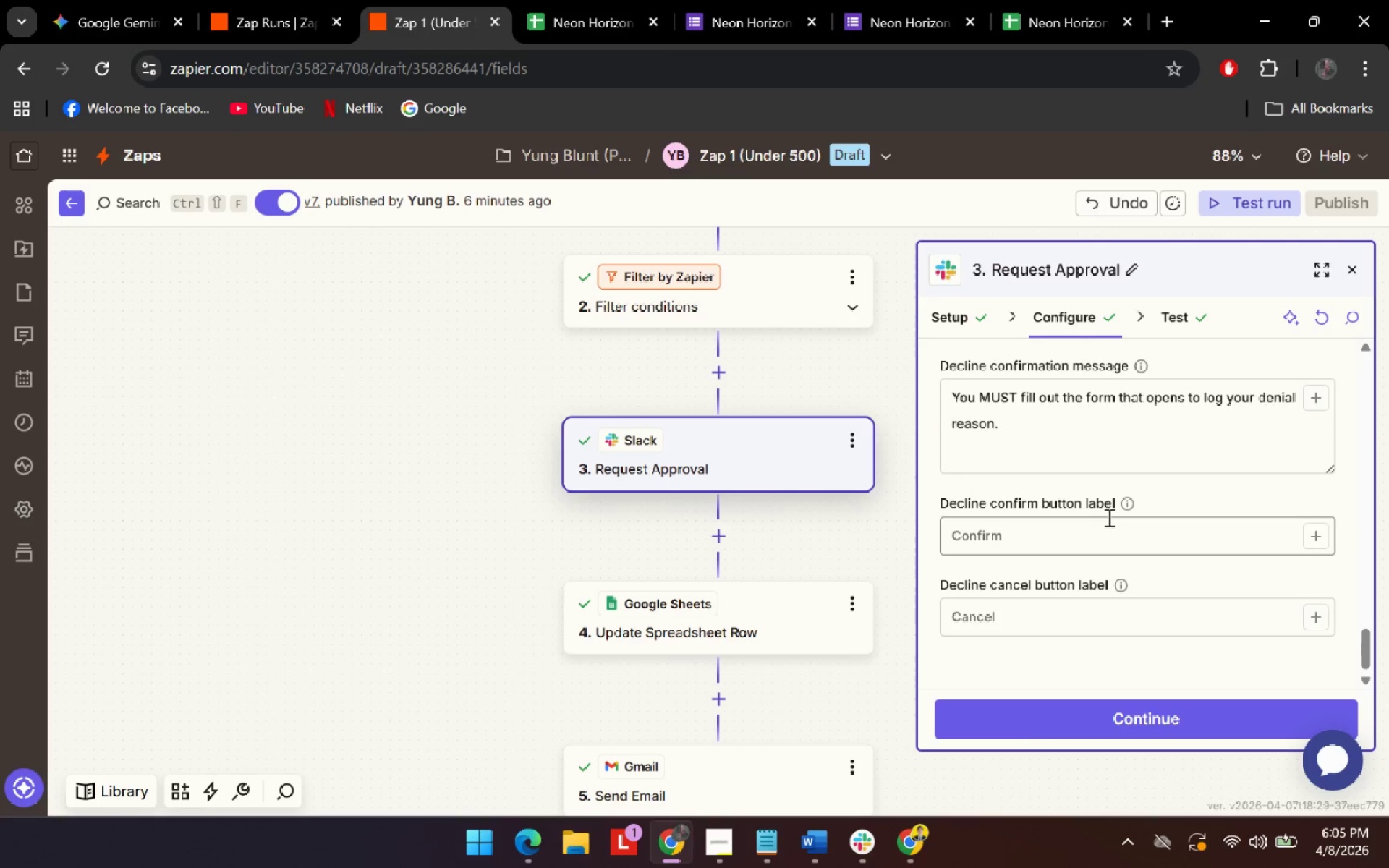 
left_click([1110, 721])
 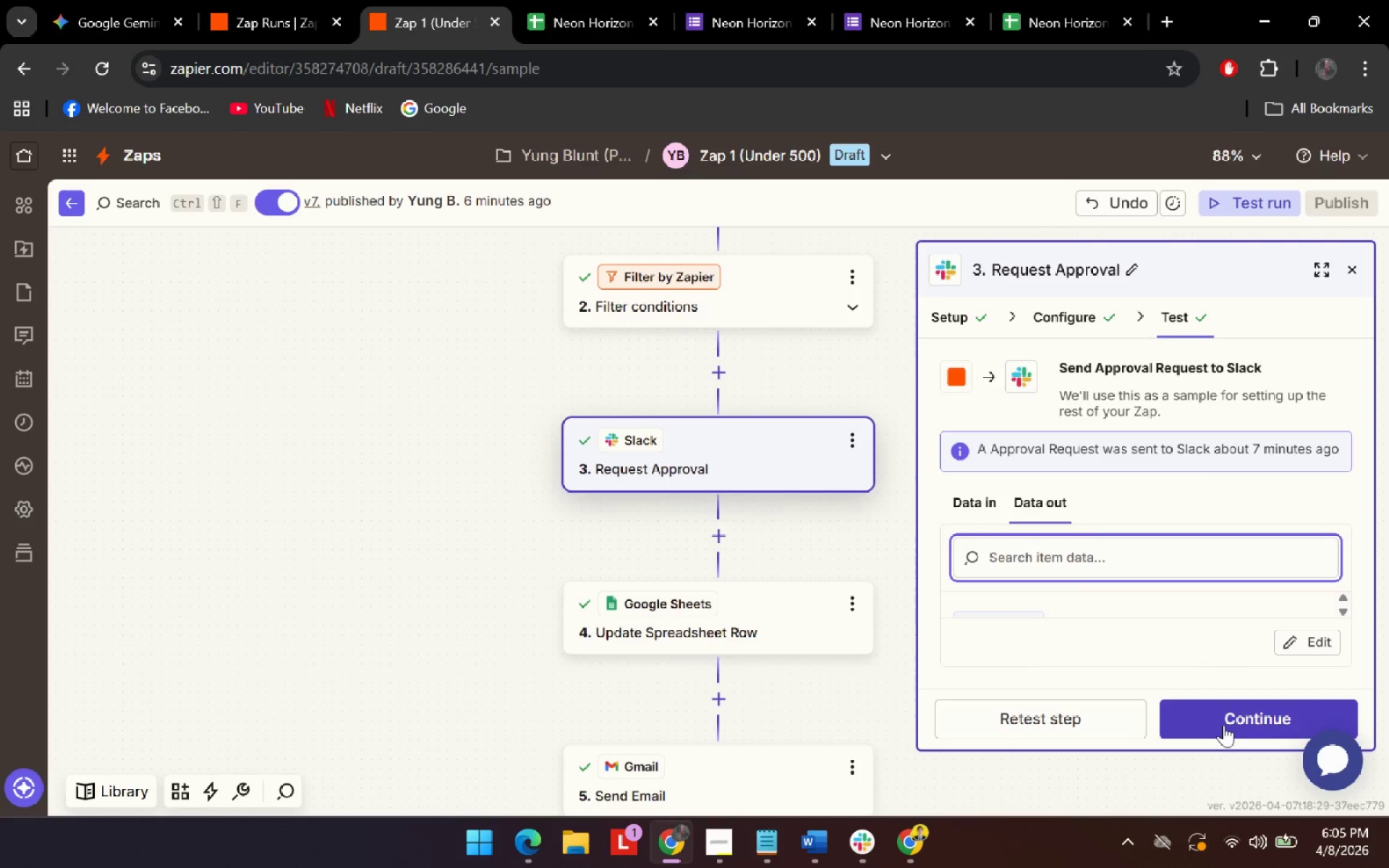 
scroll: coordinate [921, 586], scroll_direction: up, amount: 6.0
 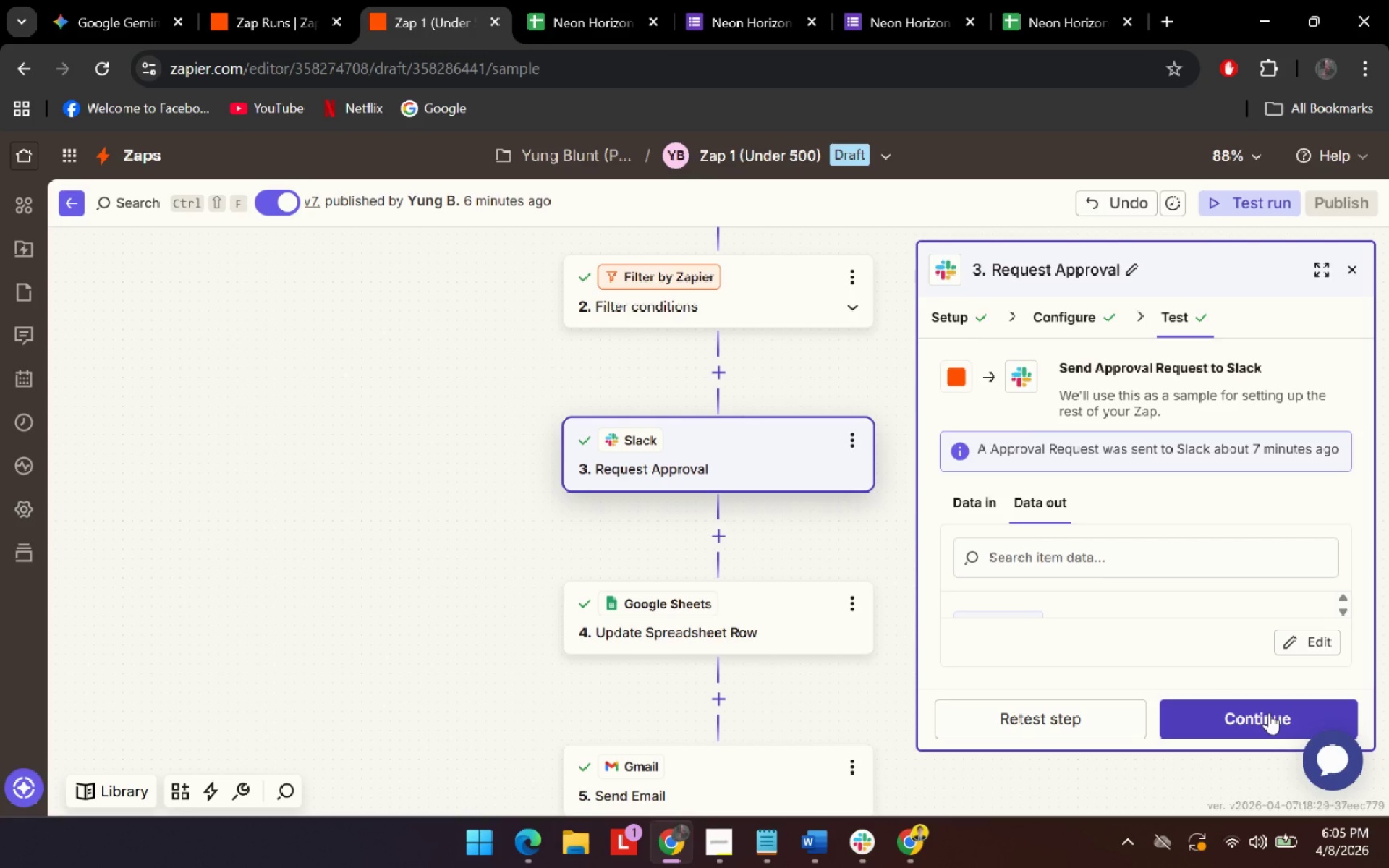 
left_click([1269, 712])
 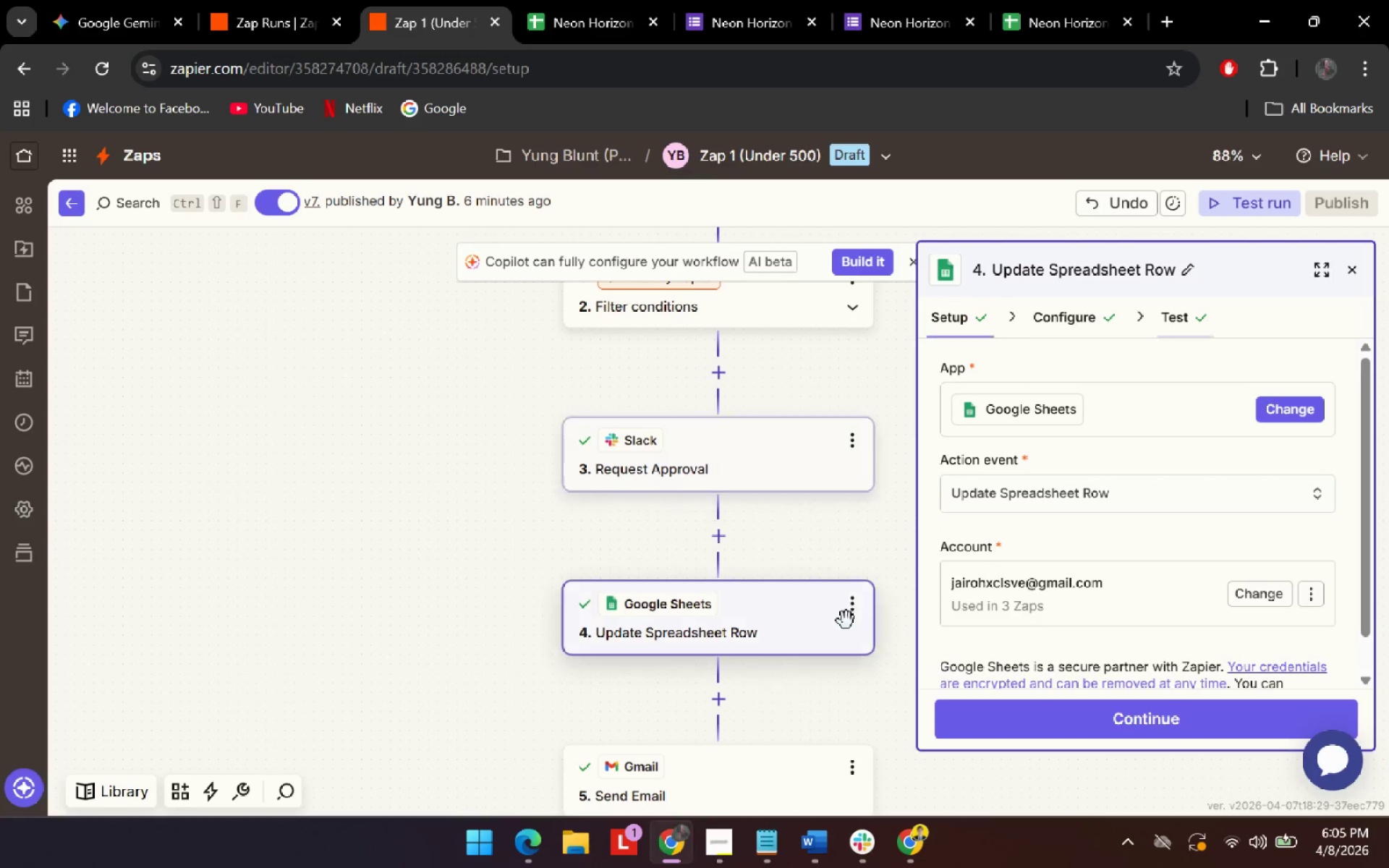 
scroll: coordinate [909, 570], scroll_direction: up, amount: 8.0
 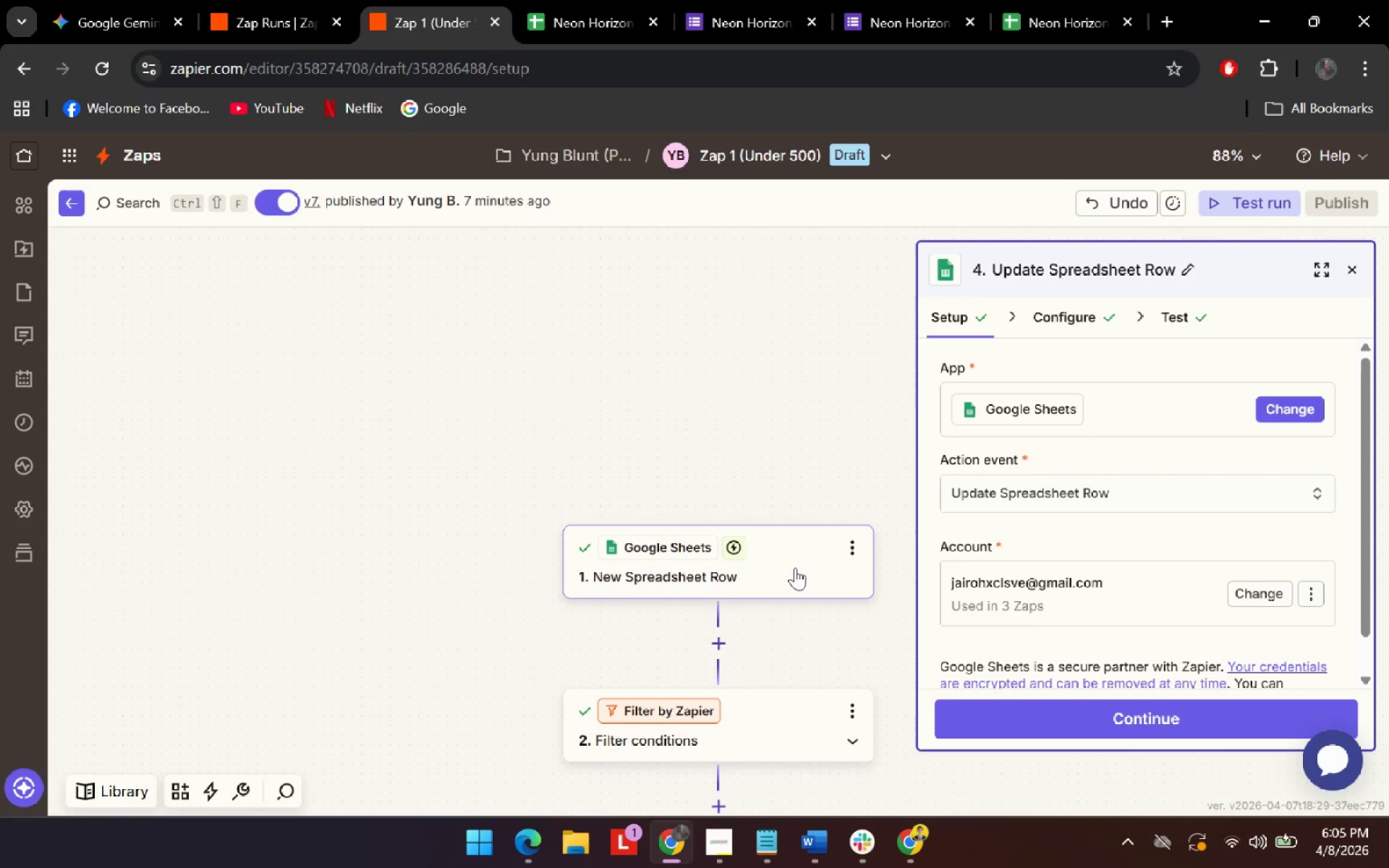 
left_click([623, 0])
 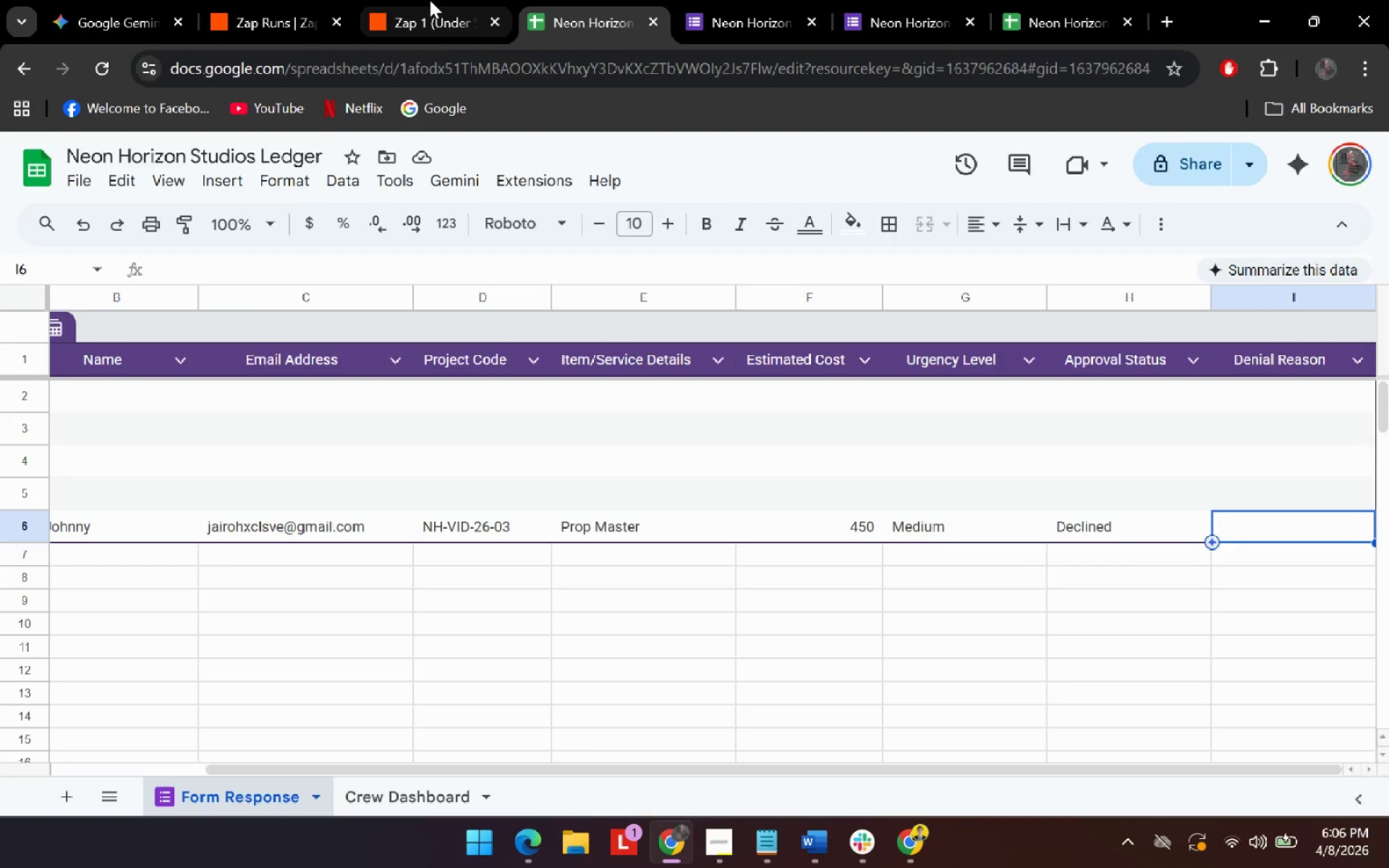 
left_click([430, 0])
 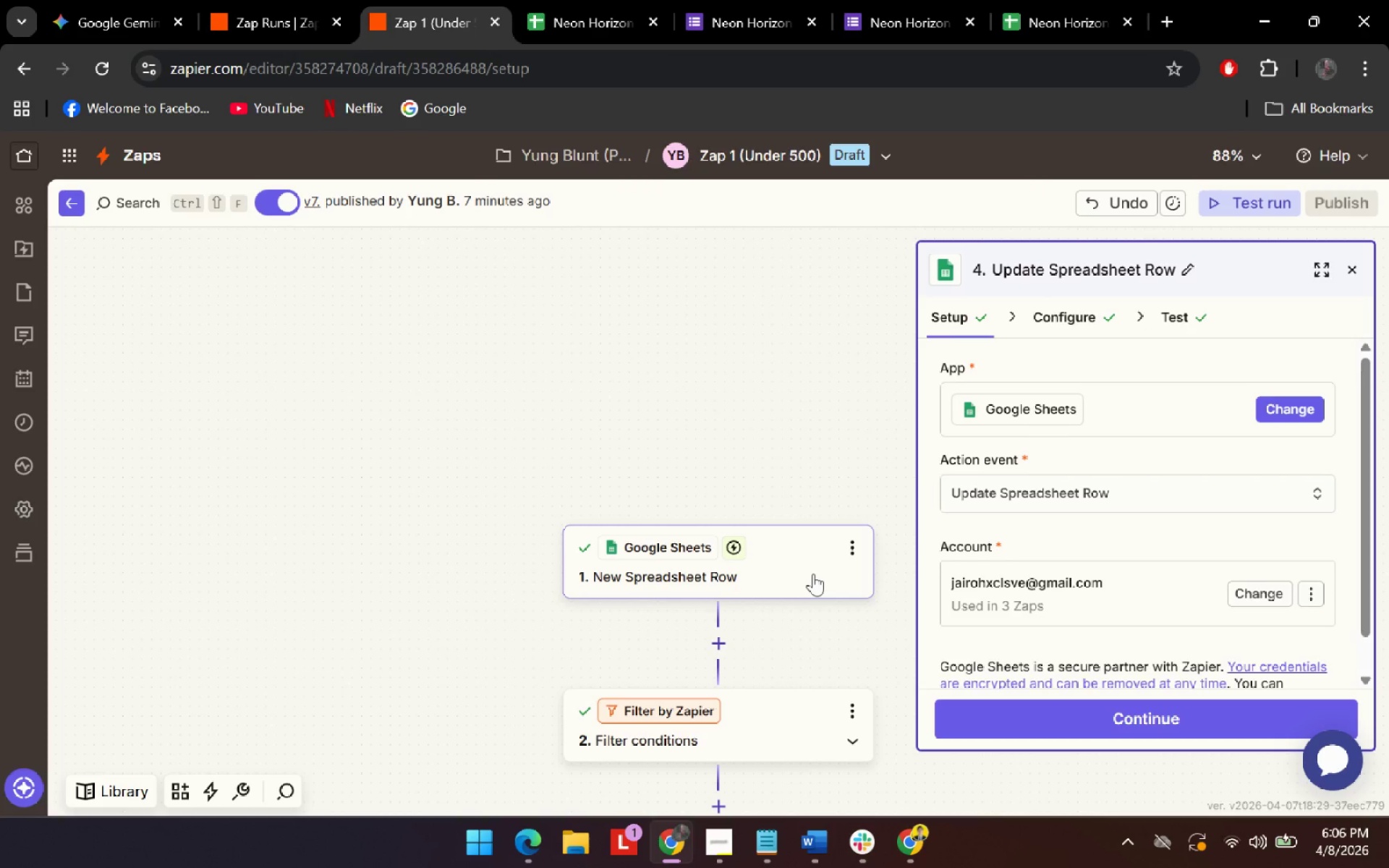 
scroll: coordinate [1185, 578], scroll_direction: down, amount: 13.0
 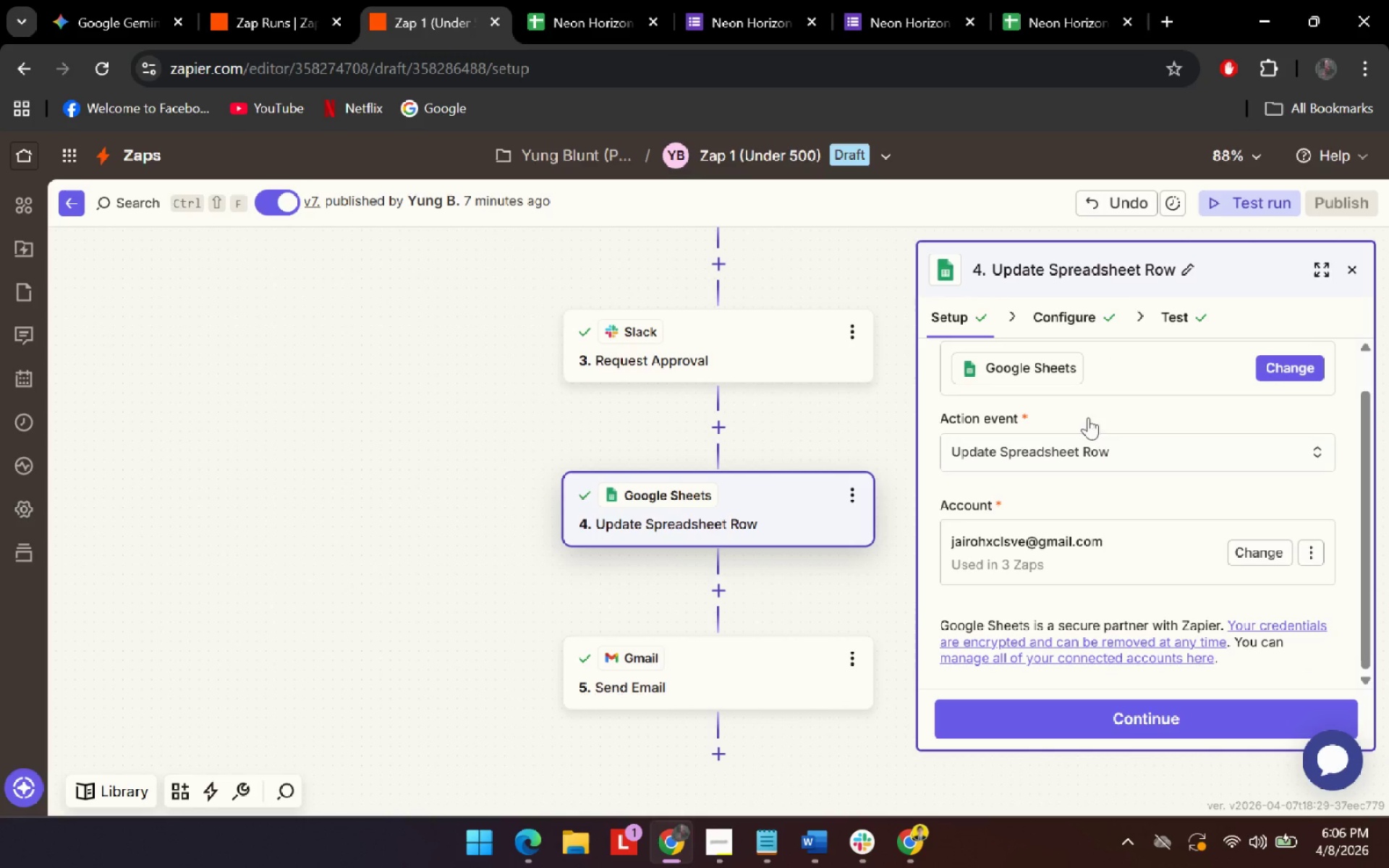 
left_click([1120, 735])
 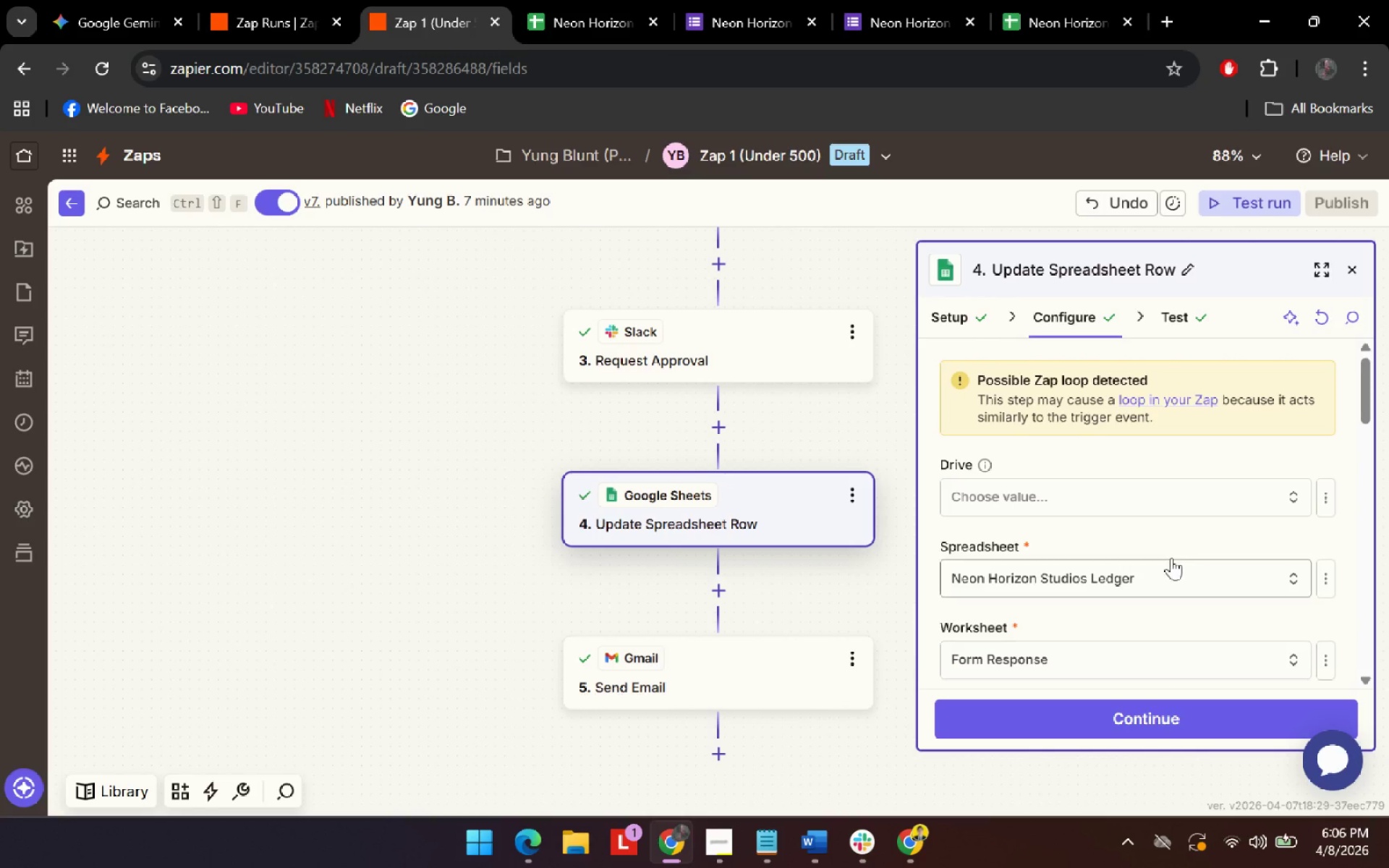 
scroll: coordinate [1181, 590], scroll_direction: down, amount: 6.0
 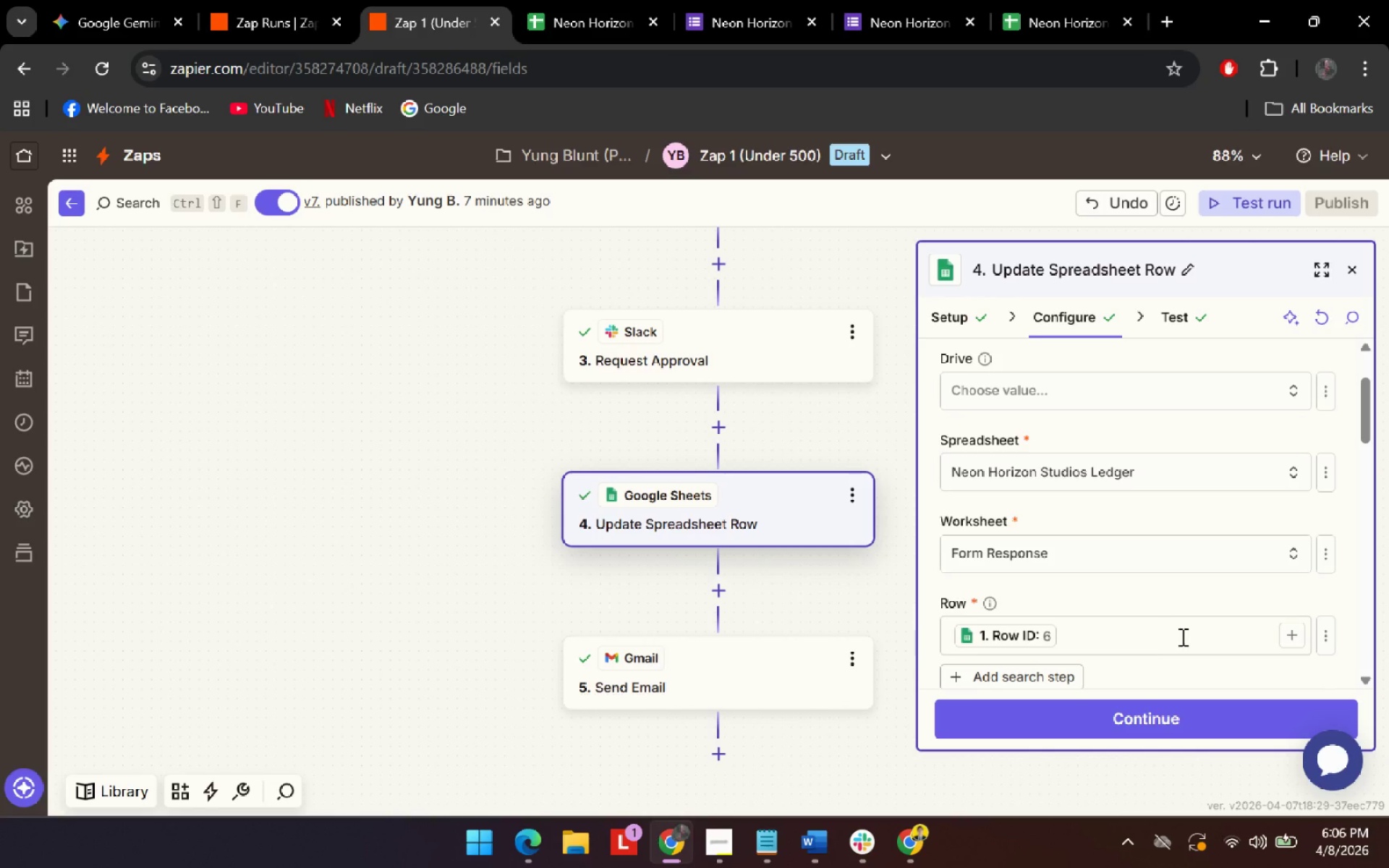 
left_click([1181, 637])
 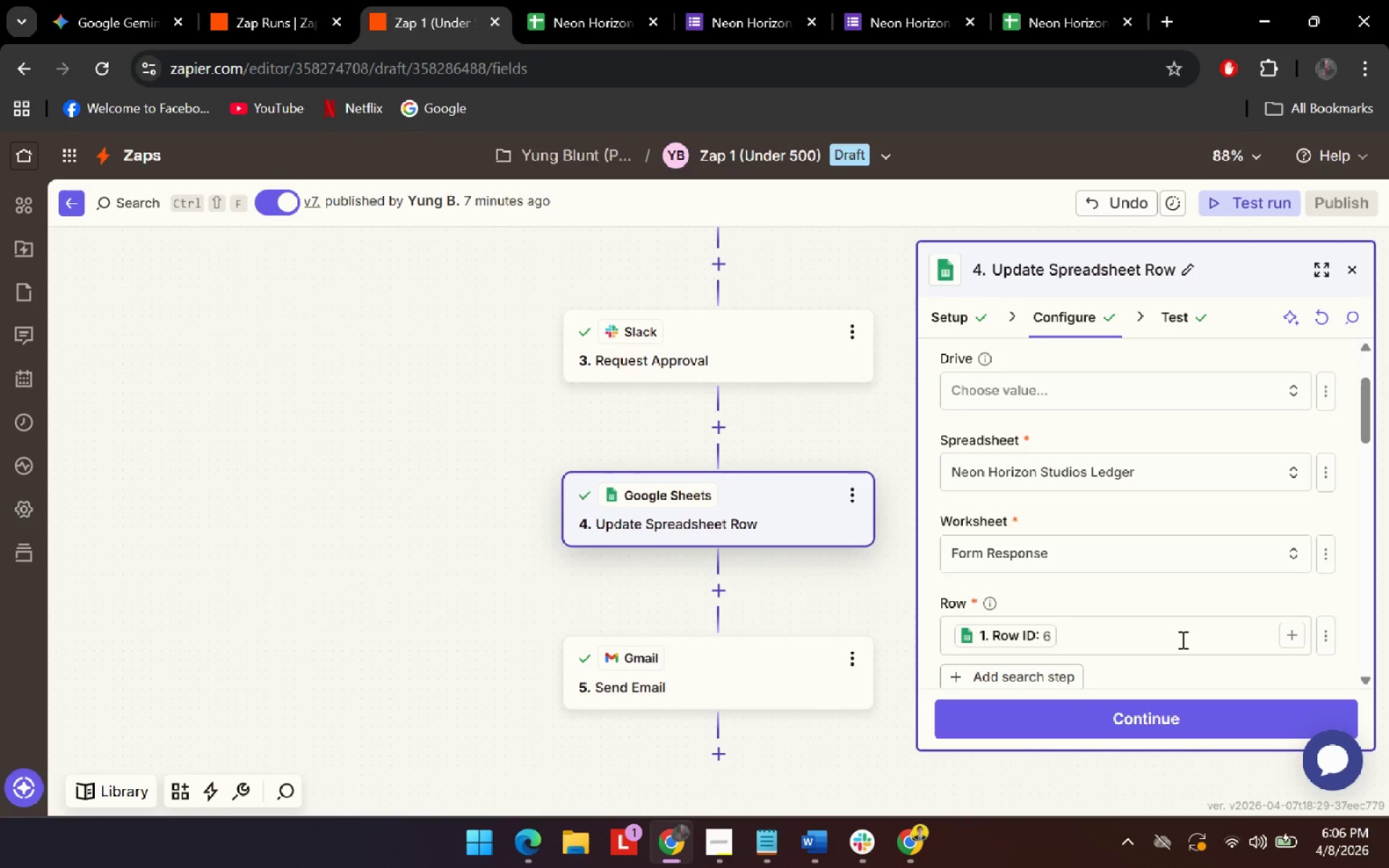 
key(Backspace)
 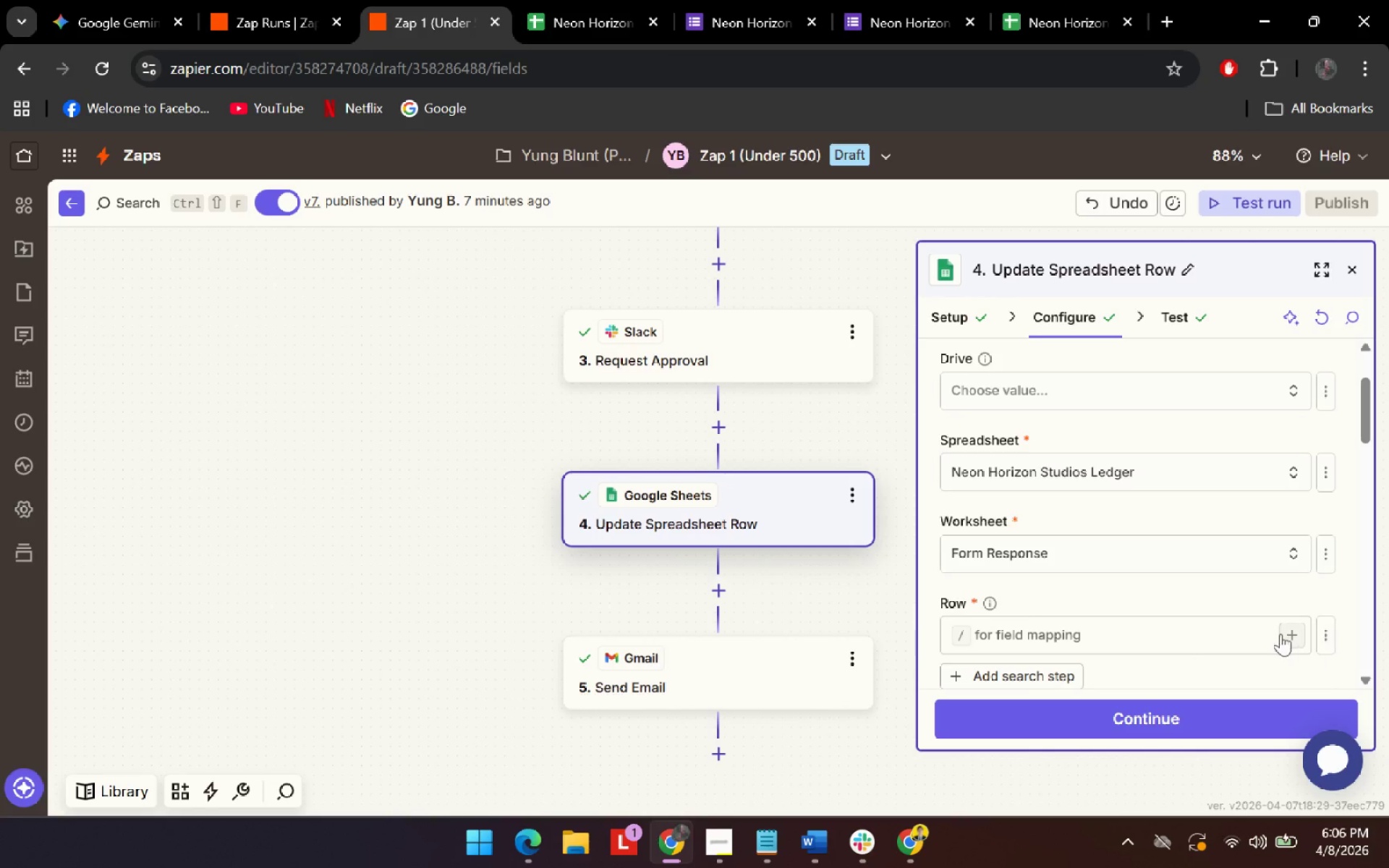 
left_click([1280, 634])
 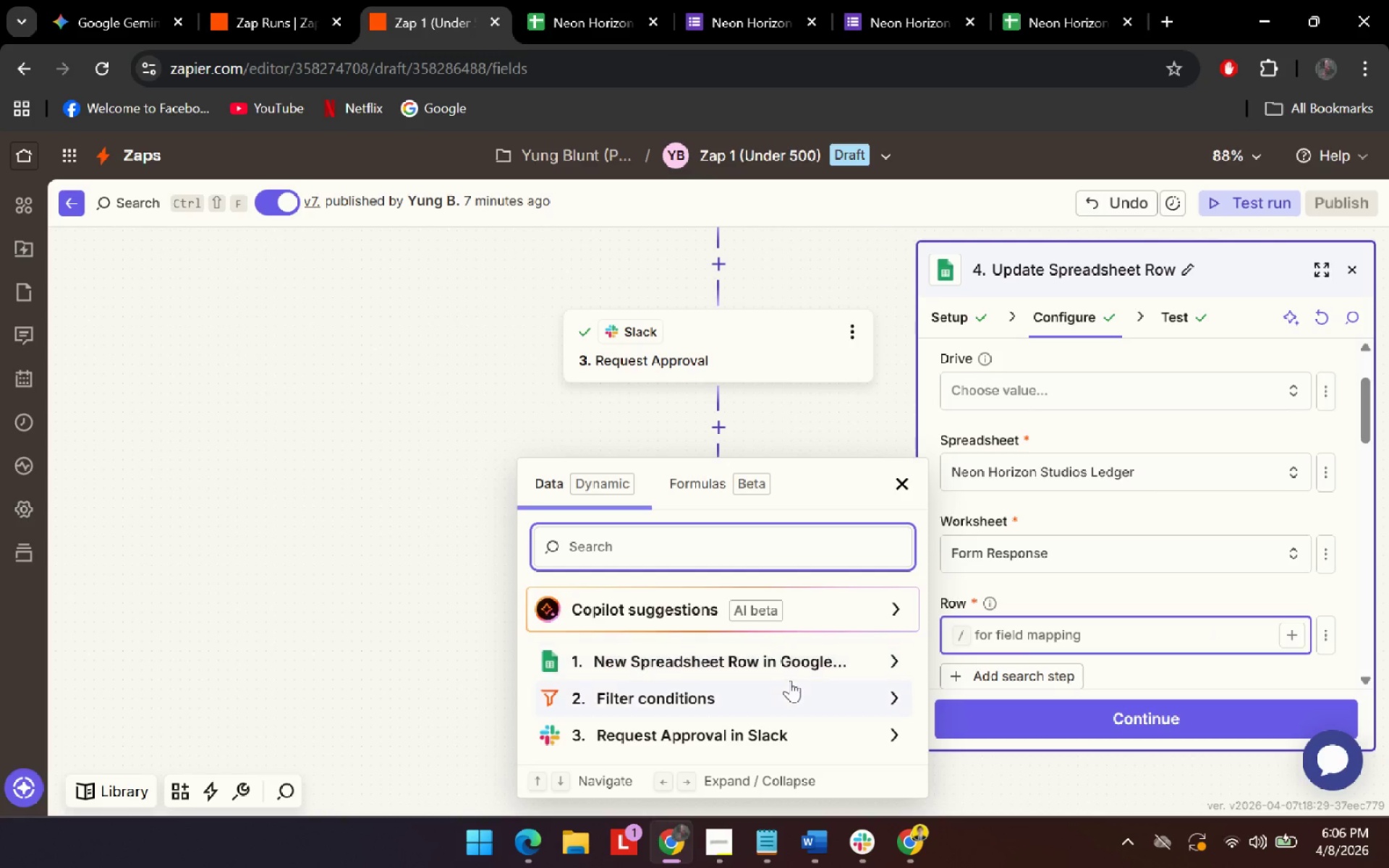 
left_click([811, 662])
 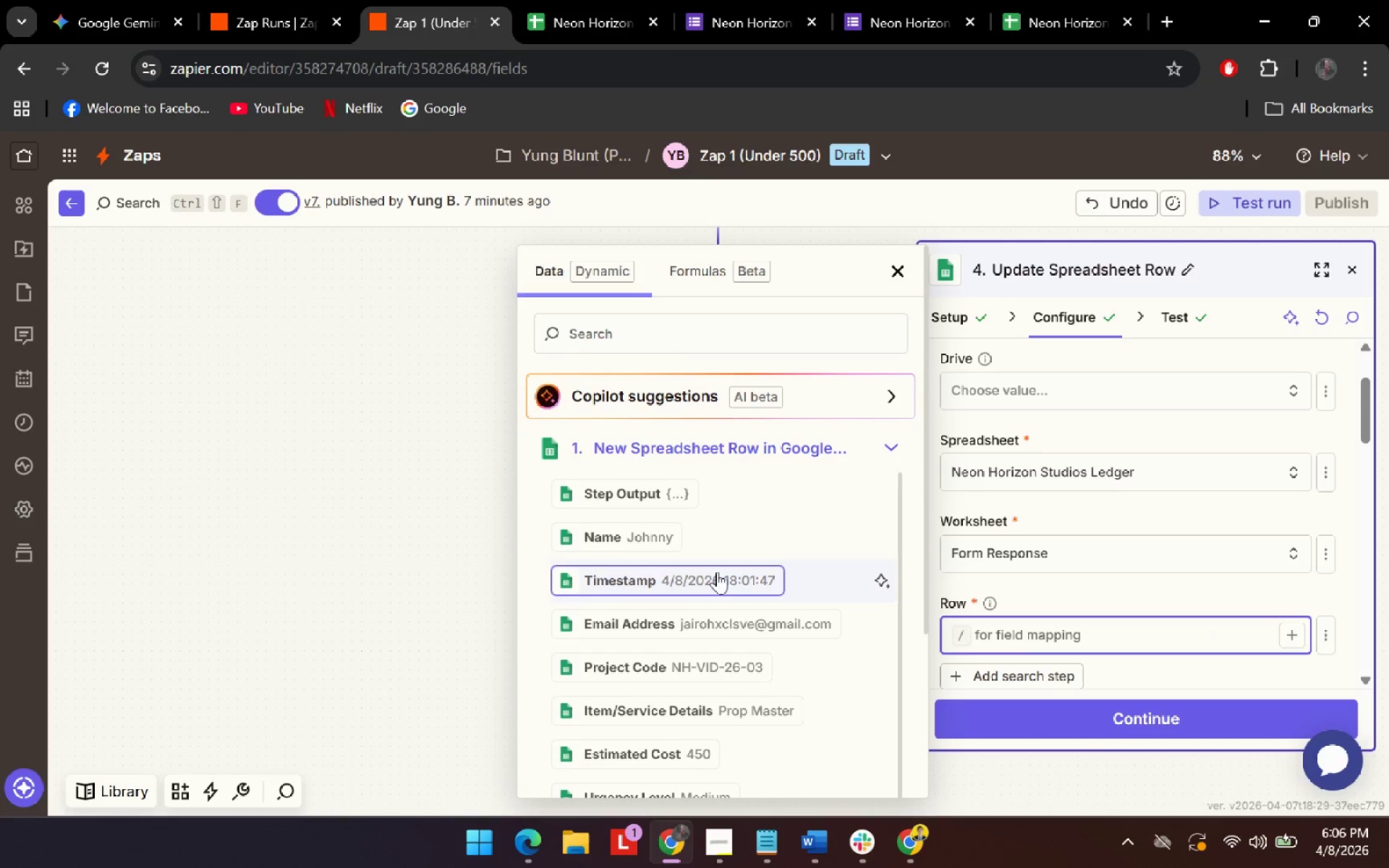 
scroll: coordinate [742, 689], scroll_direction: down, amount: 27.0
 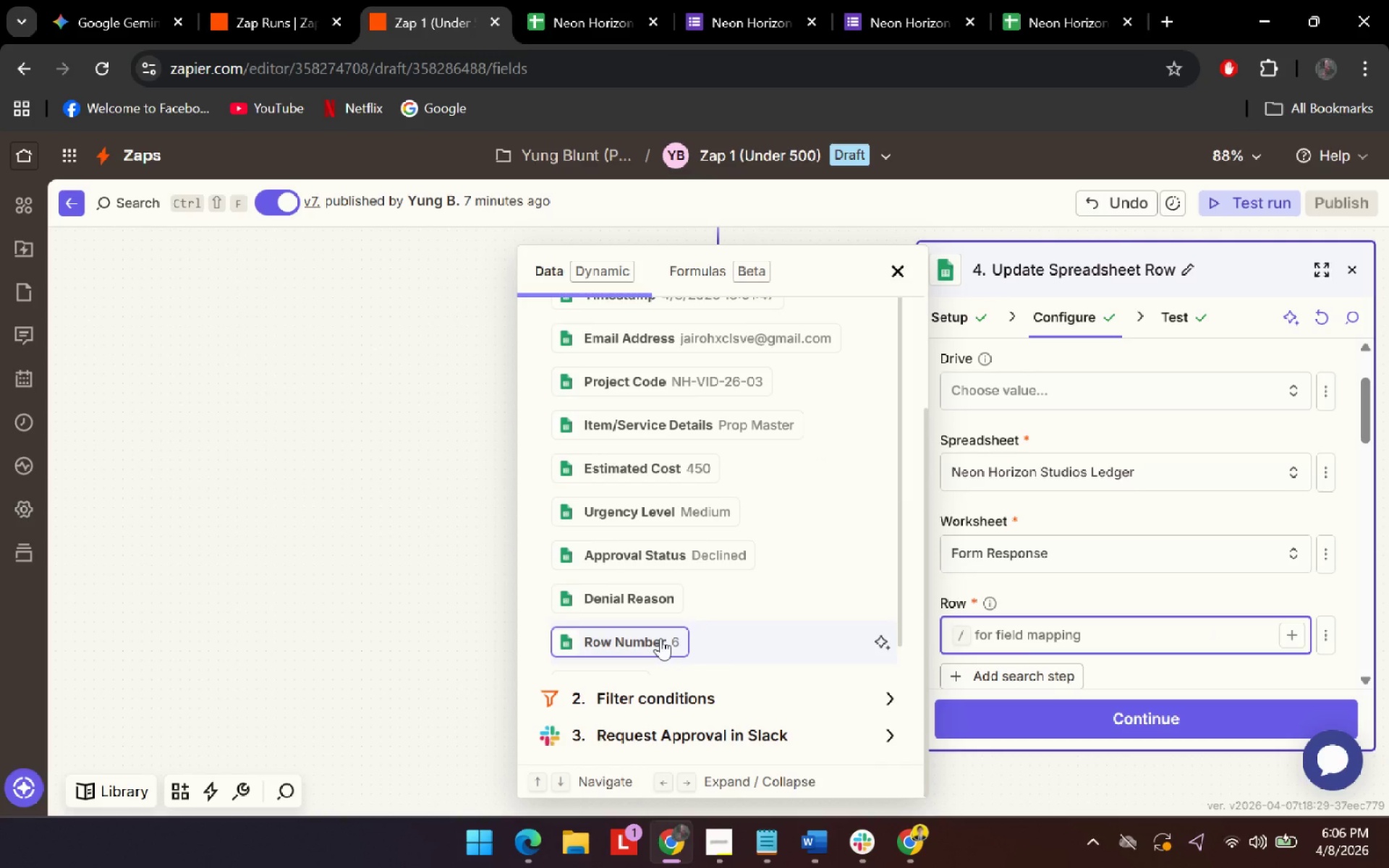 
wait(5.68)
 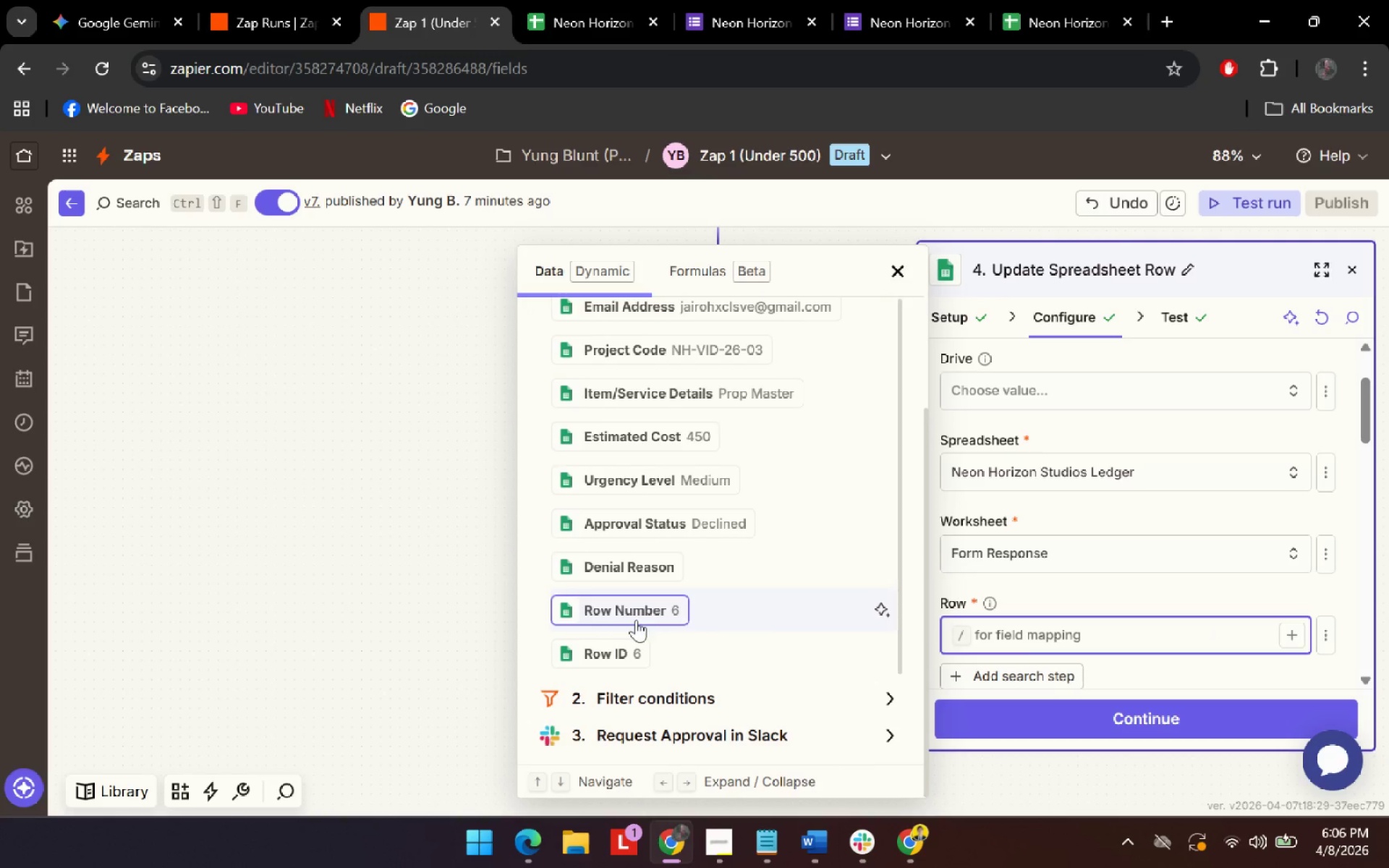 
left_click([608, 652])
 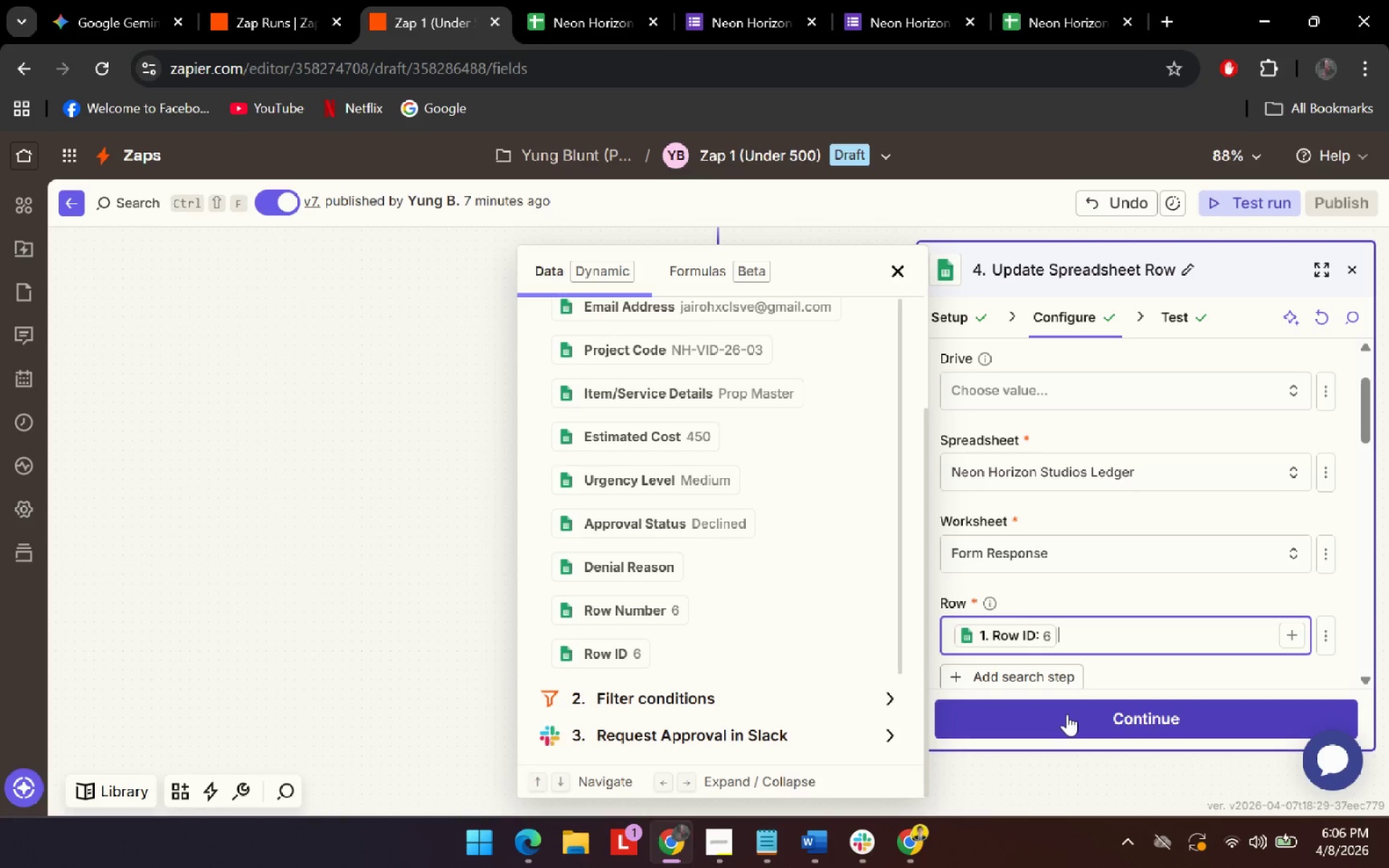 
scroll: coordinate [653, 618], scroll_direction: down, amount: 9.0
 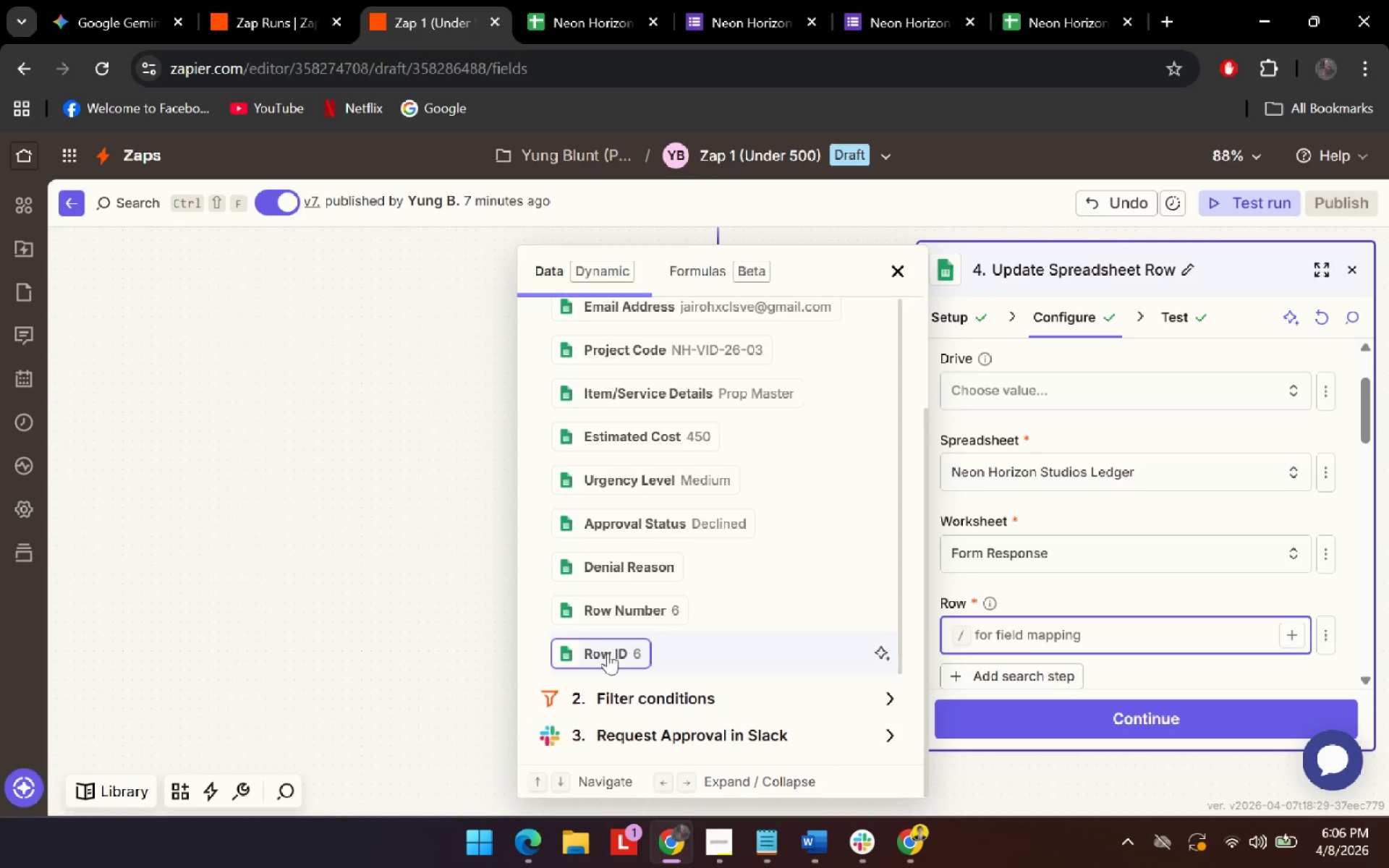 
left_click([1067, 712])
 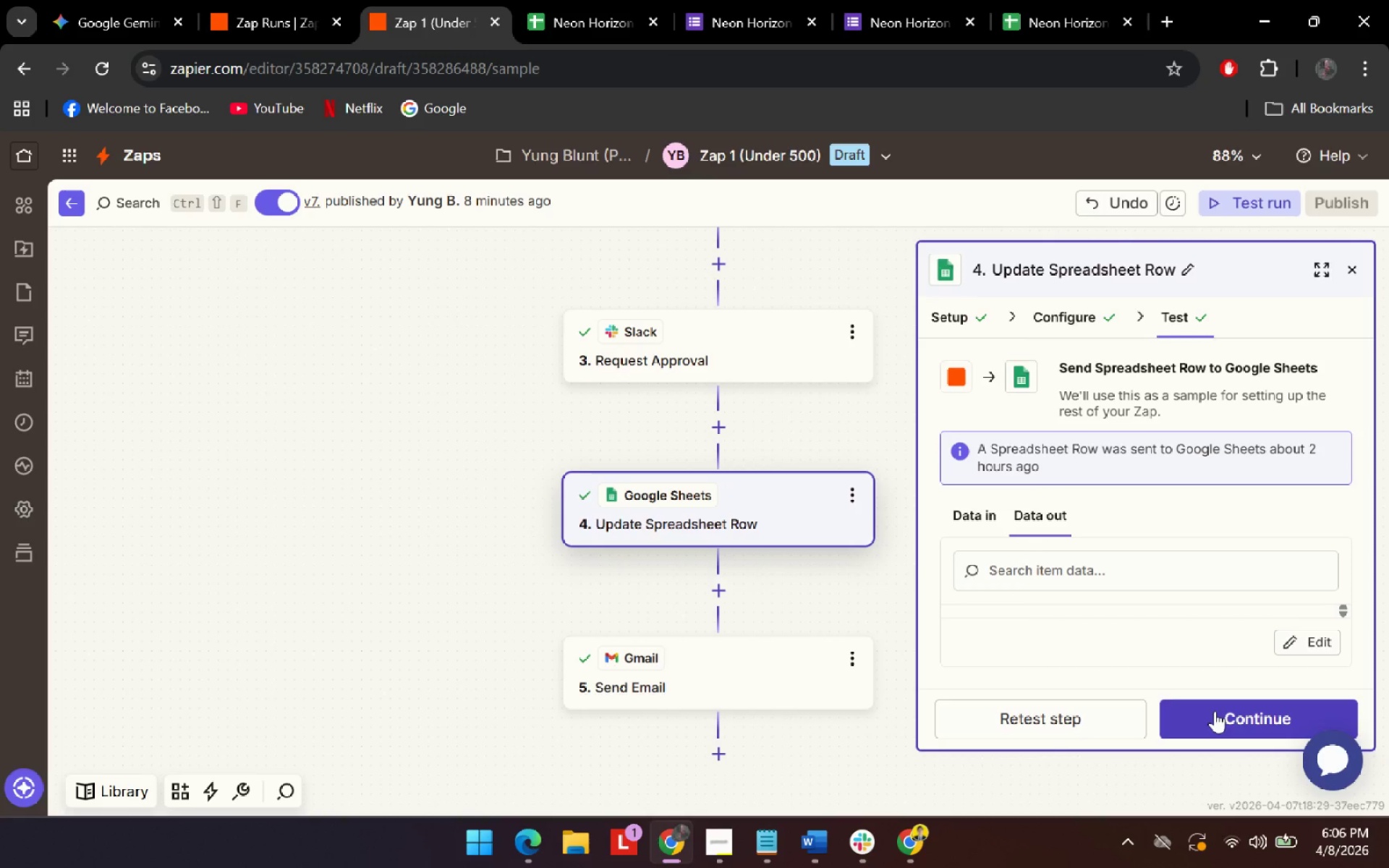 
left_click([1215, 711])
 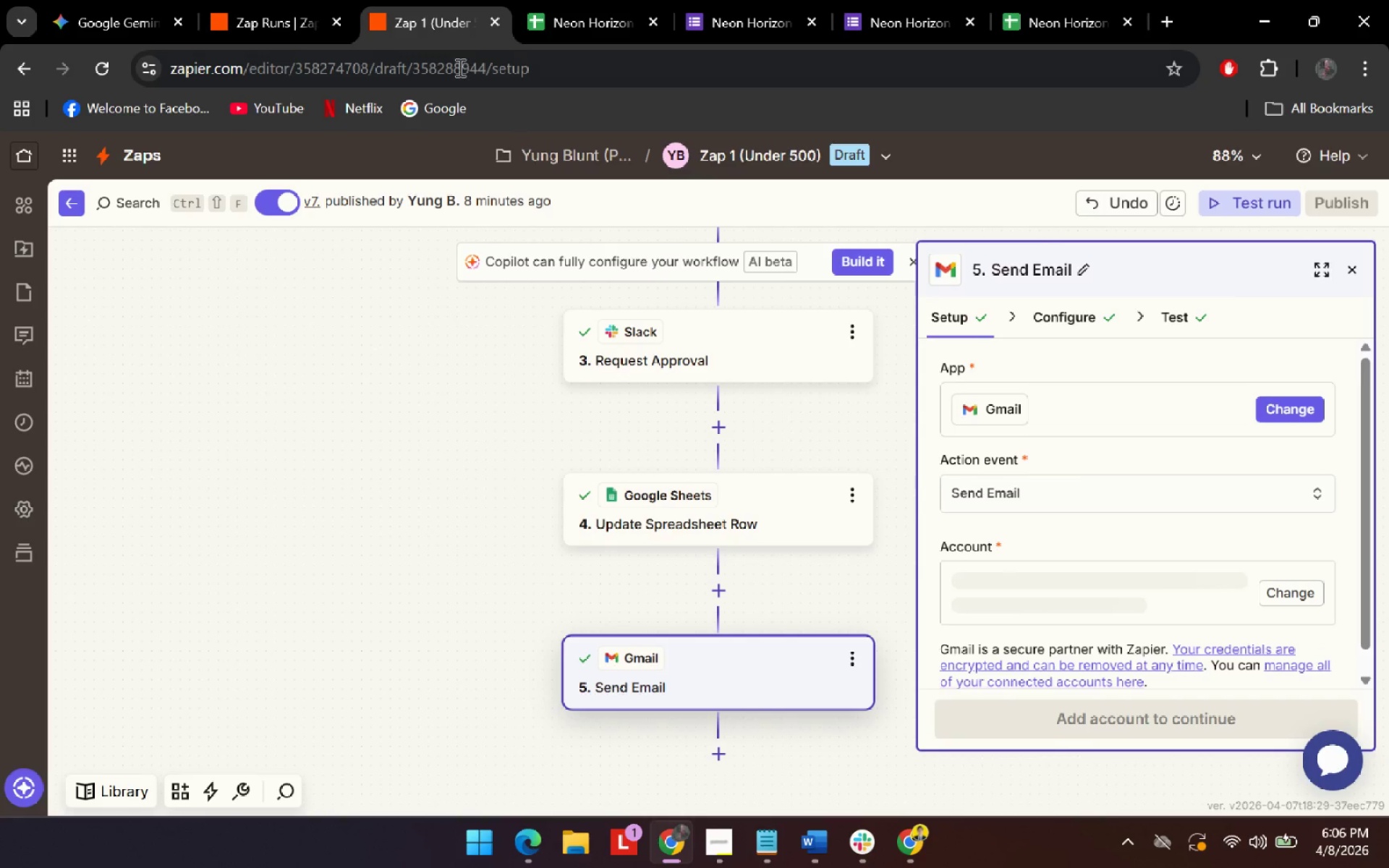 
left_click([603, 7])
 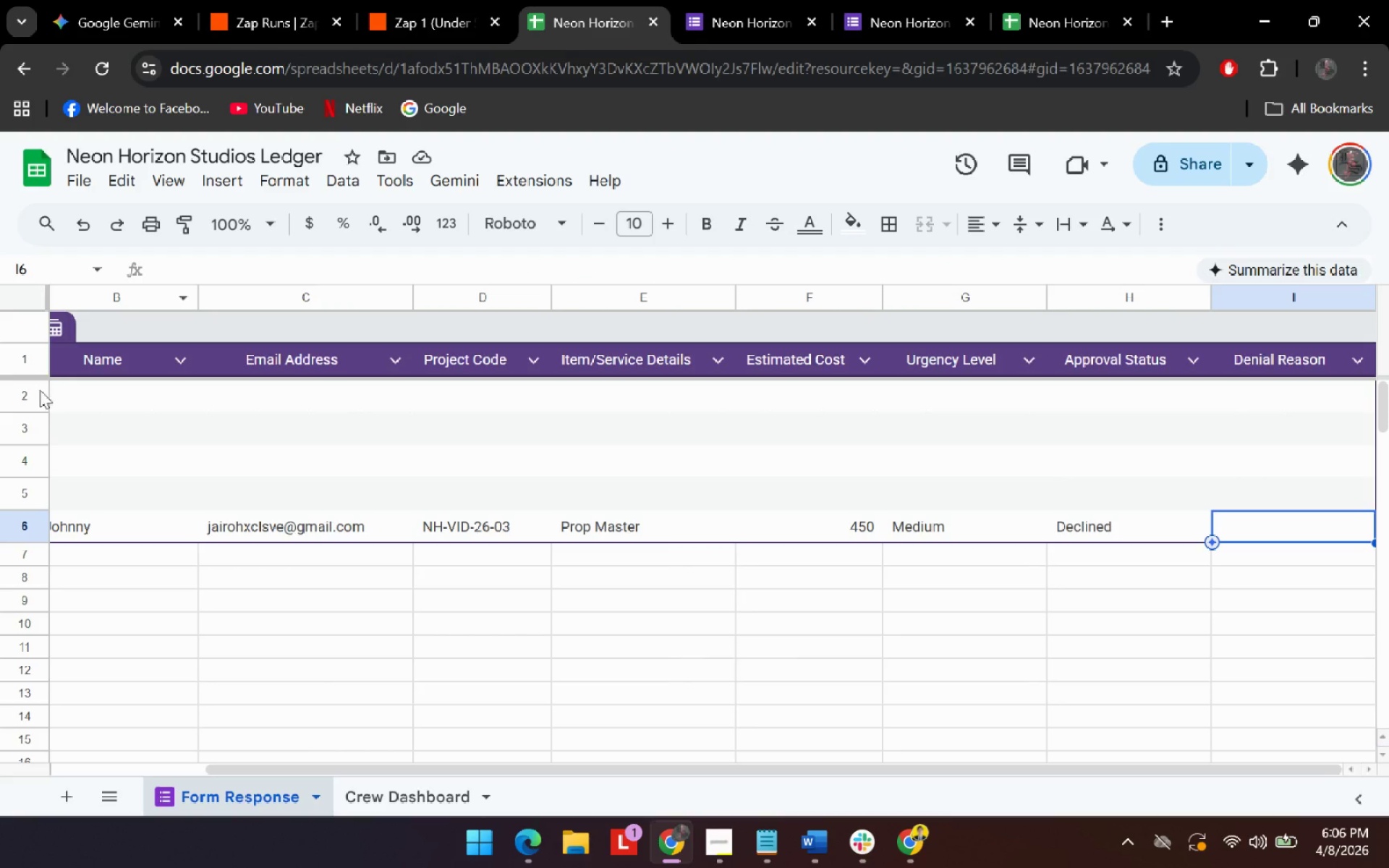 
left_click_drag(start_coordinate=[39, 400], to_coordinate=[38, 498])
 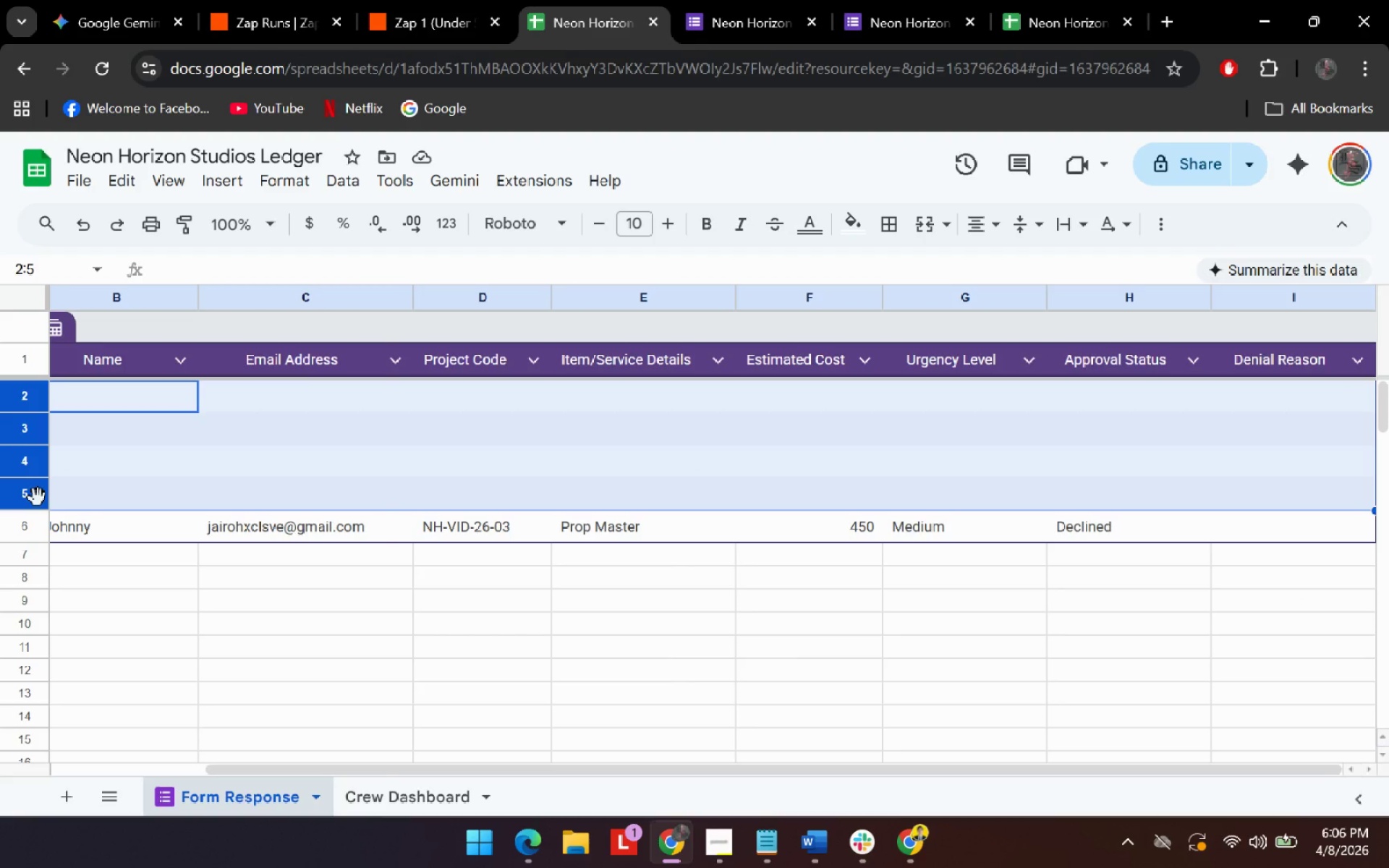 
right_click([38, 498])
 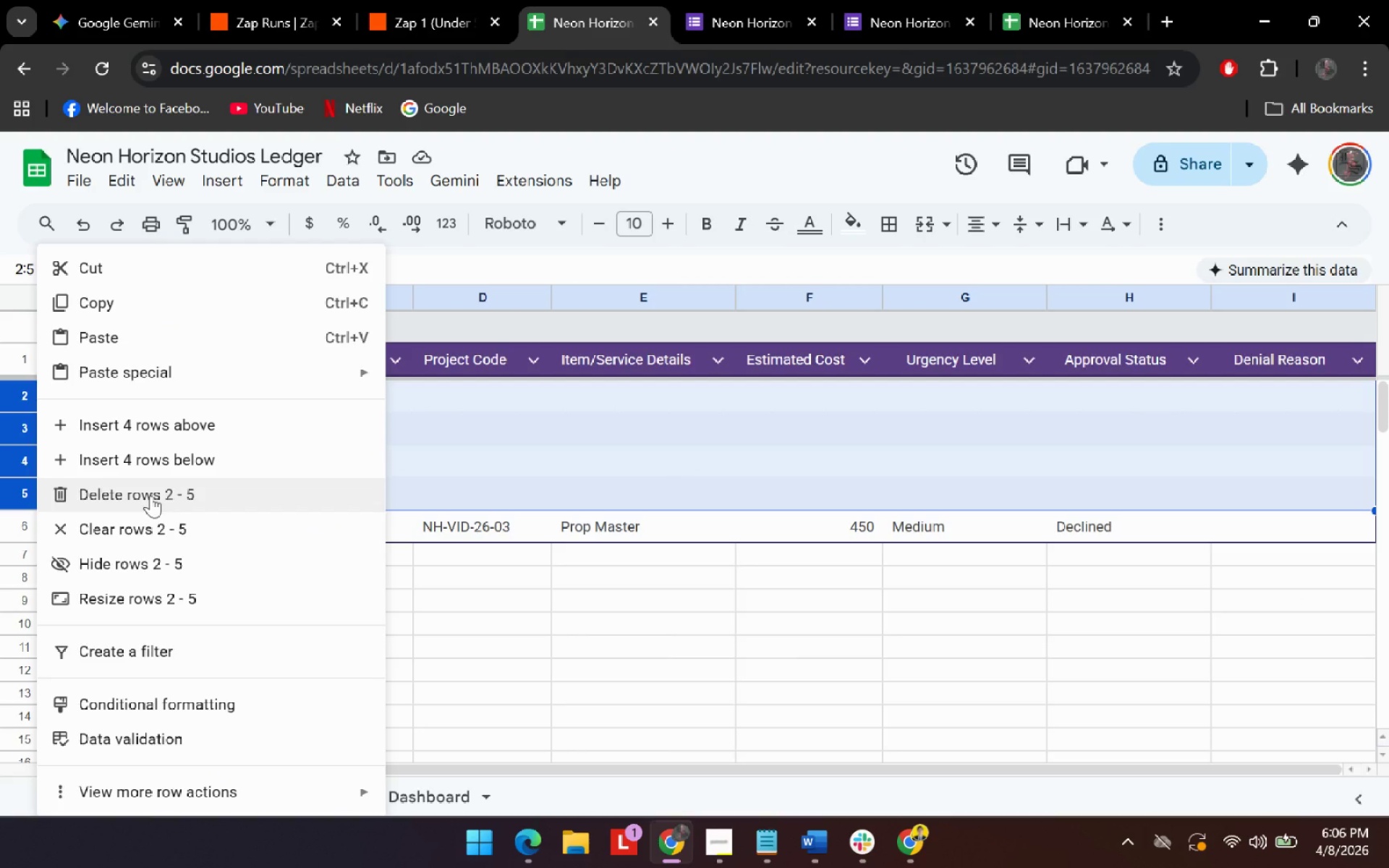 
left_click([150, 495])
 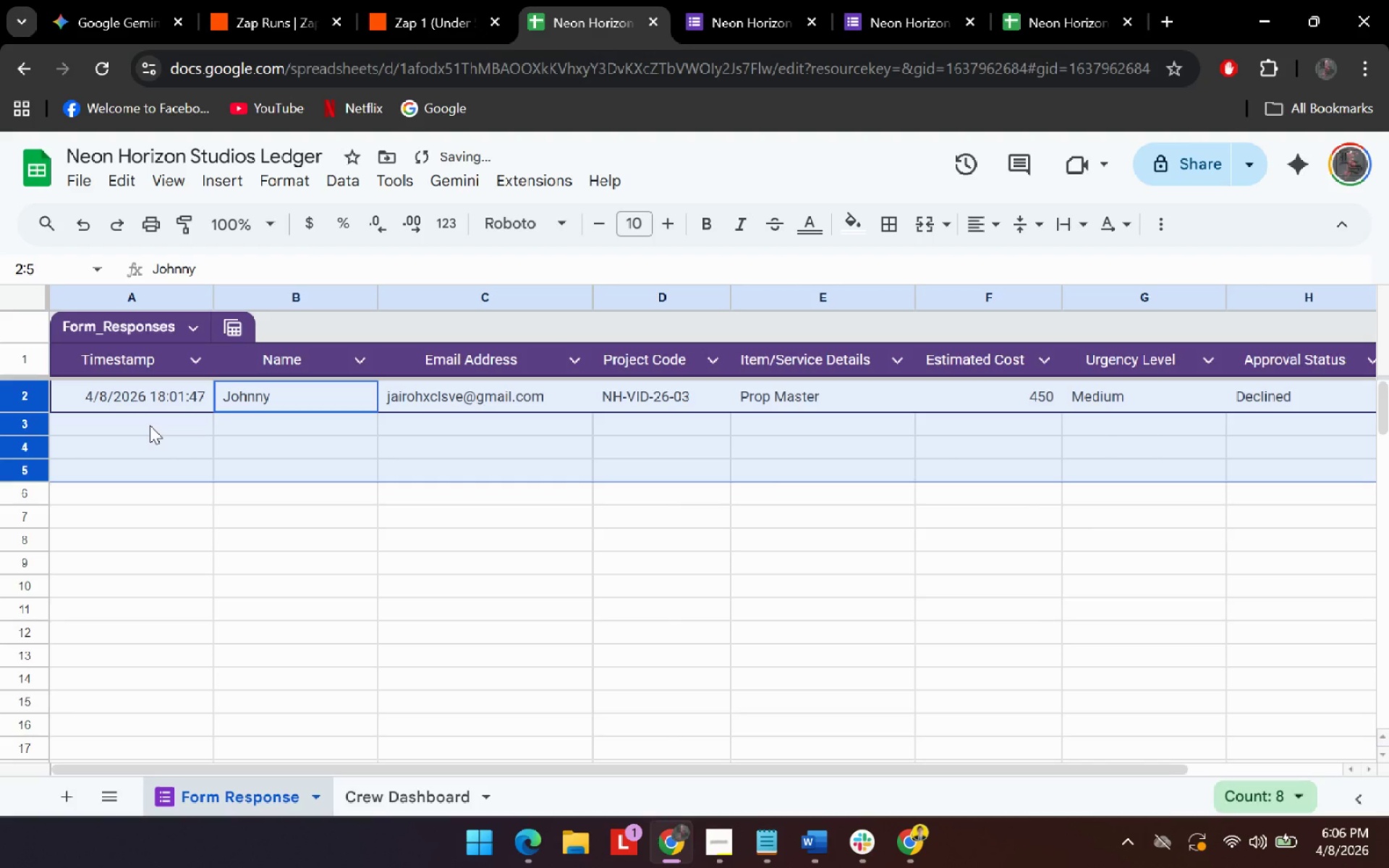 
left_click([150, 425])
 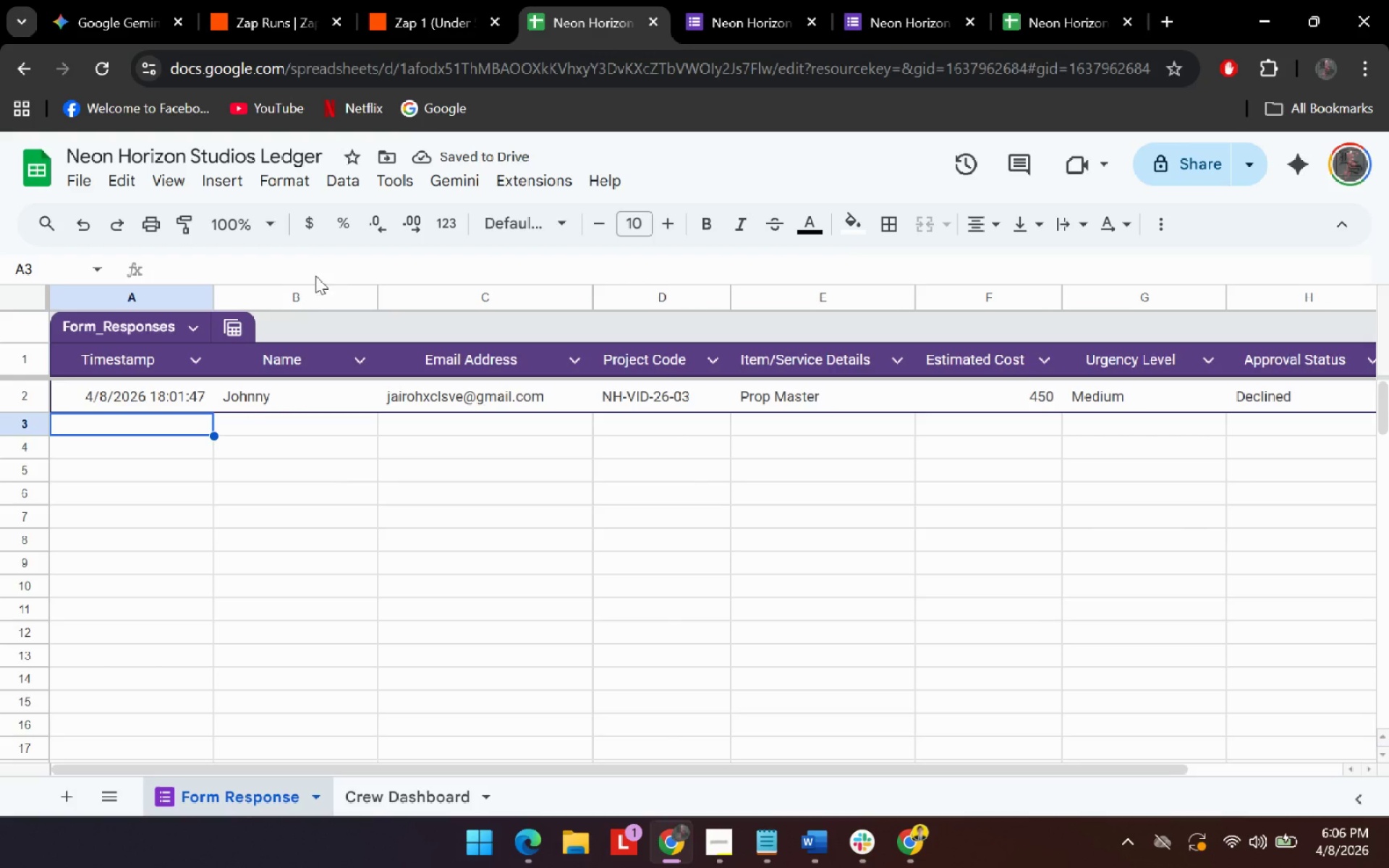 
mouse_move([500, 1])
 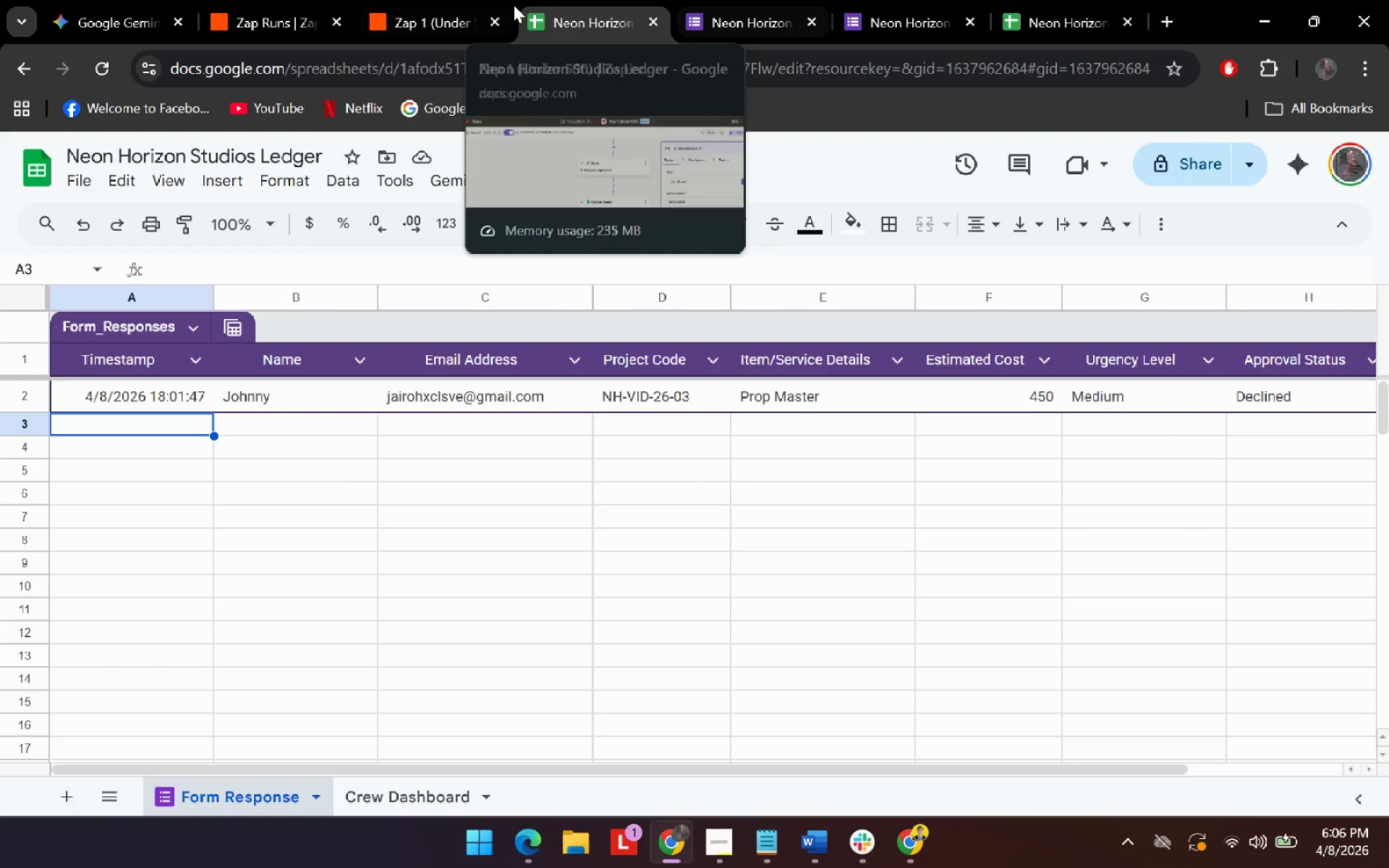 
left_click([467, 0])
 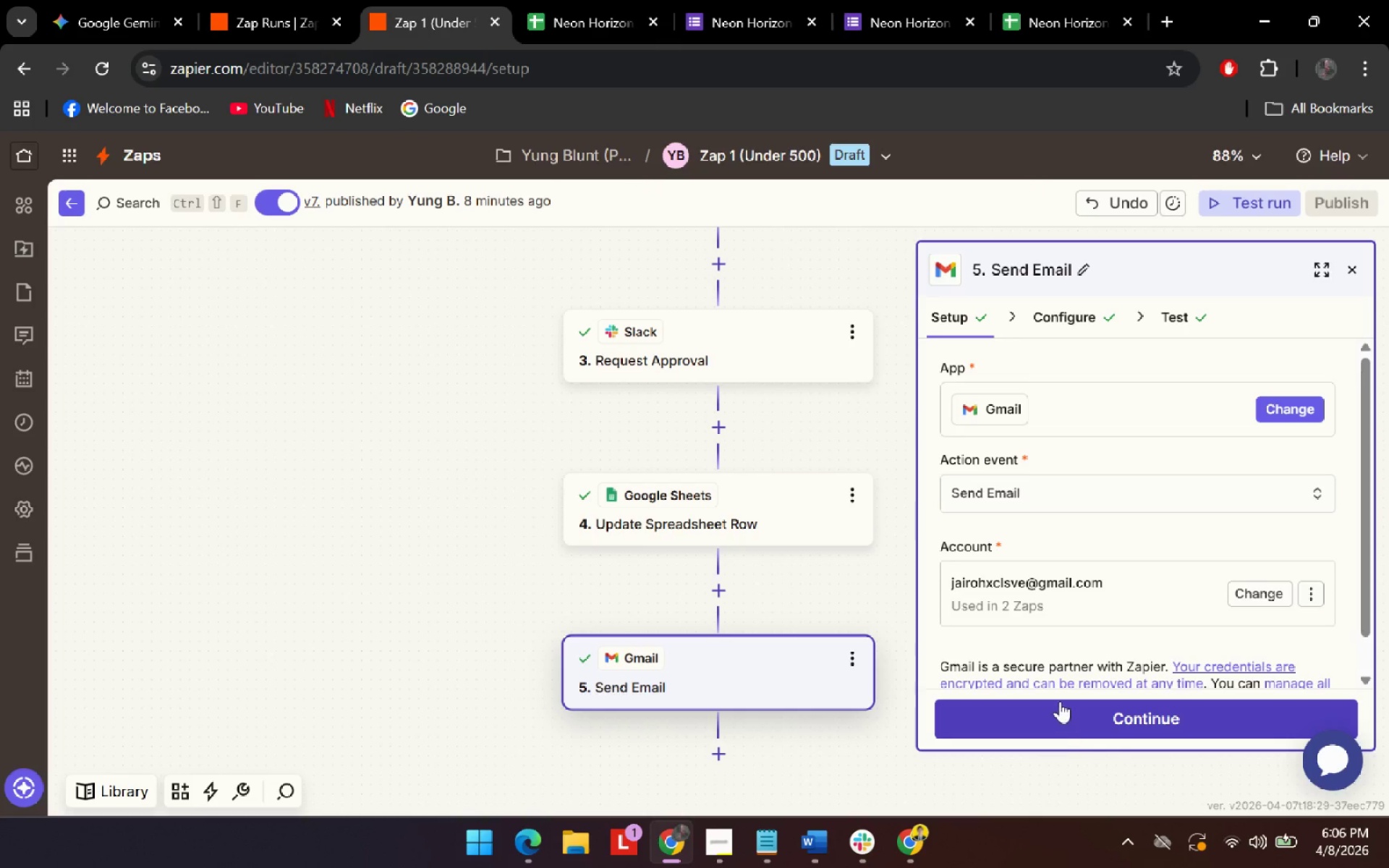 
left_click([1062, 721])
 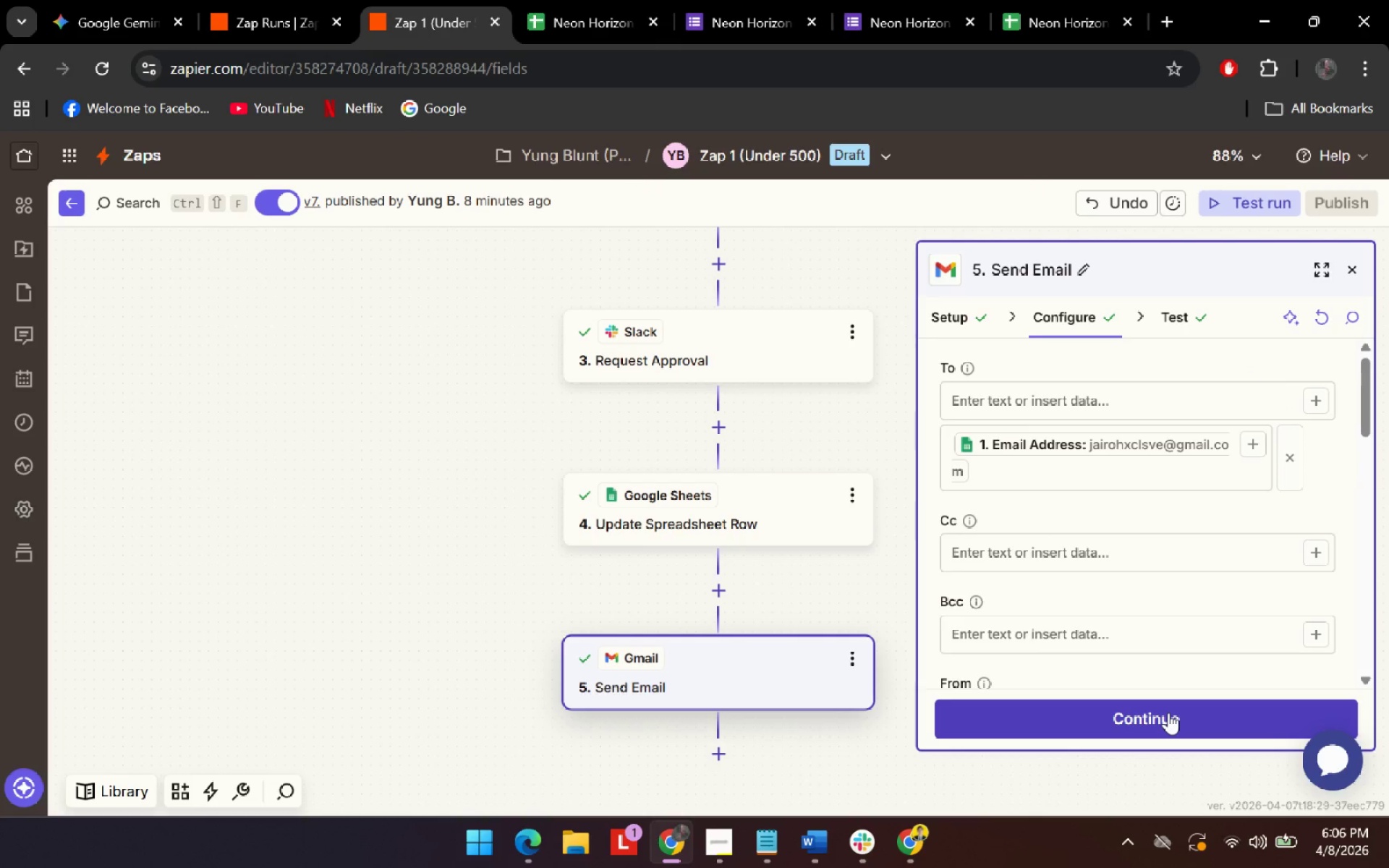 
left_click([1168, 712])
 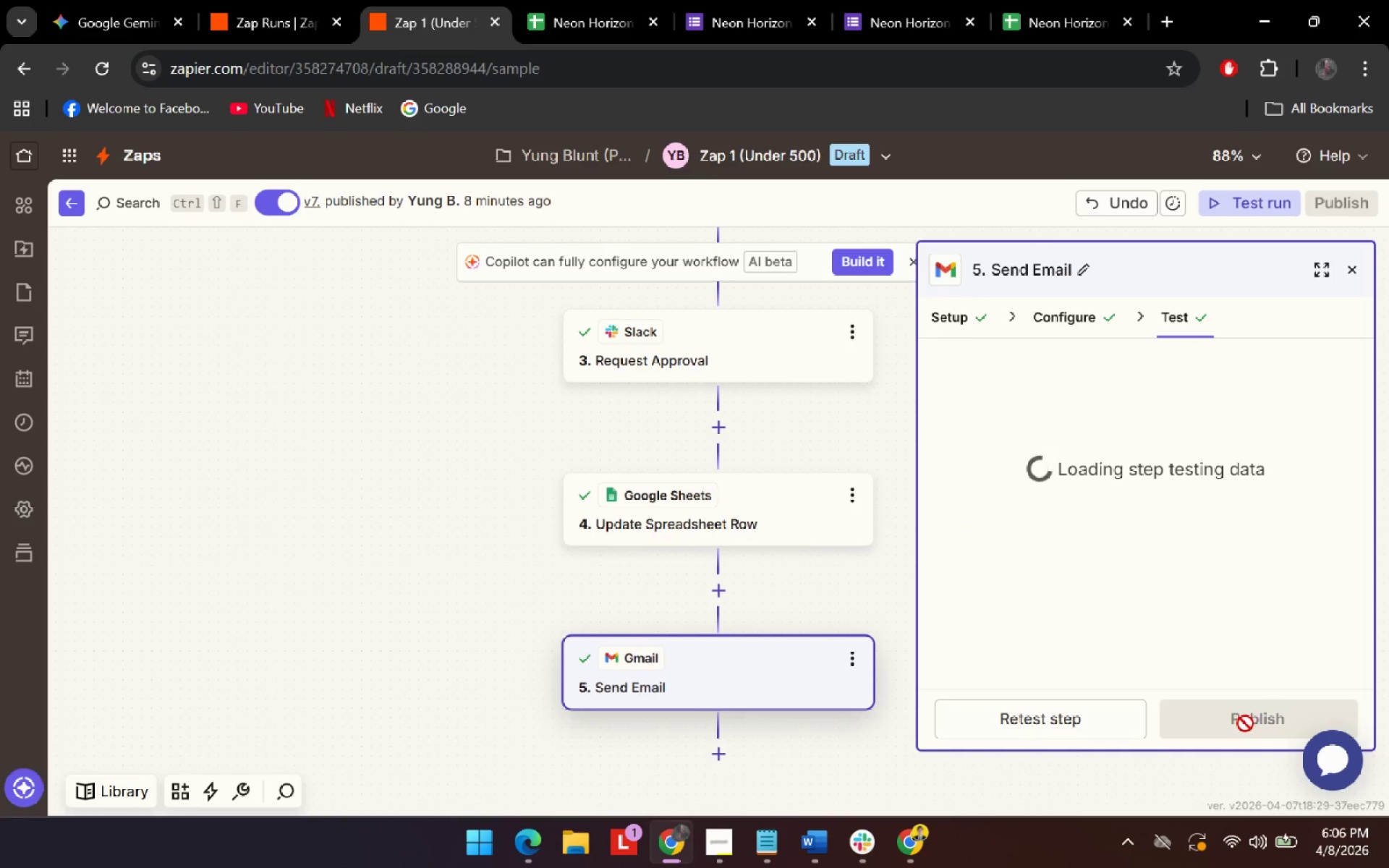 
scroll: coordinate [859, 542], scroll_direction: up, amount: 6.0
 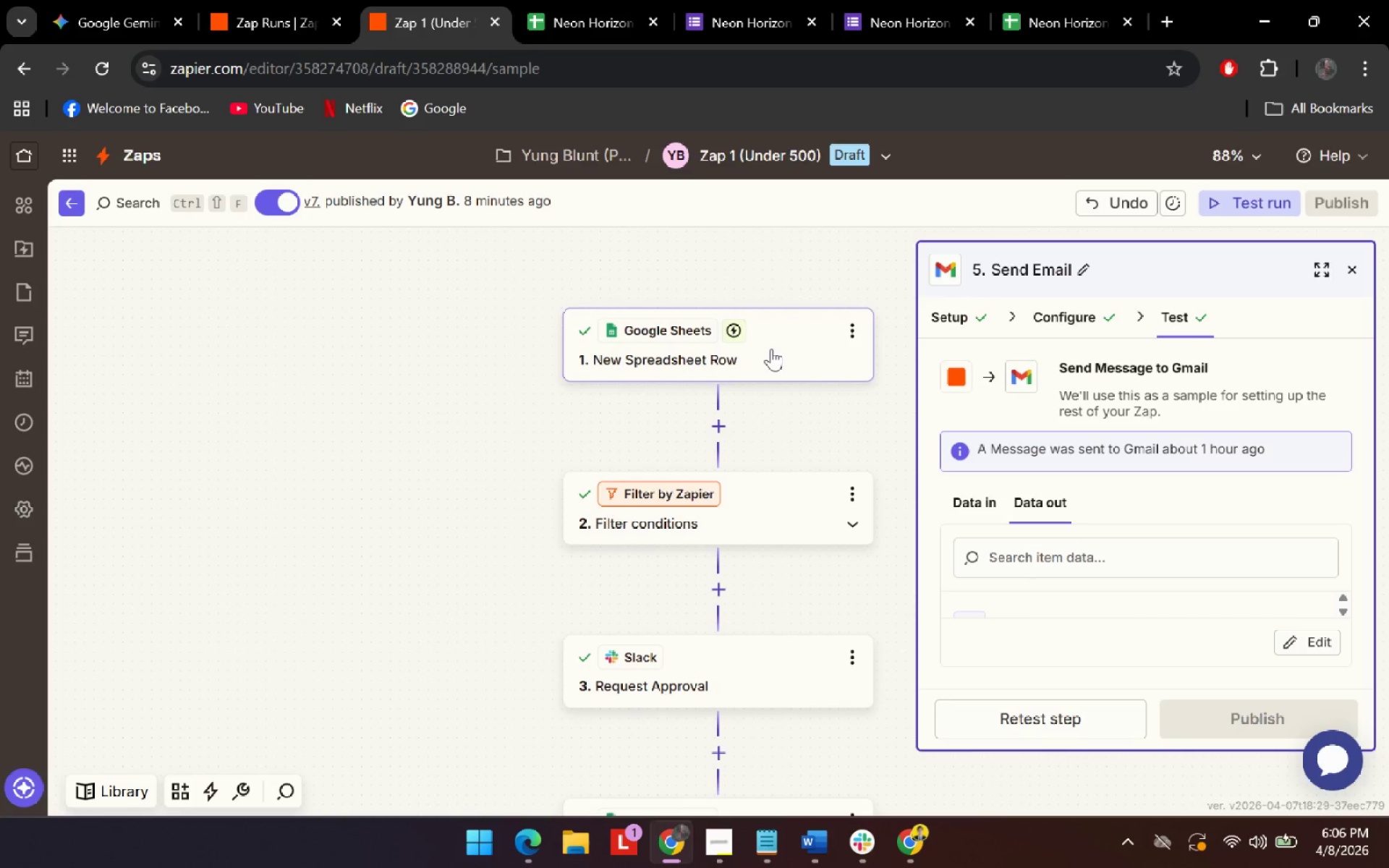 
left_click([771, 349])
 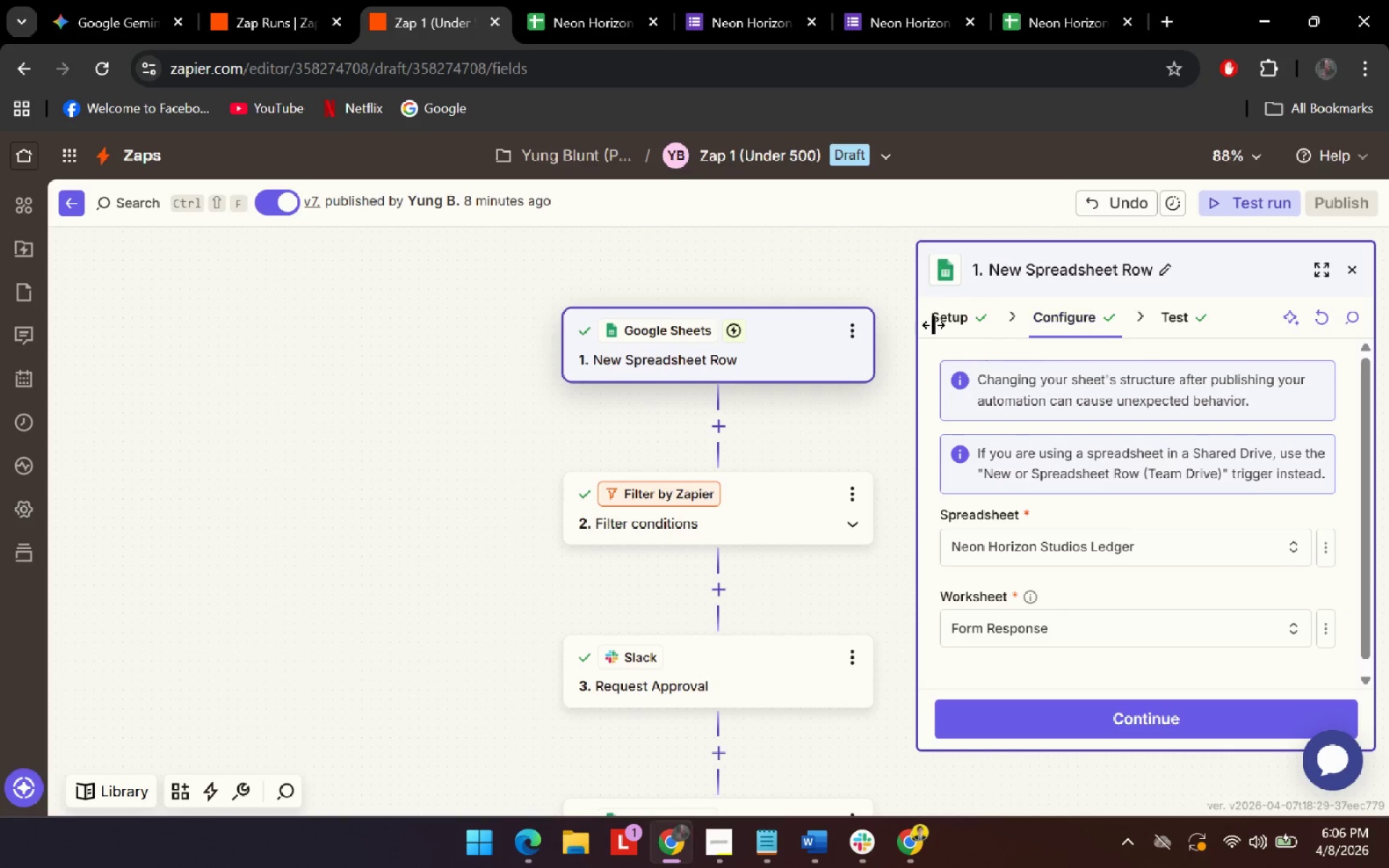 
left_click([945, 323])
 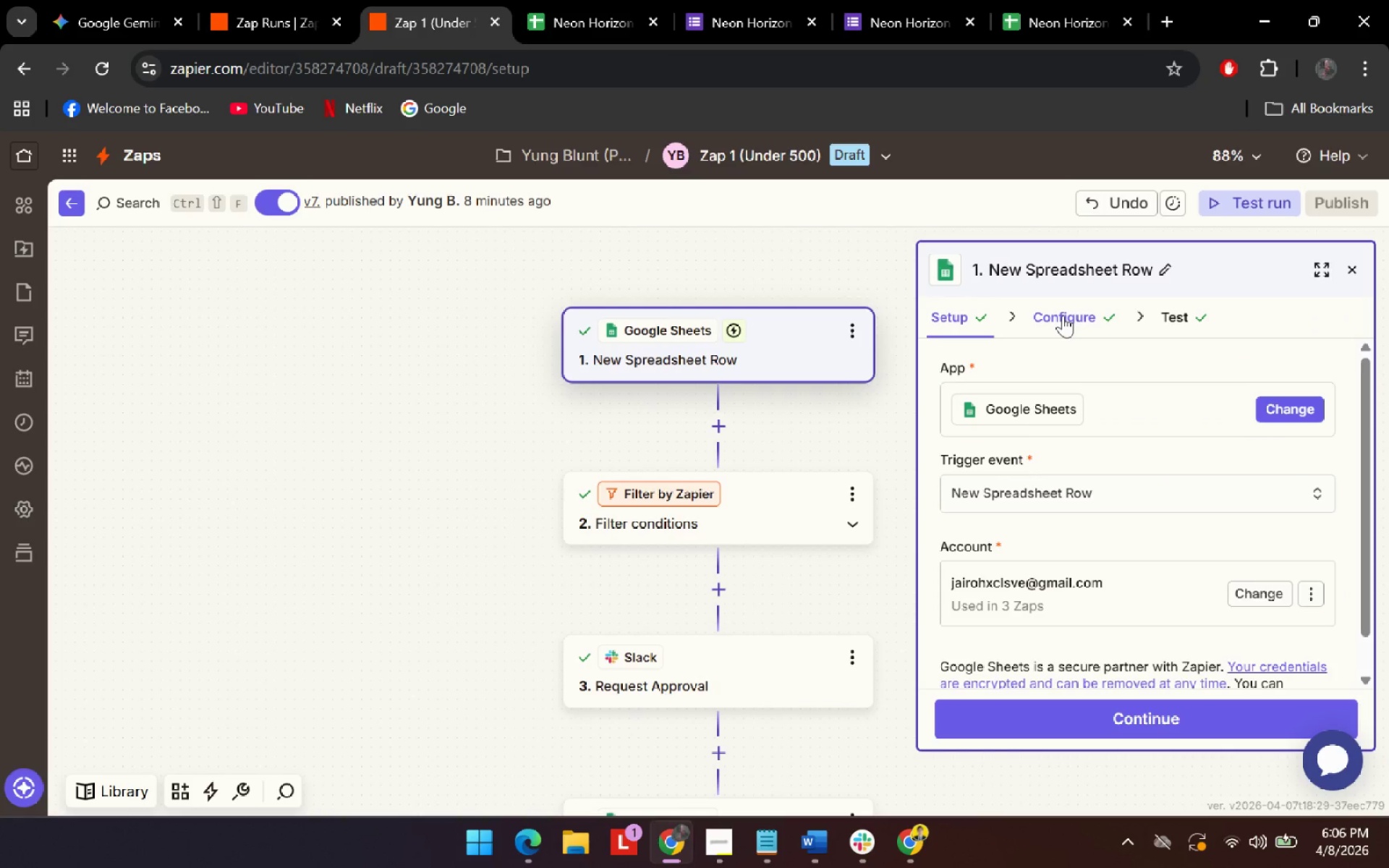 
left_click([1069, 319])
 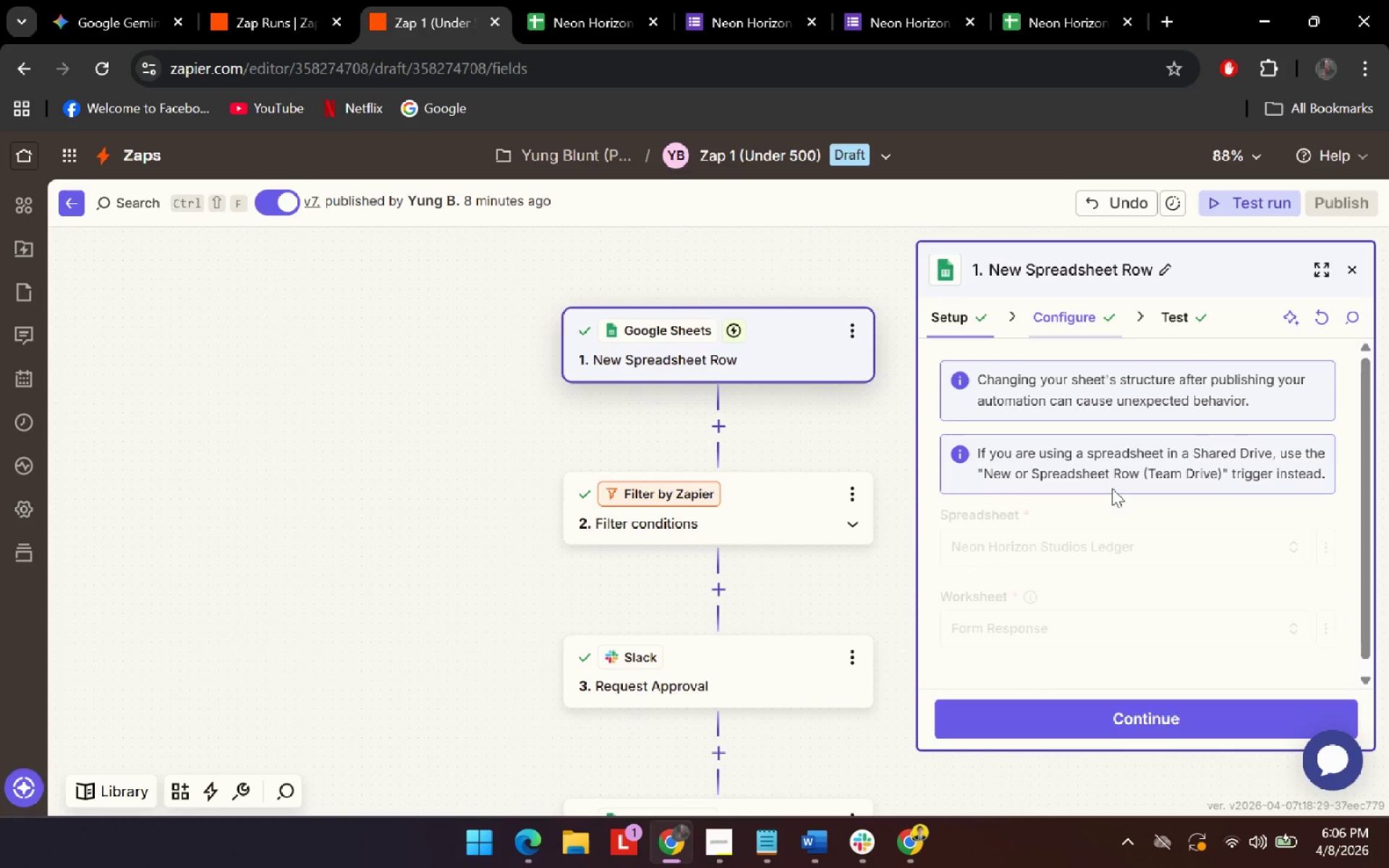 
scroll: coordinate [1111, 610], scroll_direction: down, amount: 10.0
 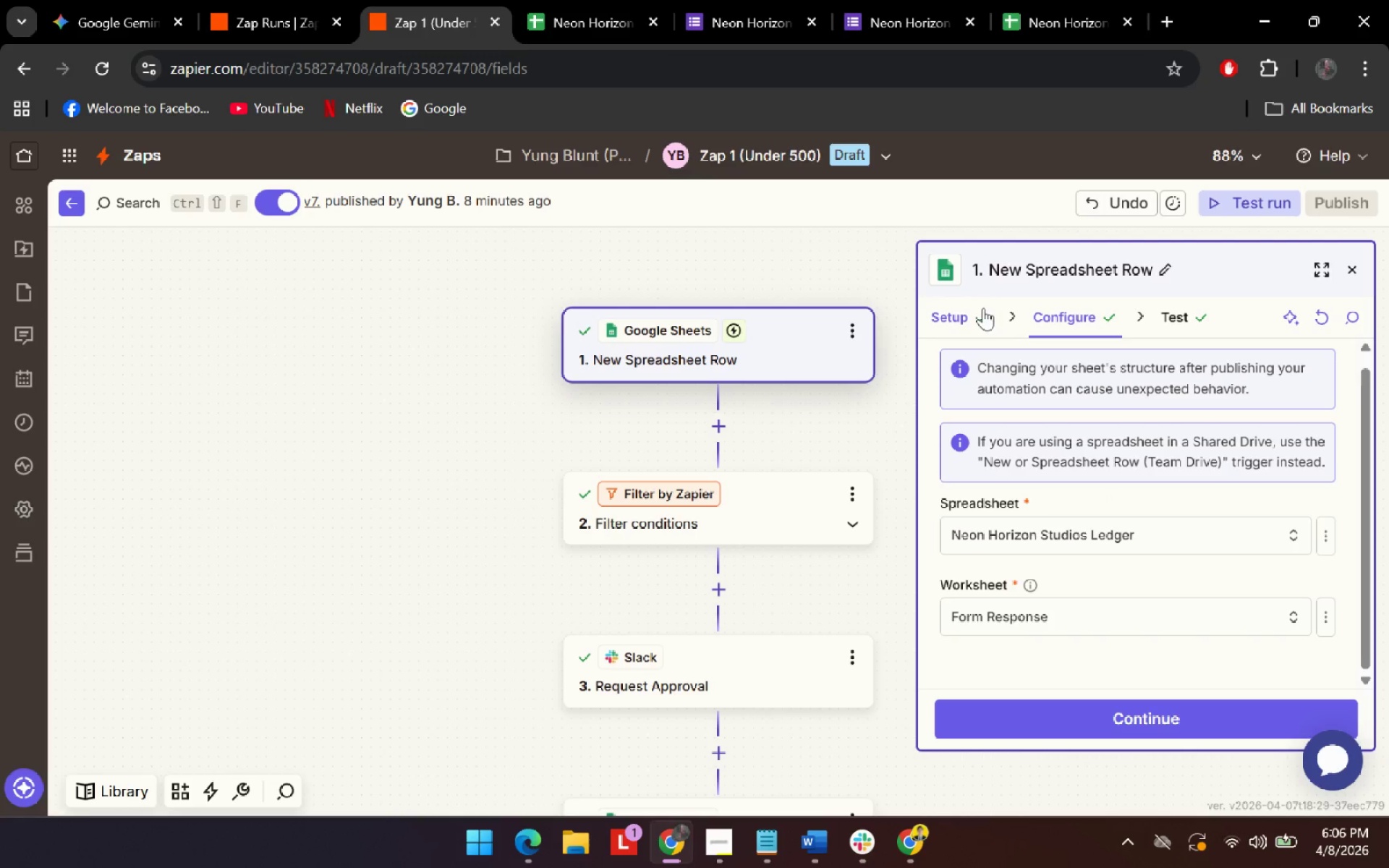 
left_click([977, 313])
 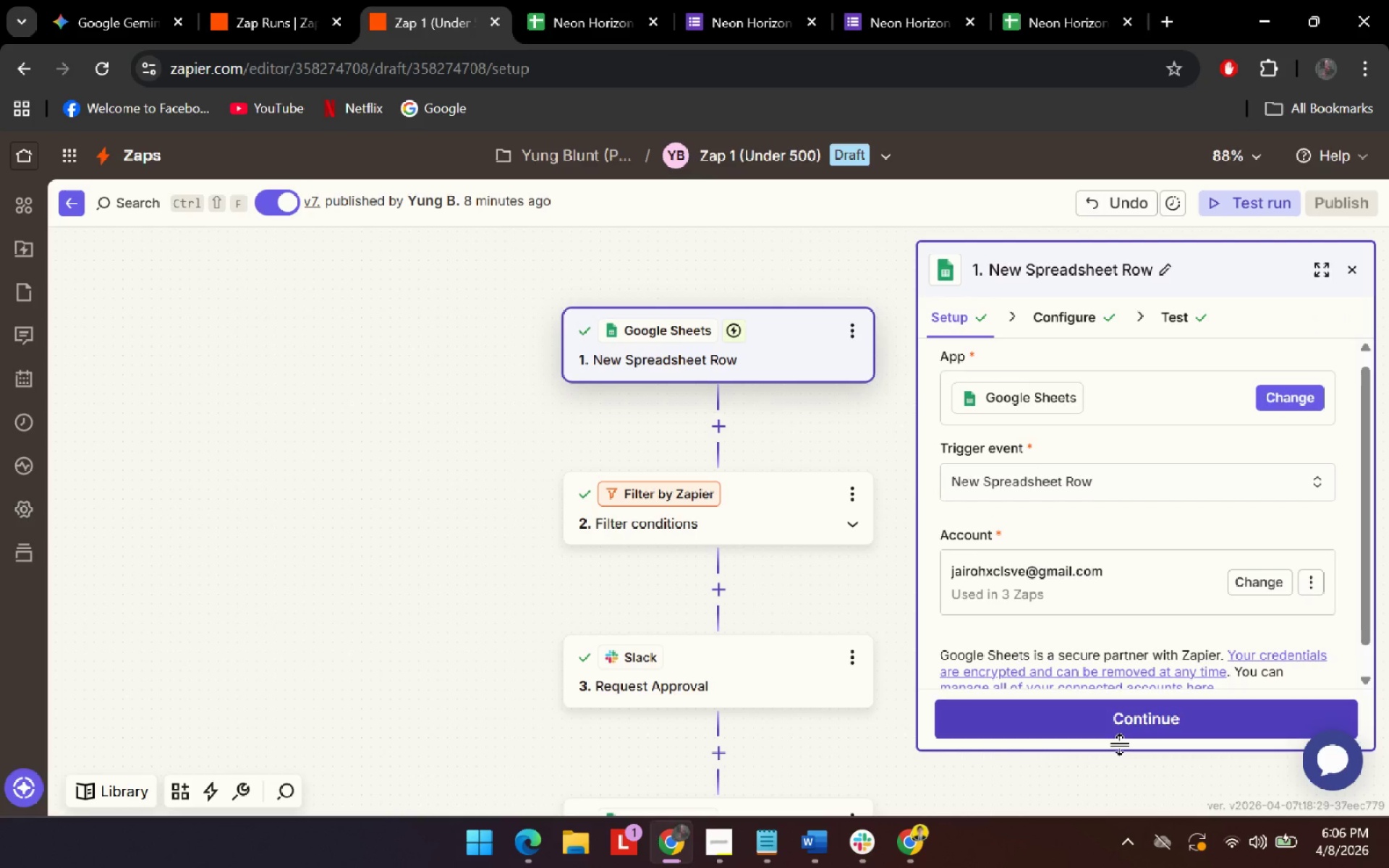 
left_click([1103, 734])
 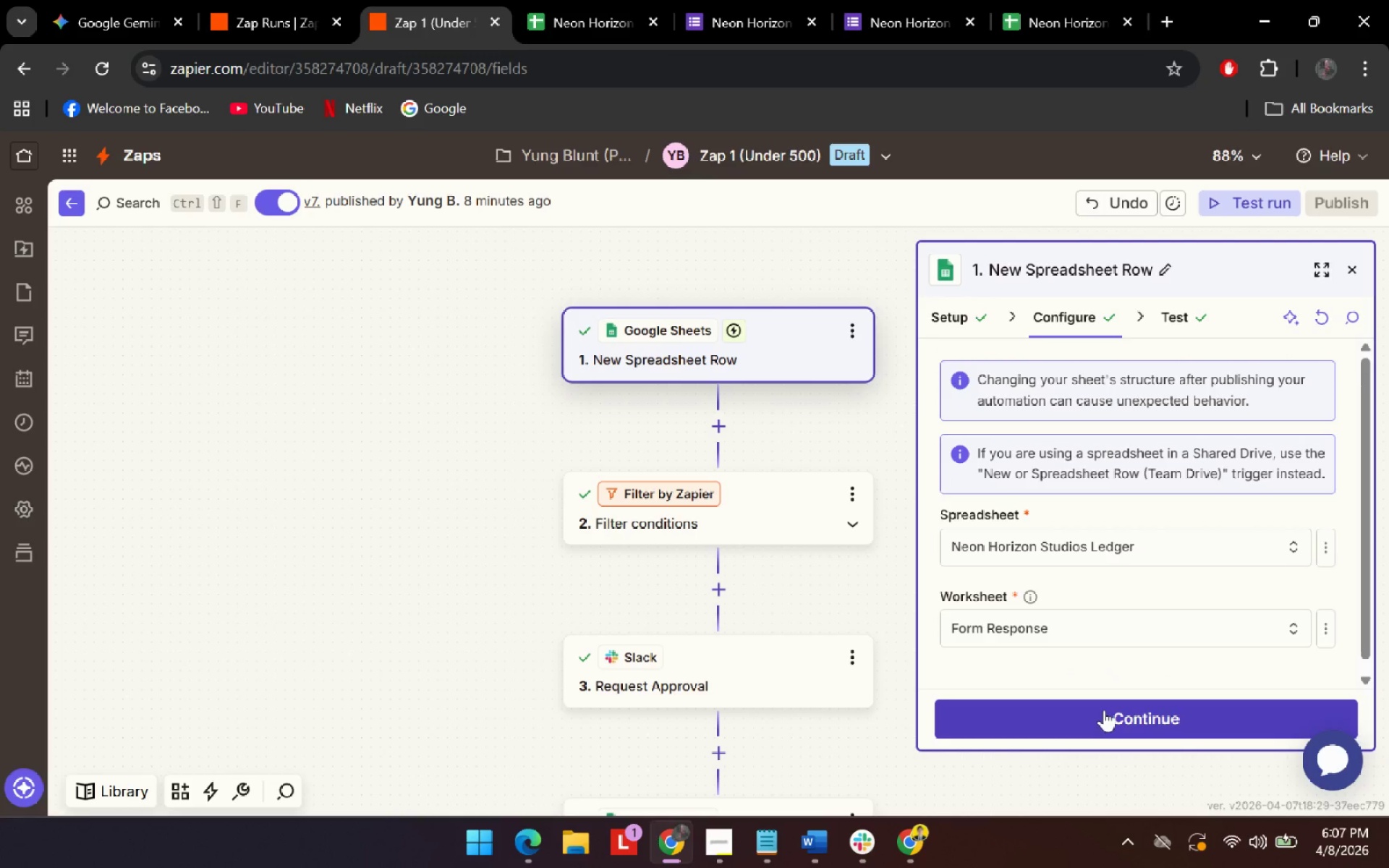 
scroll: coordinate [1113, 573], scroll_direction: down, amount: 7.0
 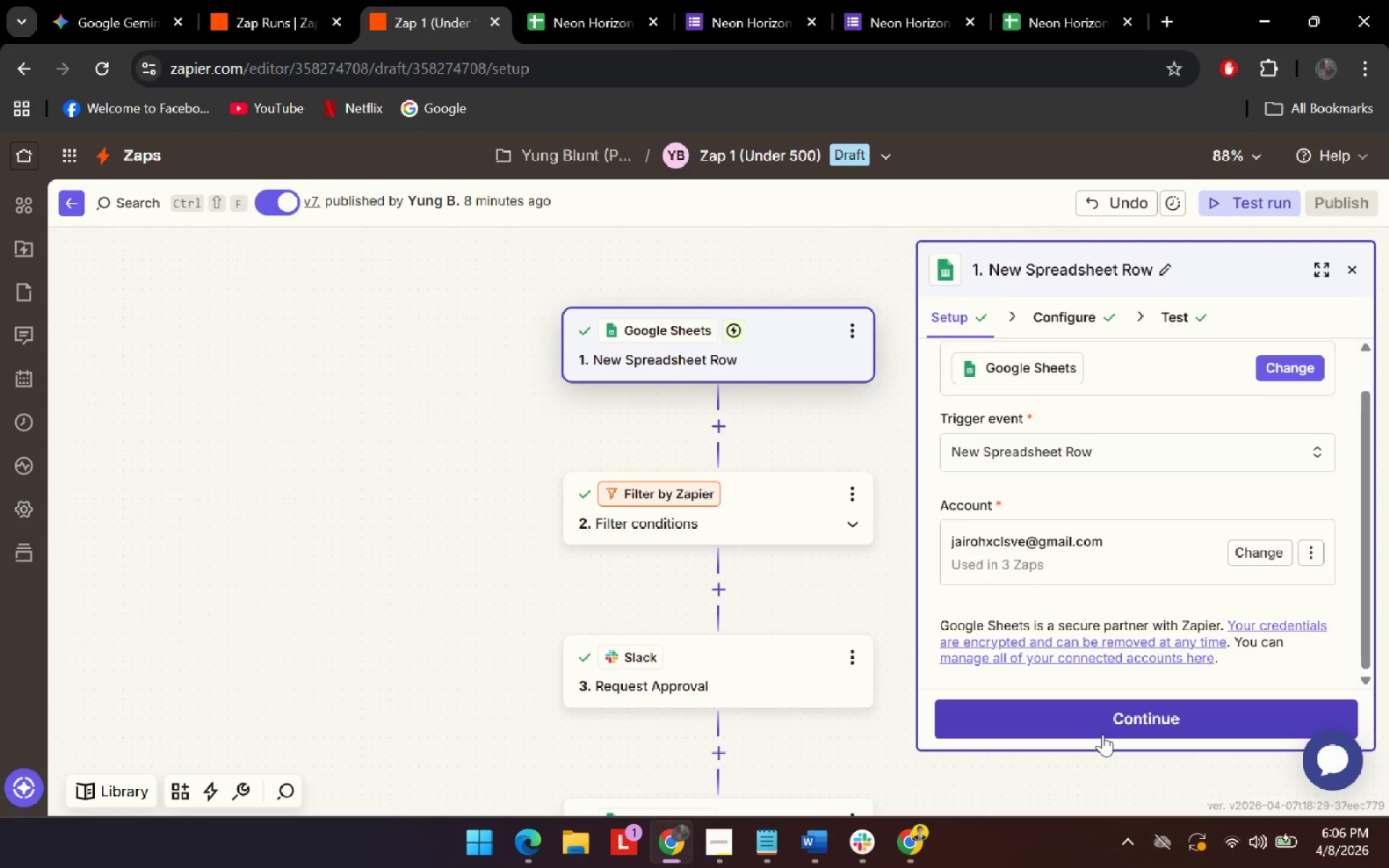 
left_click([1116, 722])
 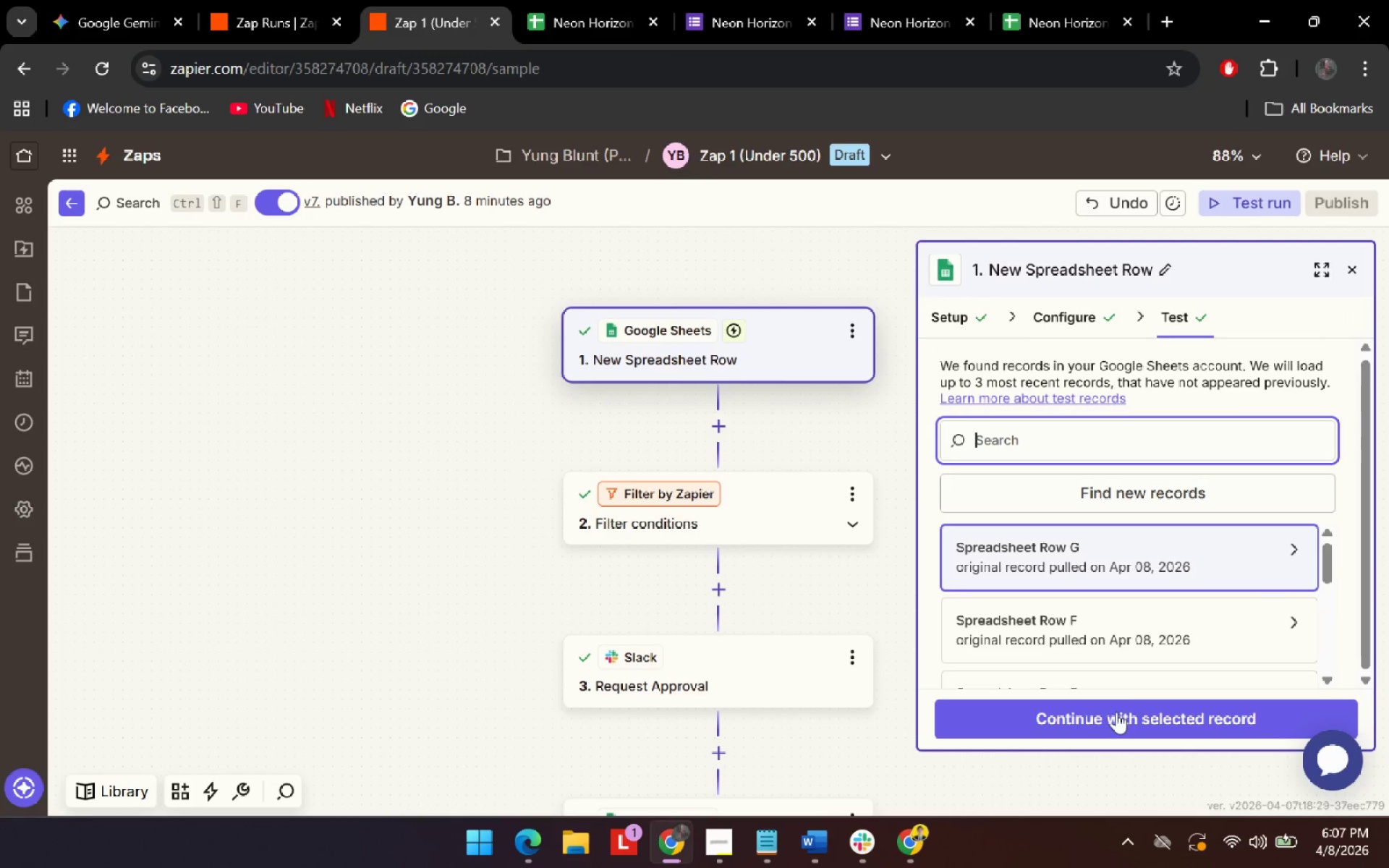 
scroll: coordinate [1180, 616], scroll_direction: down, amount: 15.0
 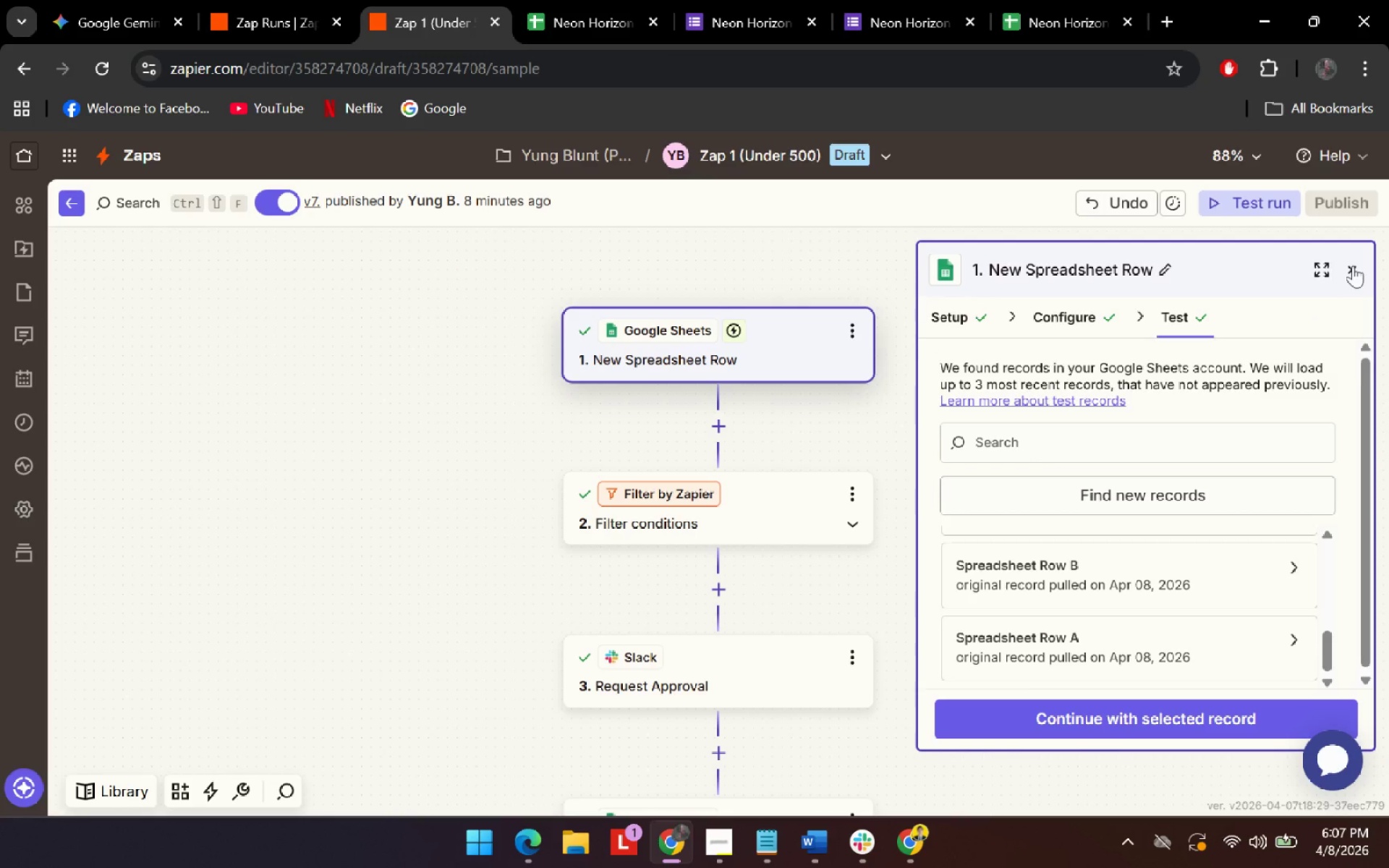 
left_click([1353, 265])
 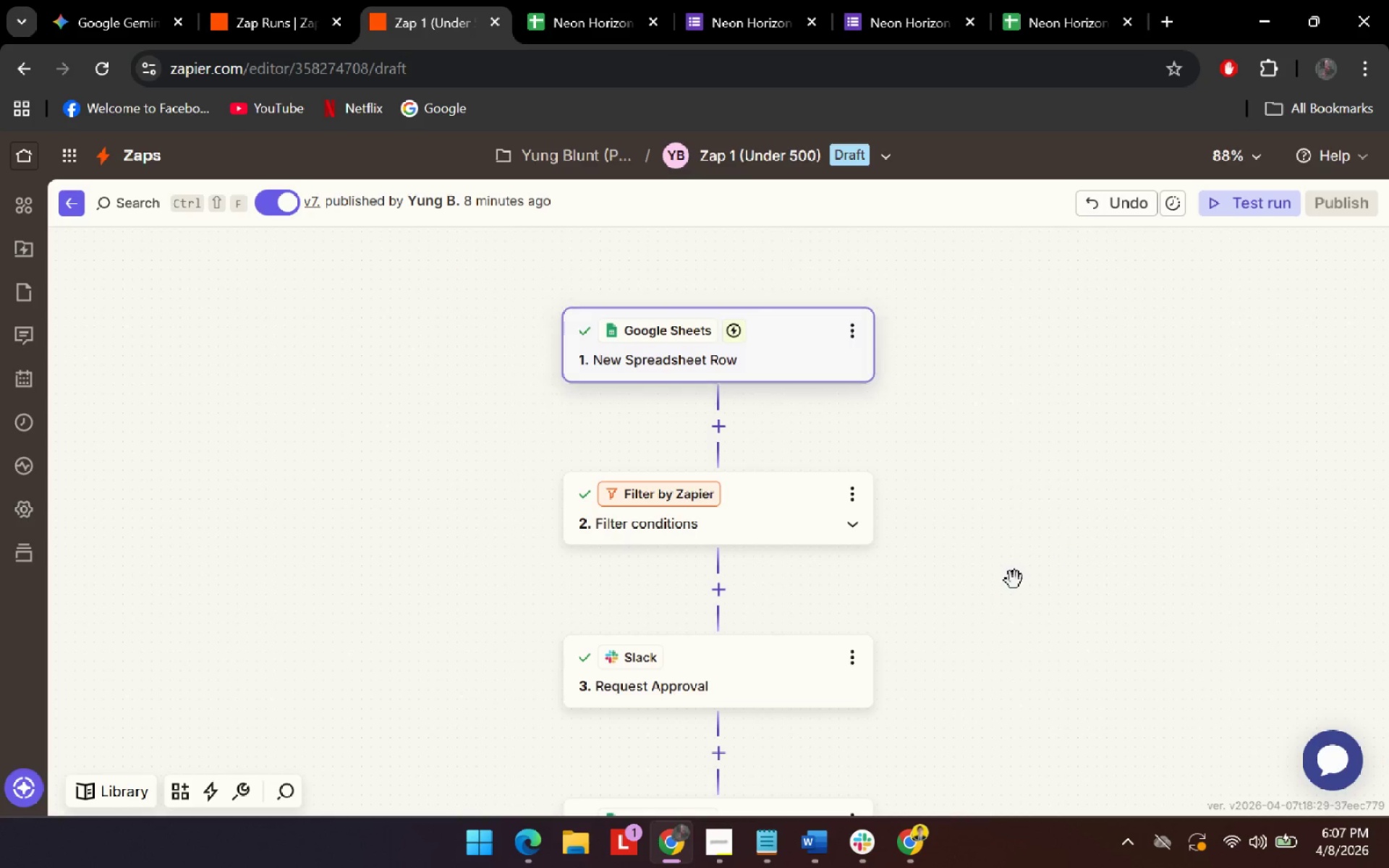 
left_click([739, 572])
 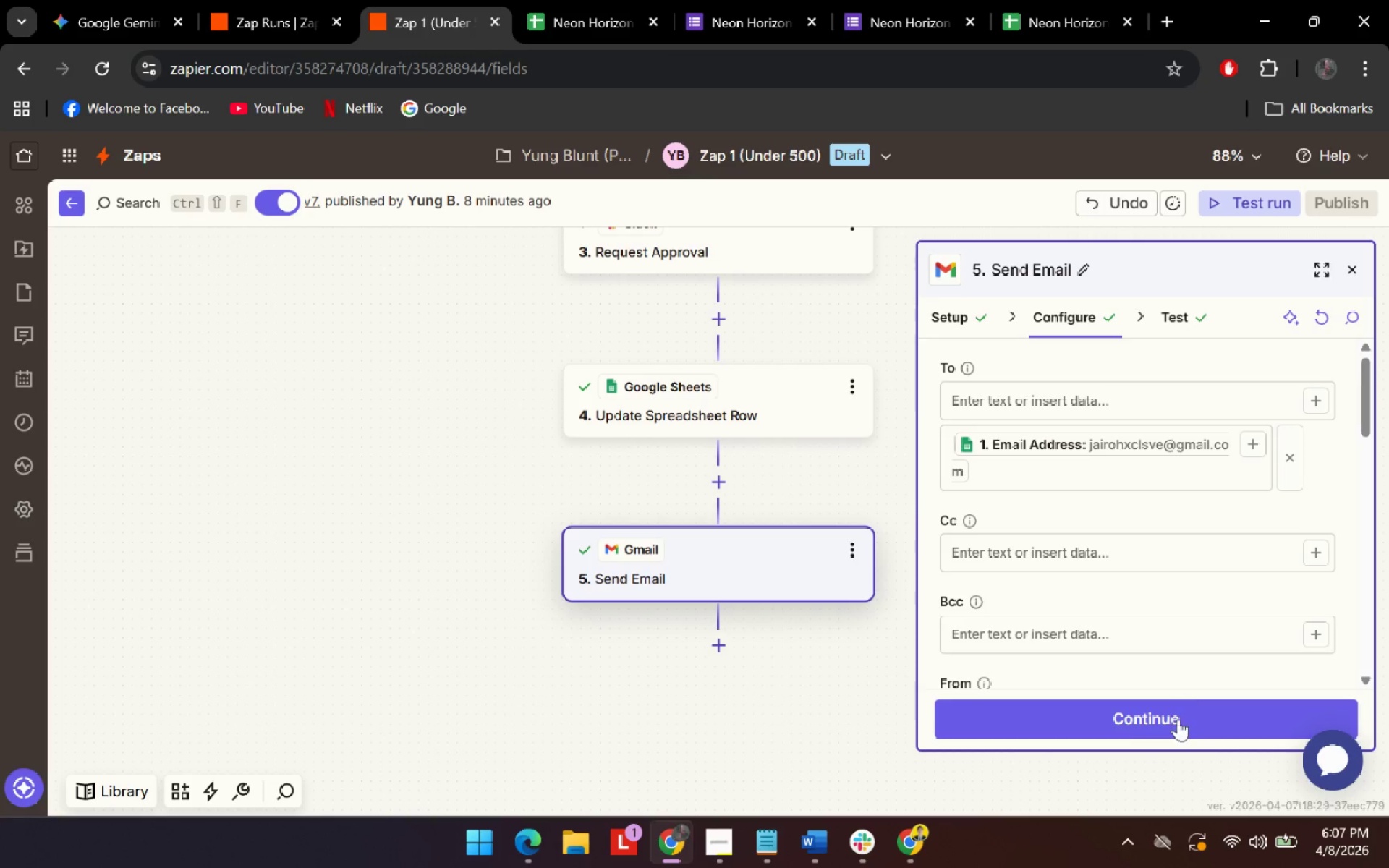 
scroll: coordinate [744, 624], scroll_direction: down, amount: 8.0
 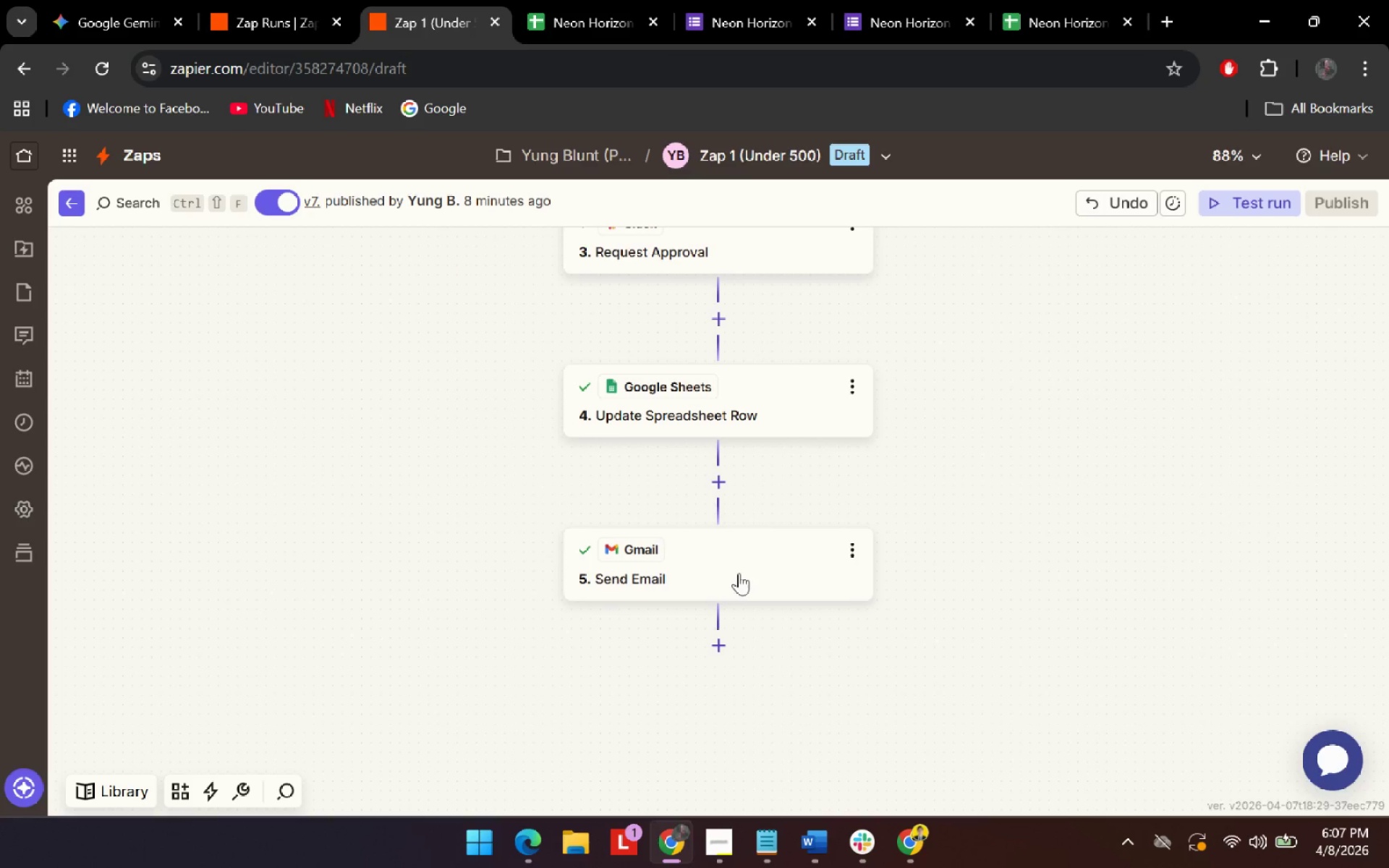 
left_click([1177, 727])
 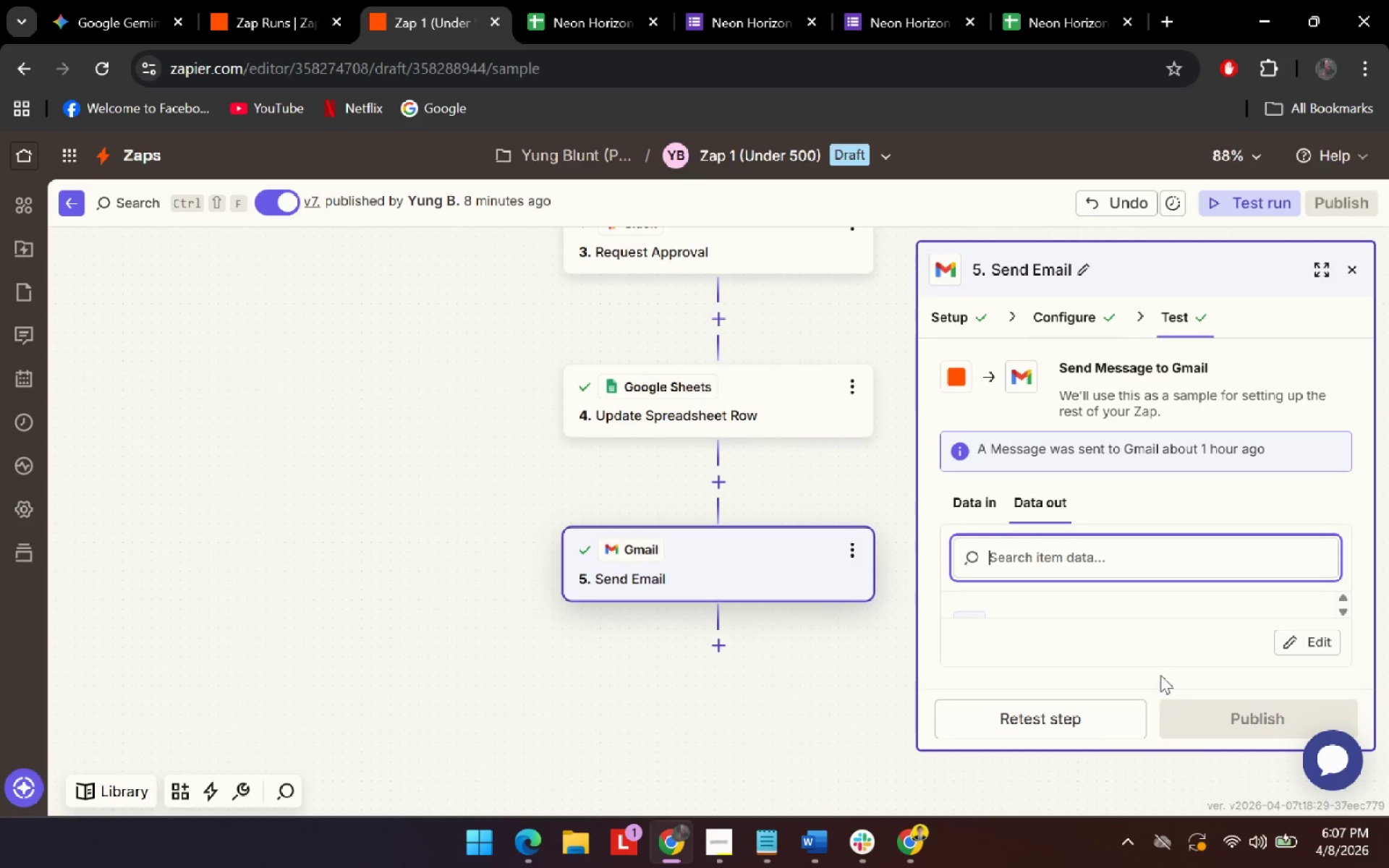 
scroll: coordinate [1167, 631], scroll_direction: down, amount: 4.0
 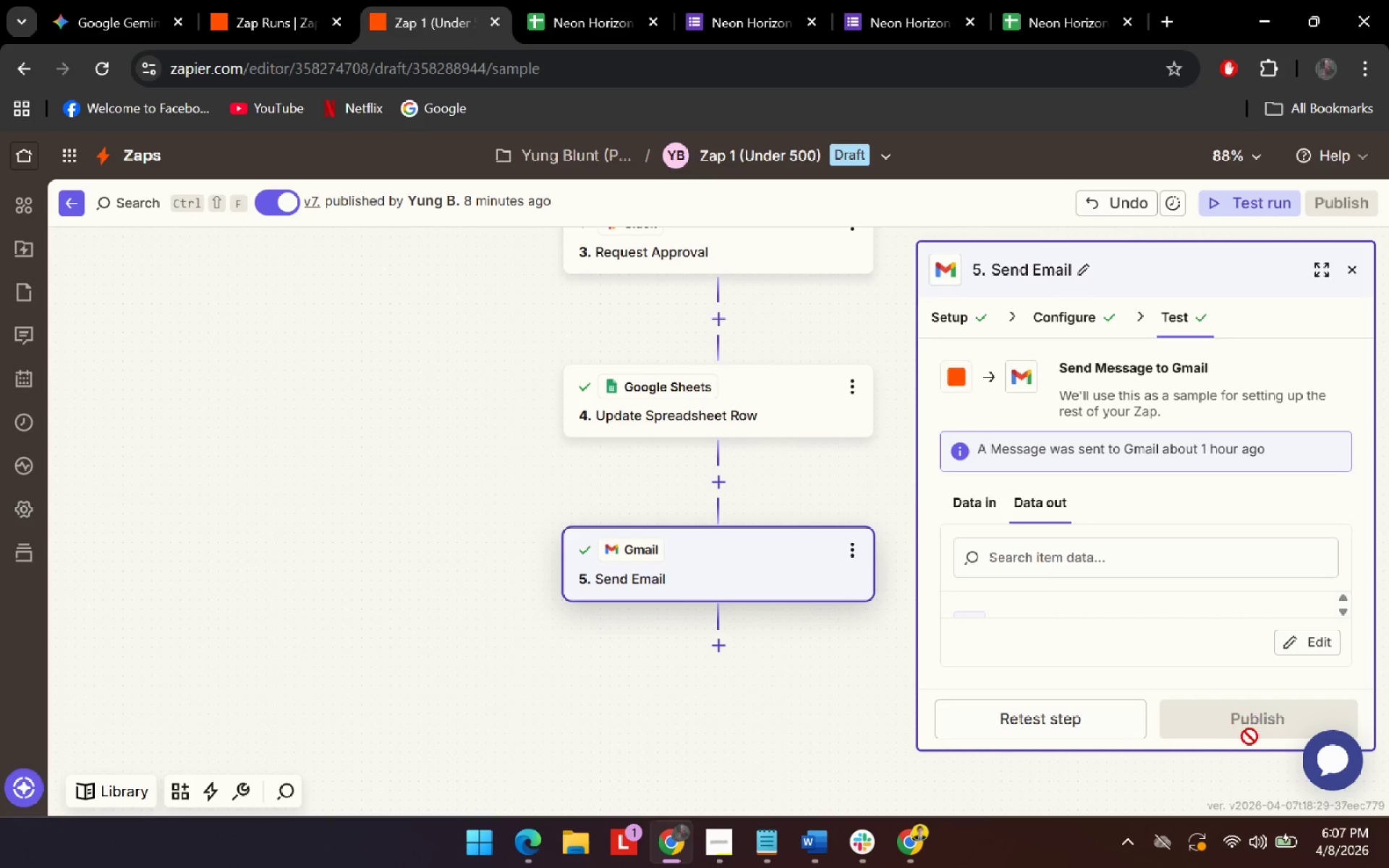 
left_click([1064, 737])
 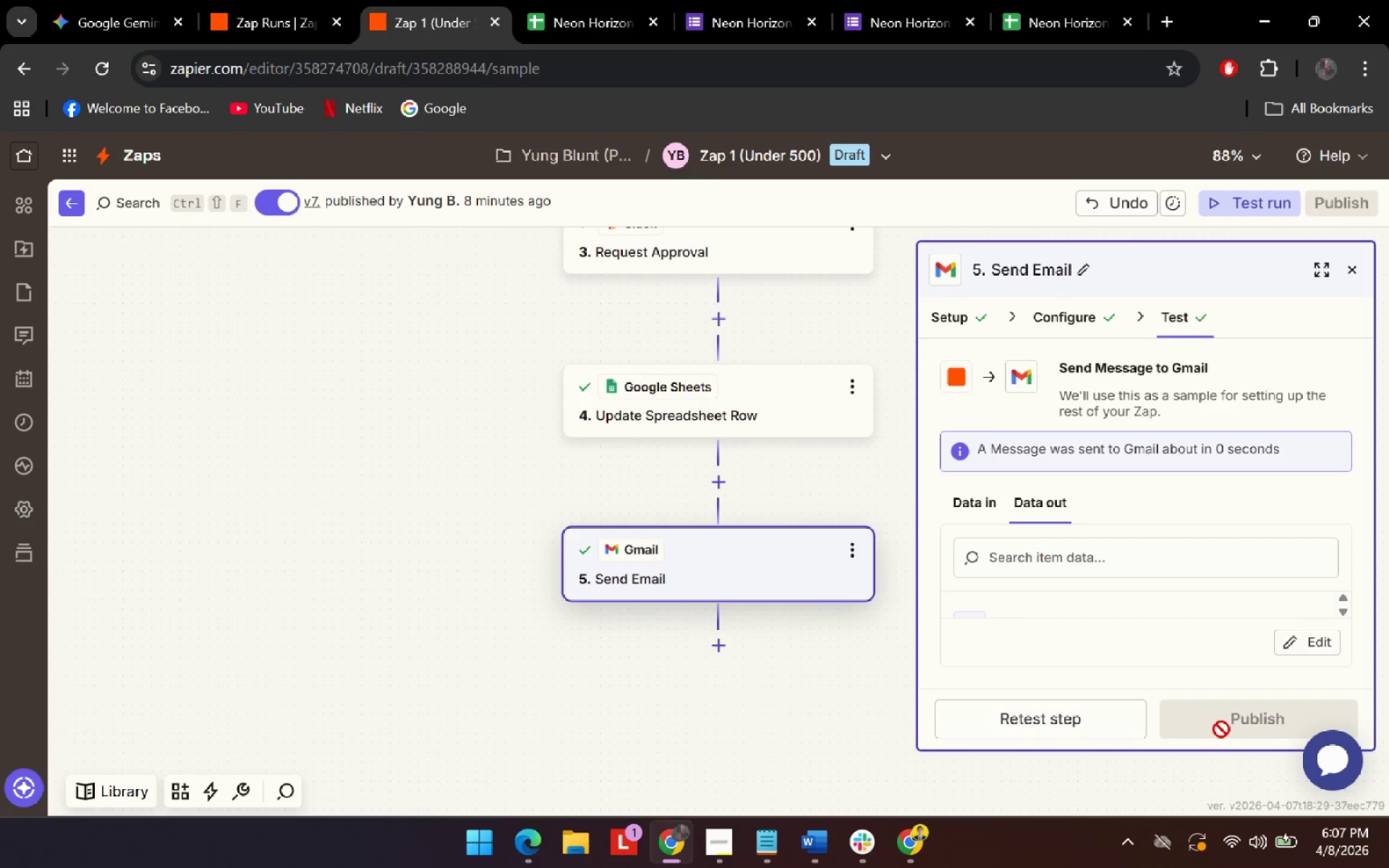 
left_click([1240, 721])
 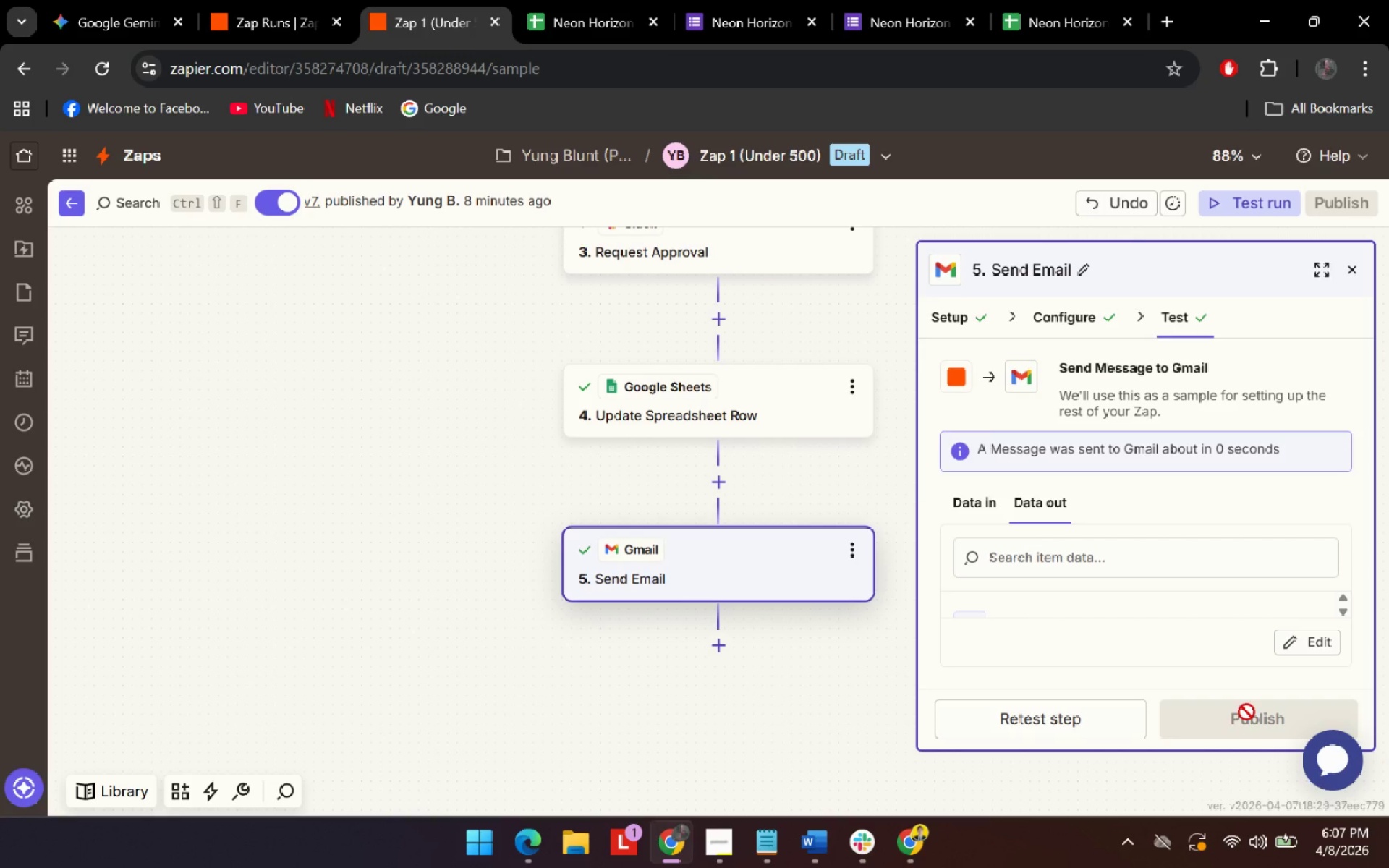 
left_click([1246, 712])
 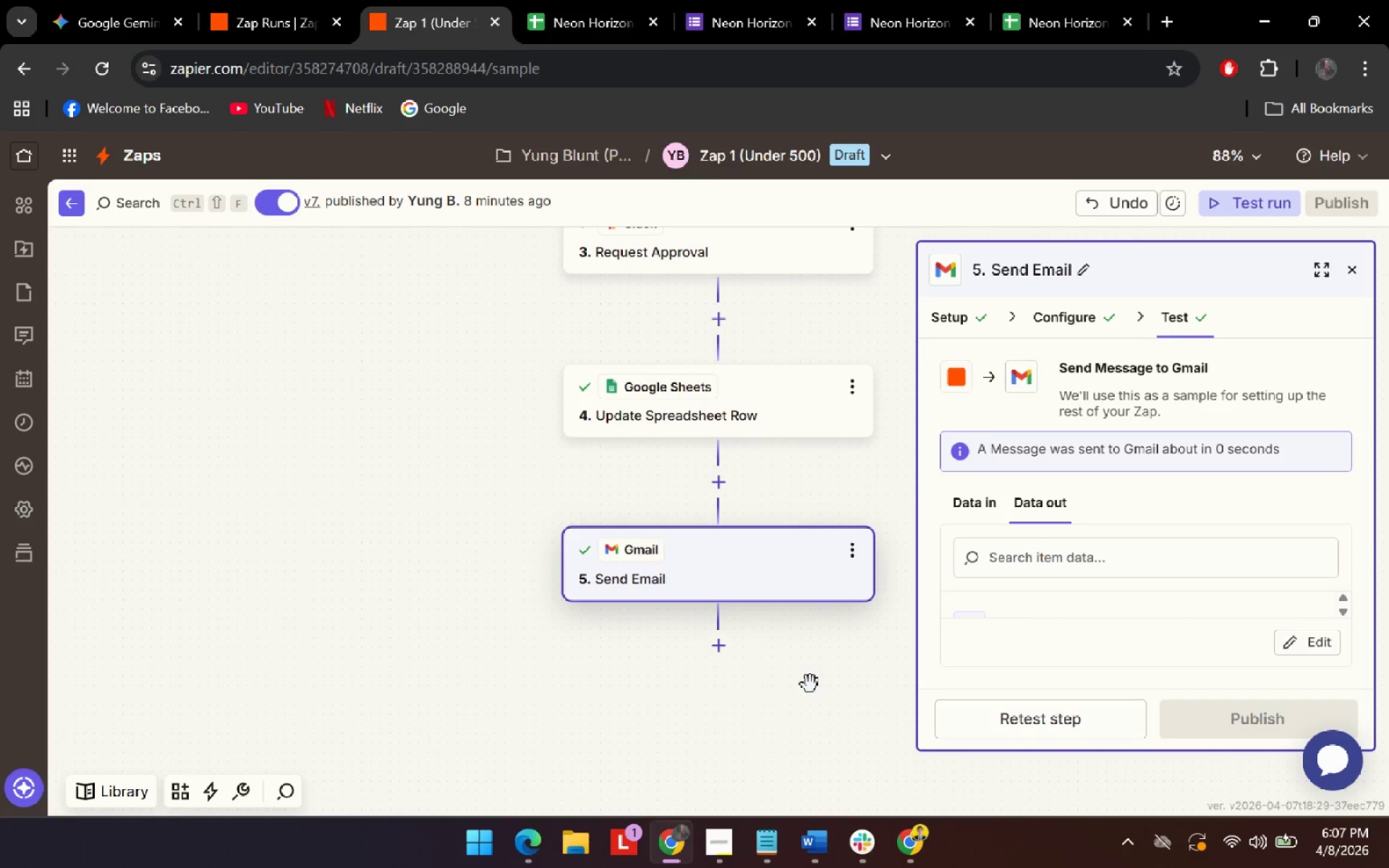 
left_click([810, 684])
 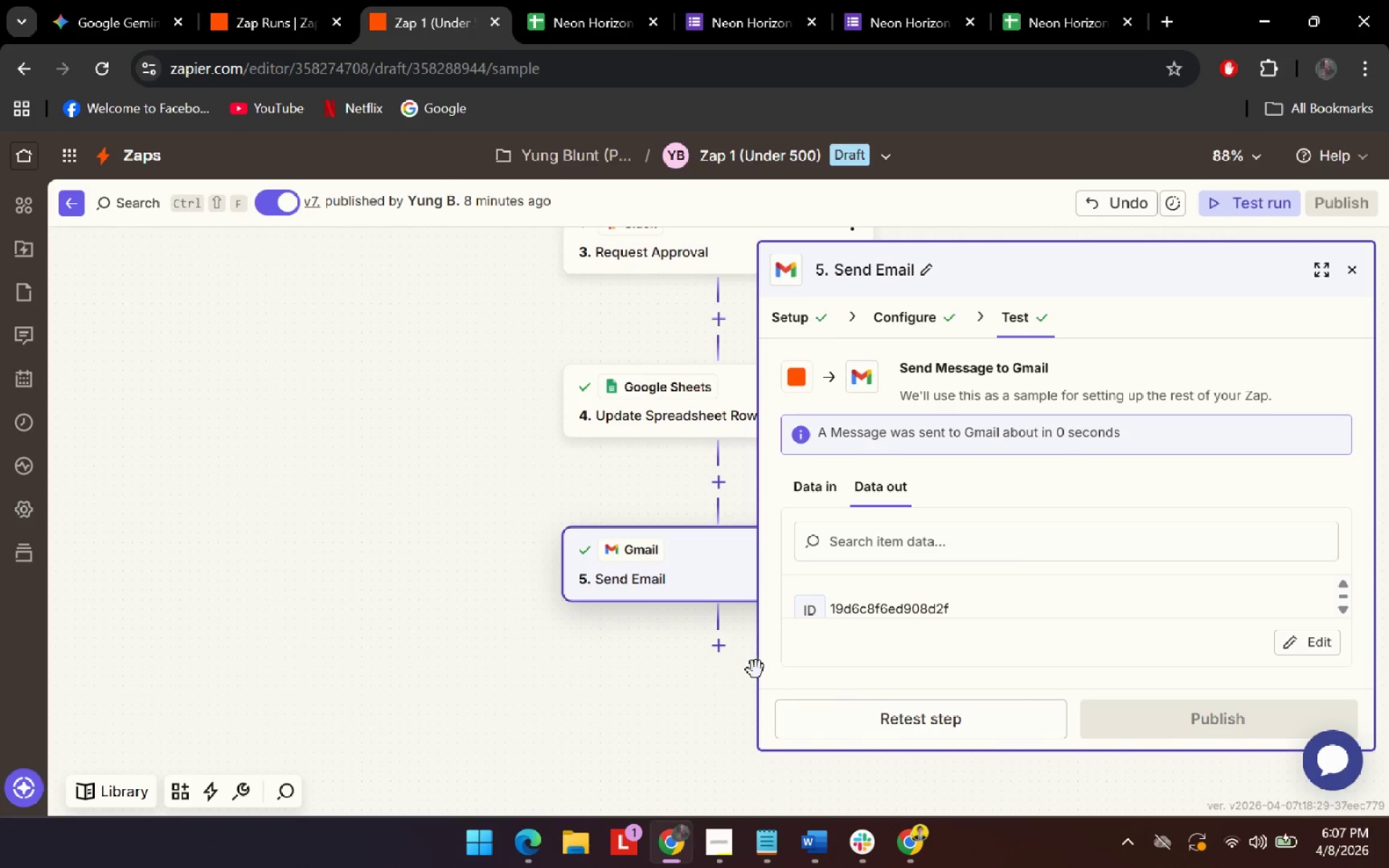 
left_click_drag(start_coordinate=[765, 673], to_coordinate=[960, 690])
 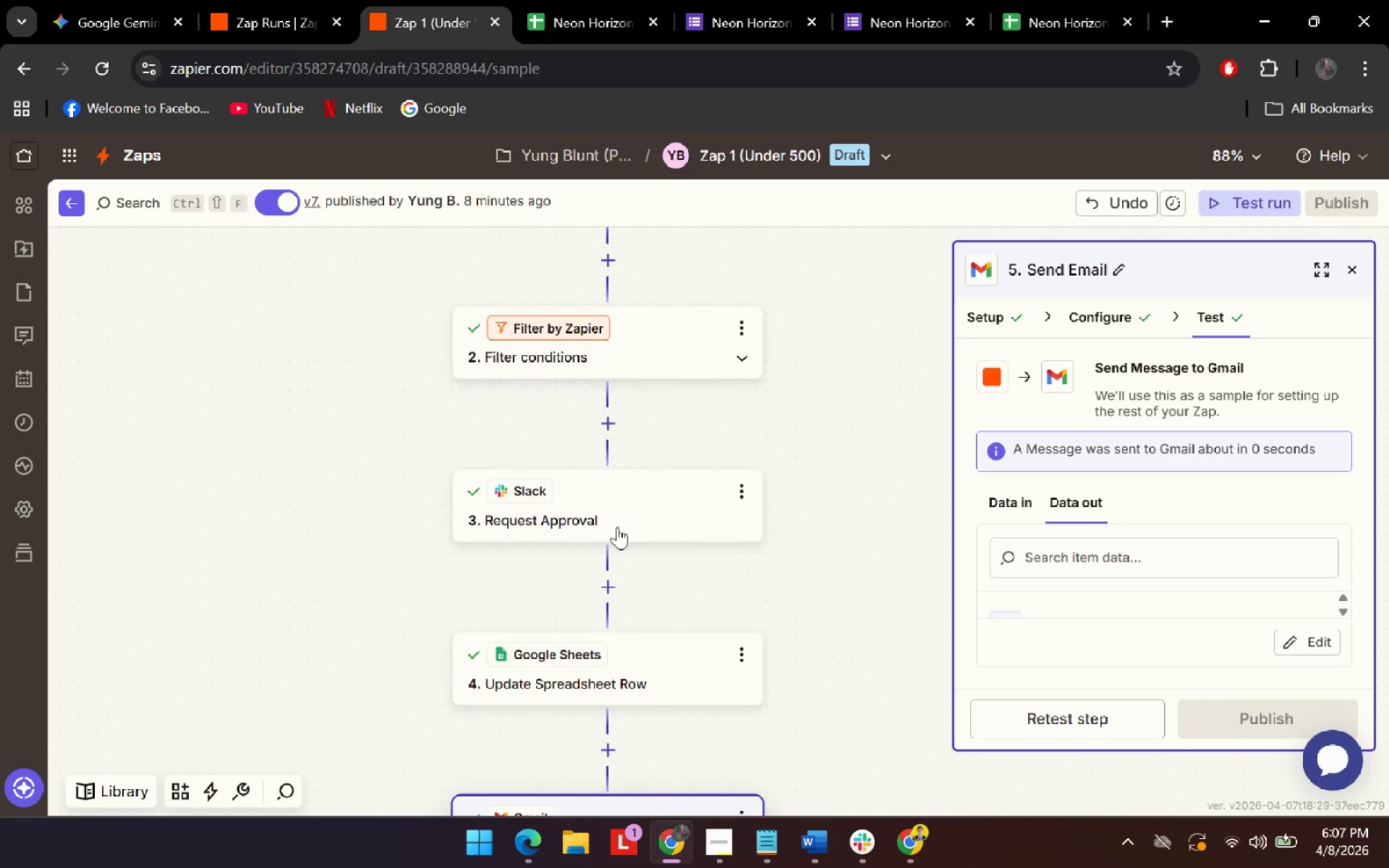 
left_click([618, 525])
 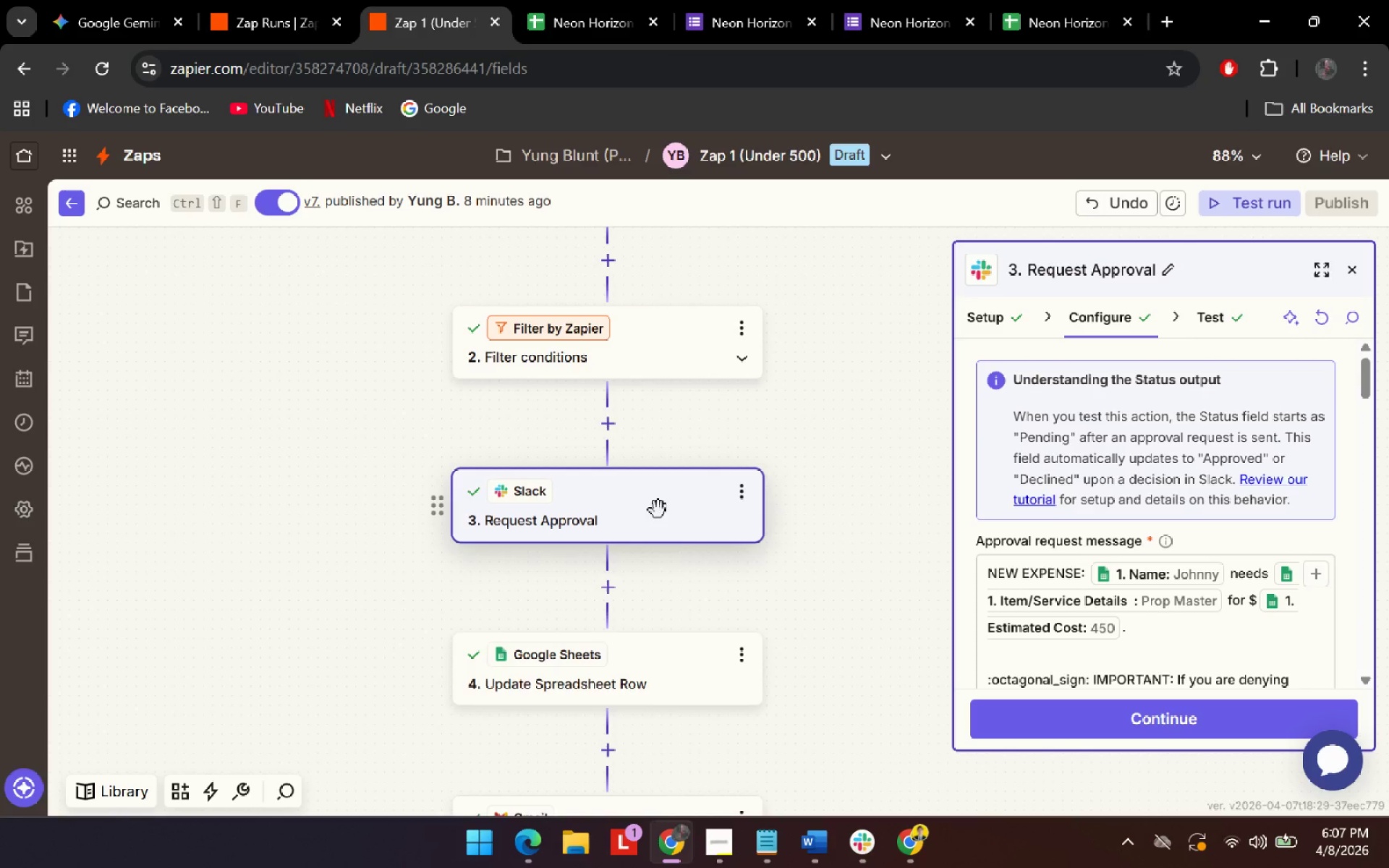 
scroll: coordinate [1140, 561], scroll_direction: down, amount: 28.0
 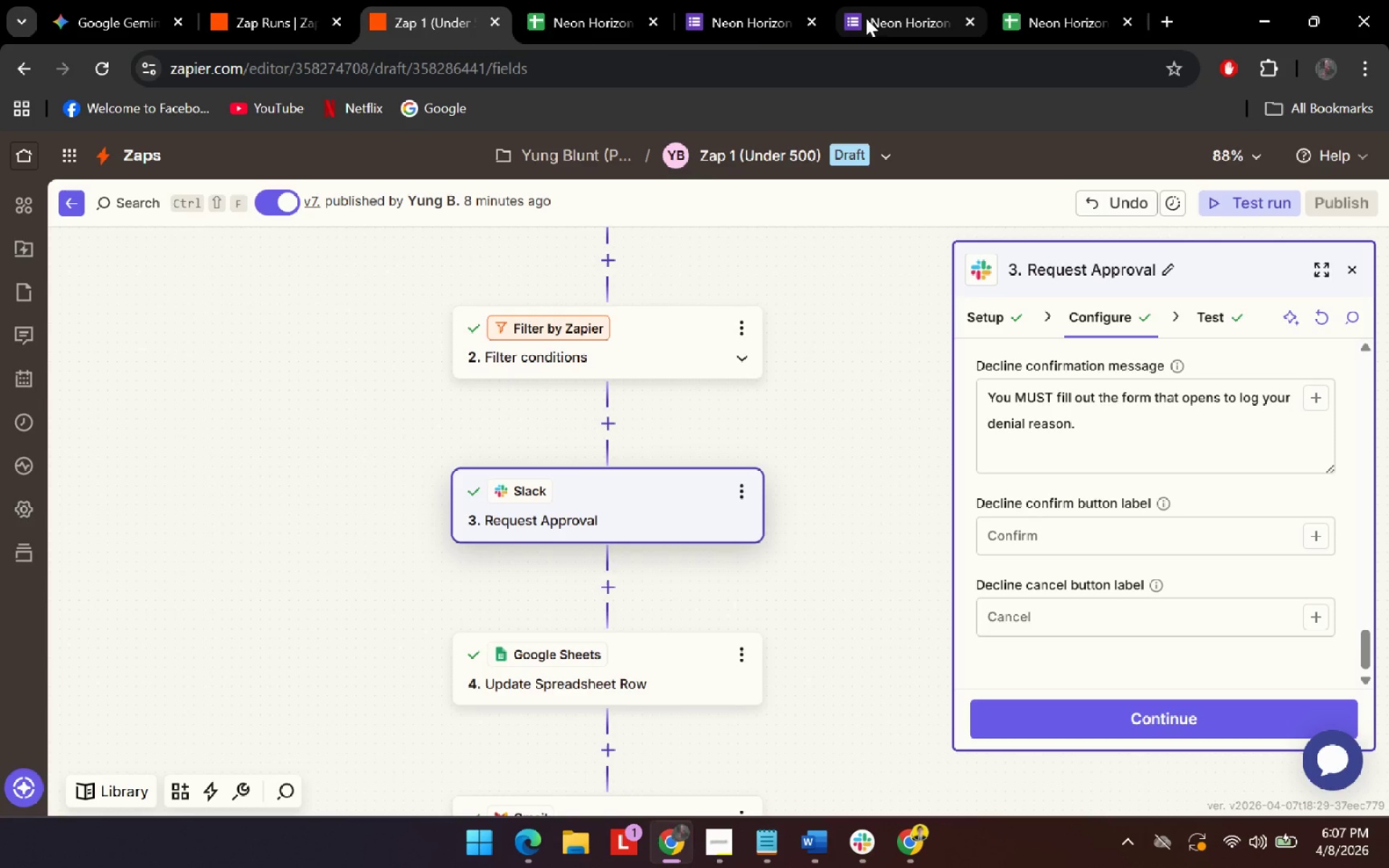 
left_click([717, 148])
 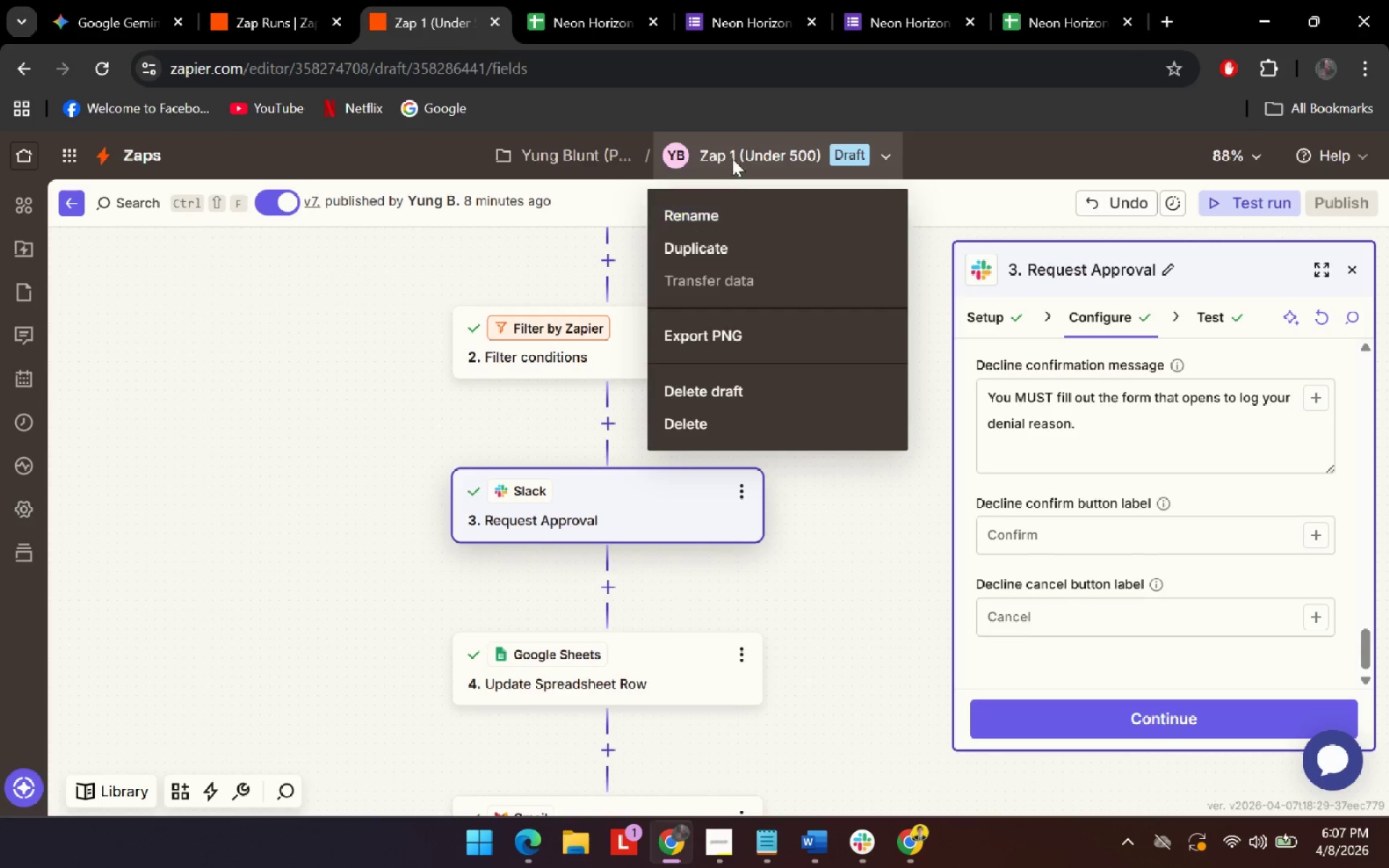 
double_click([570, 158])
 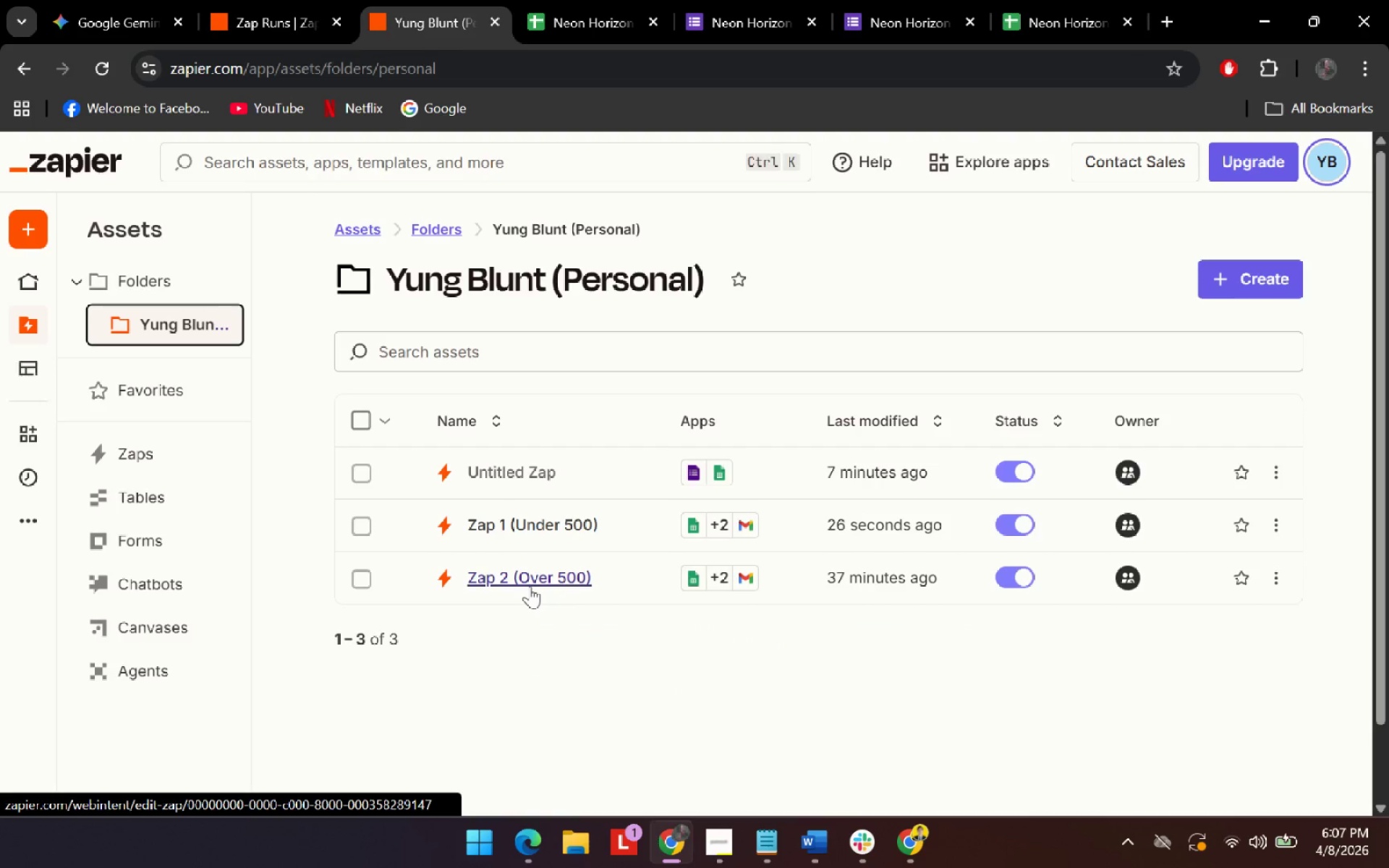 
left_click([532, 481])
 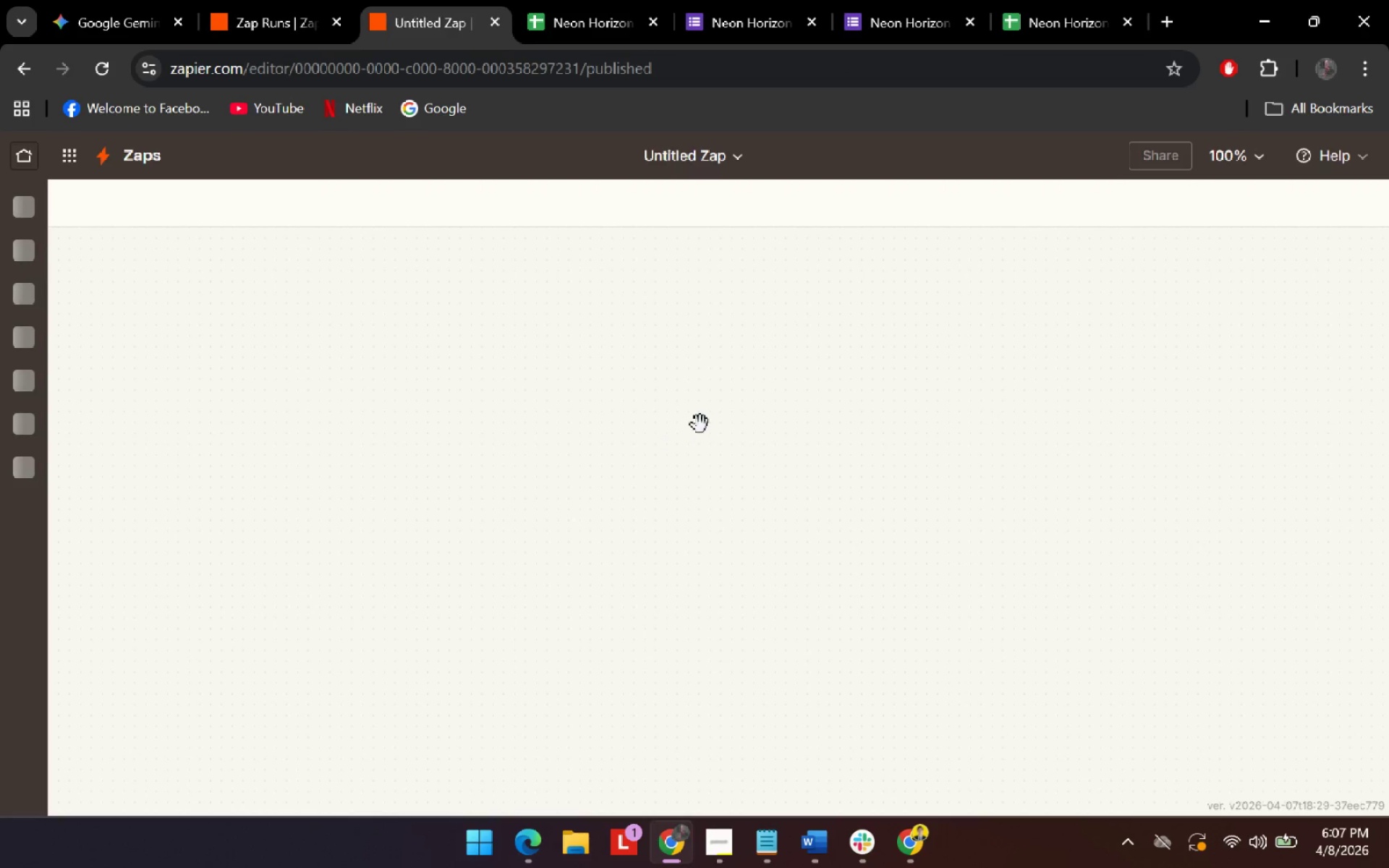 
left_click([723, 610])
 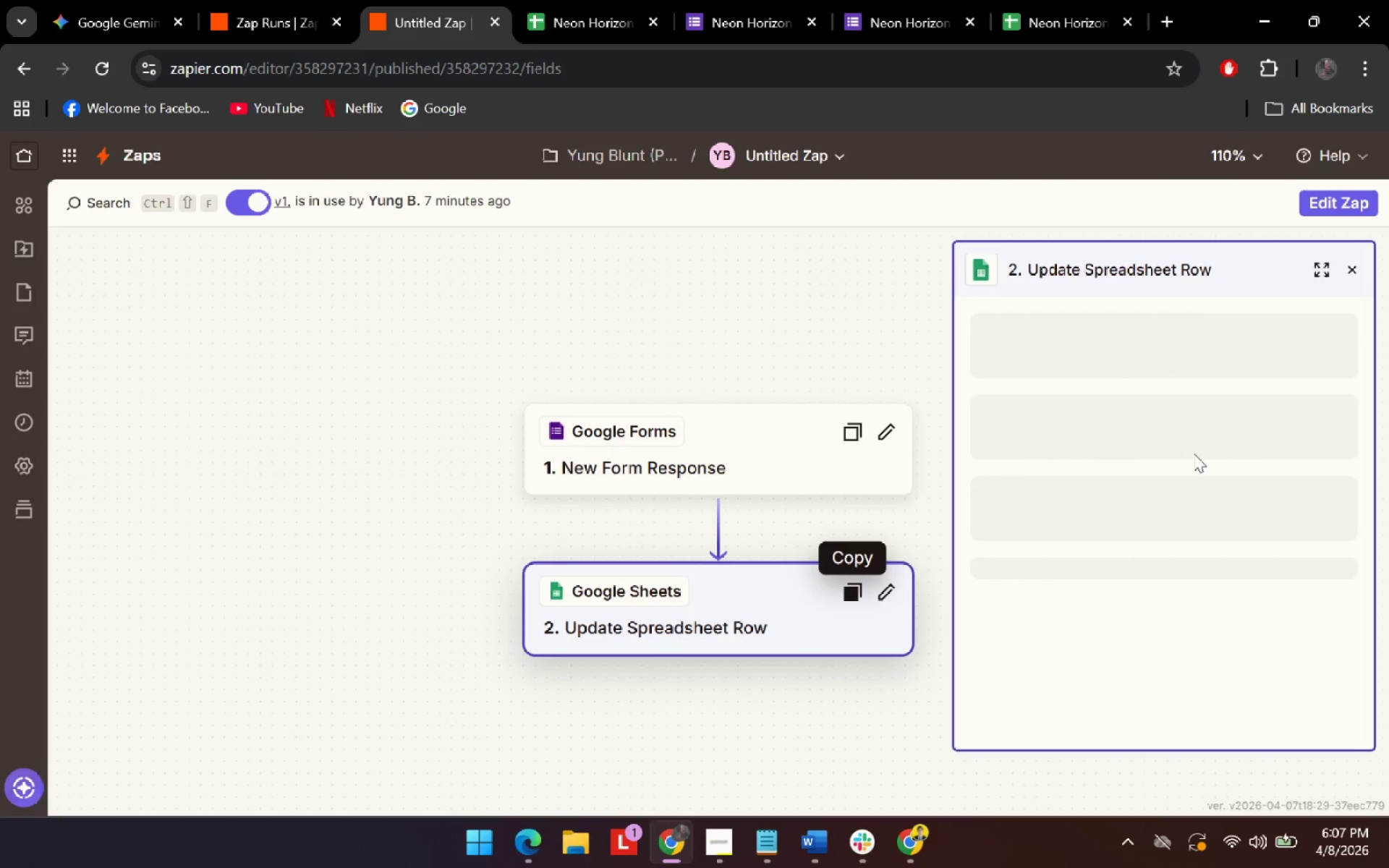 
wait(5.23)
 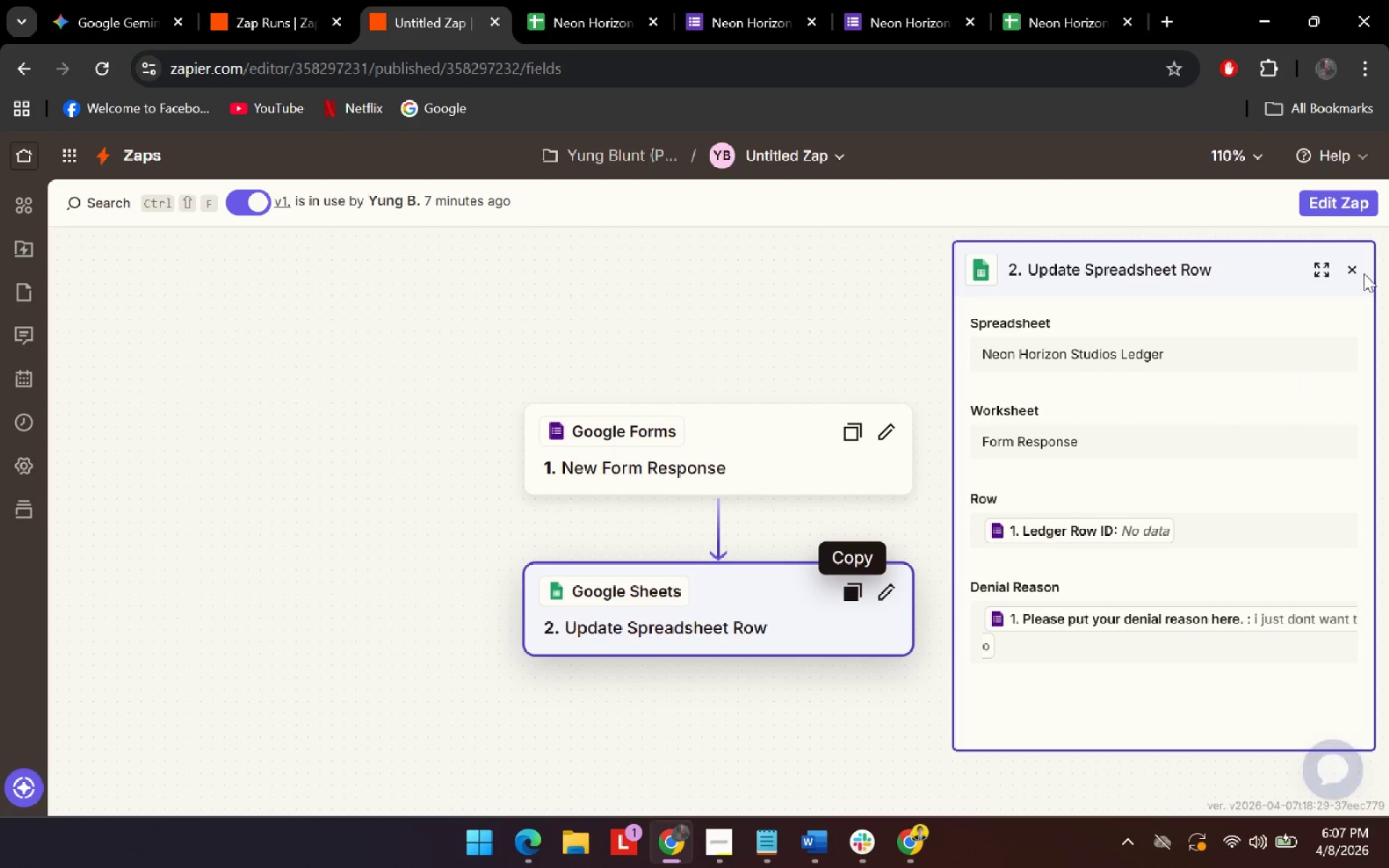 
left_click([1325, 210])
 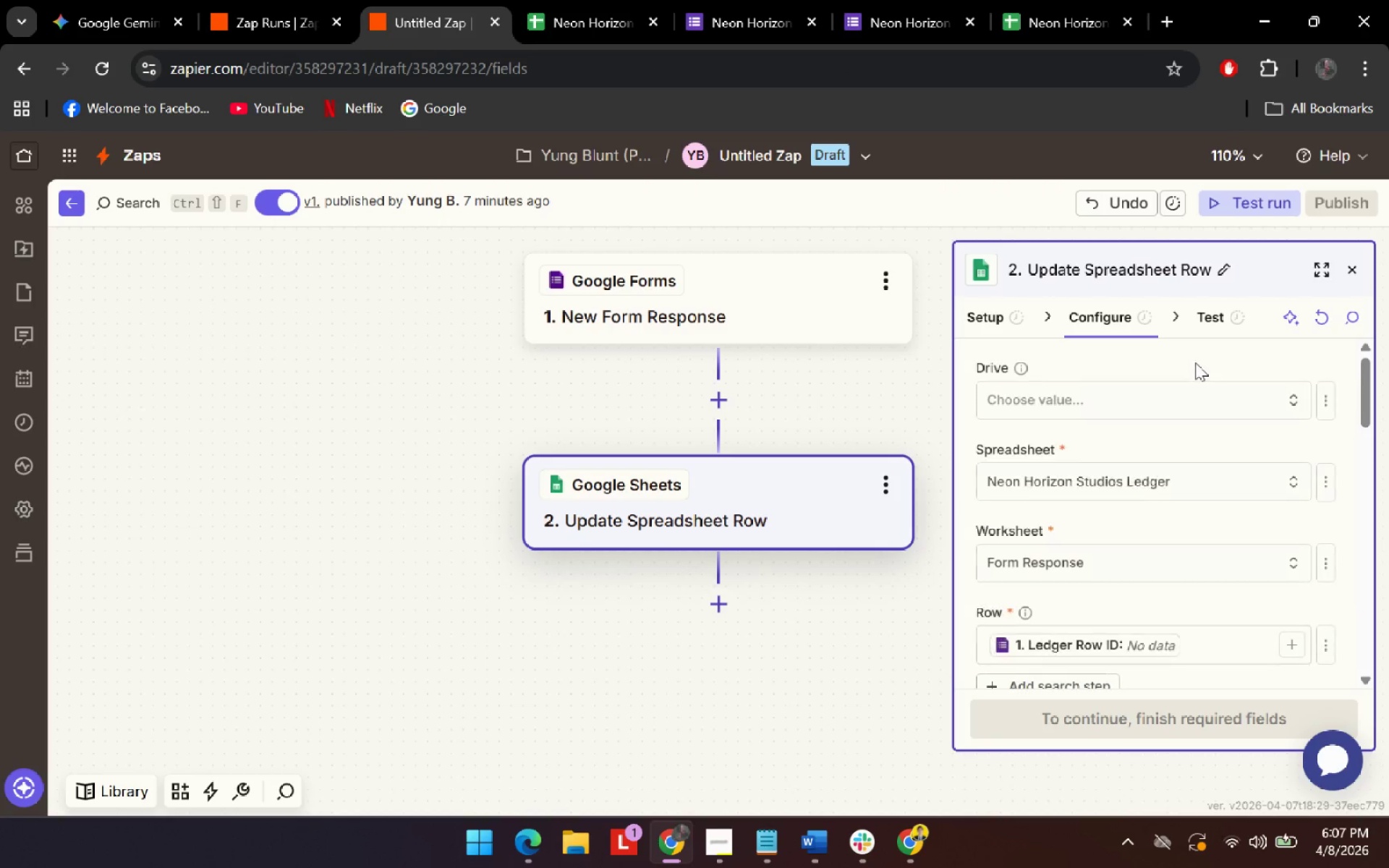 
scroll: coordinate [1133, 484], scroll_direction: down, amount: 7.0
 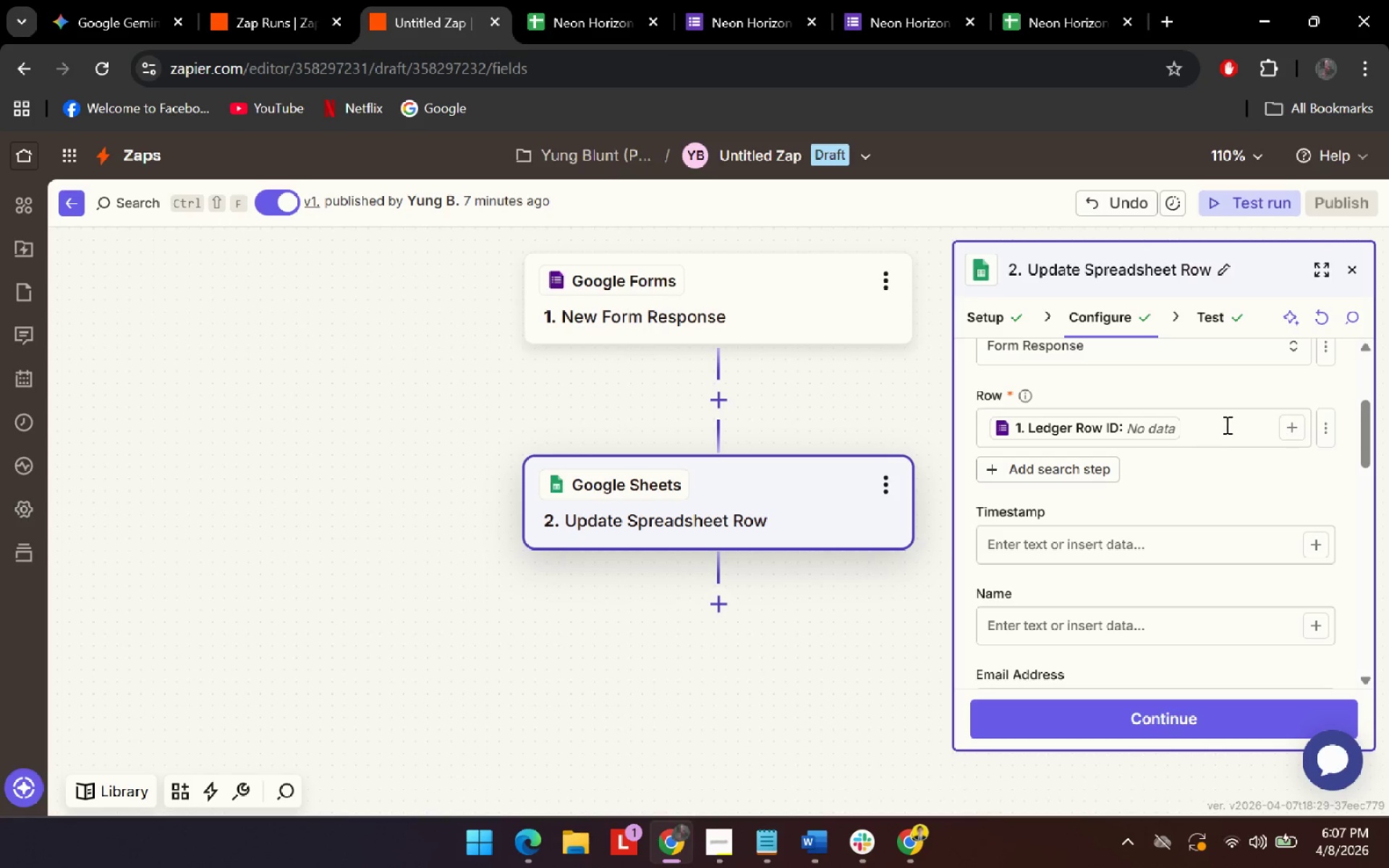 
left_click([1234, 432])
 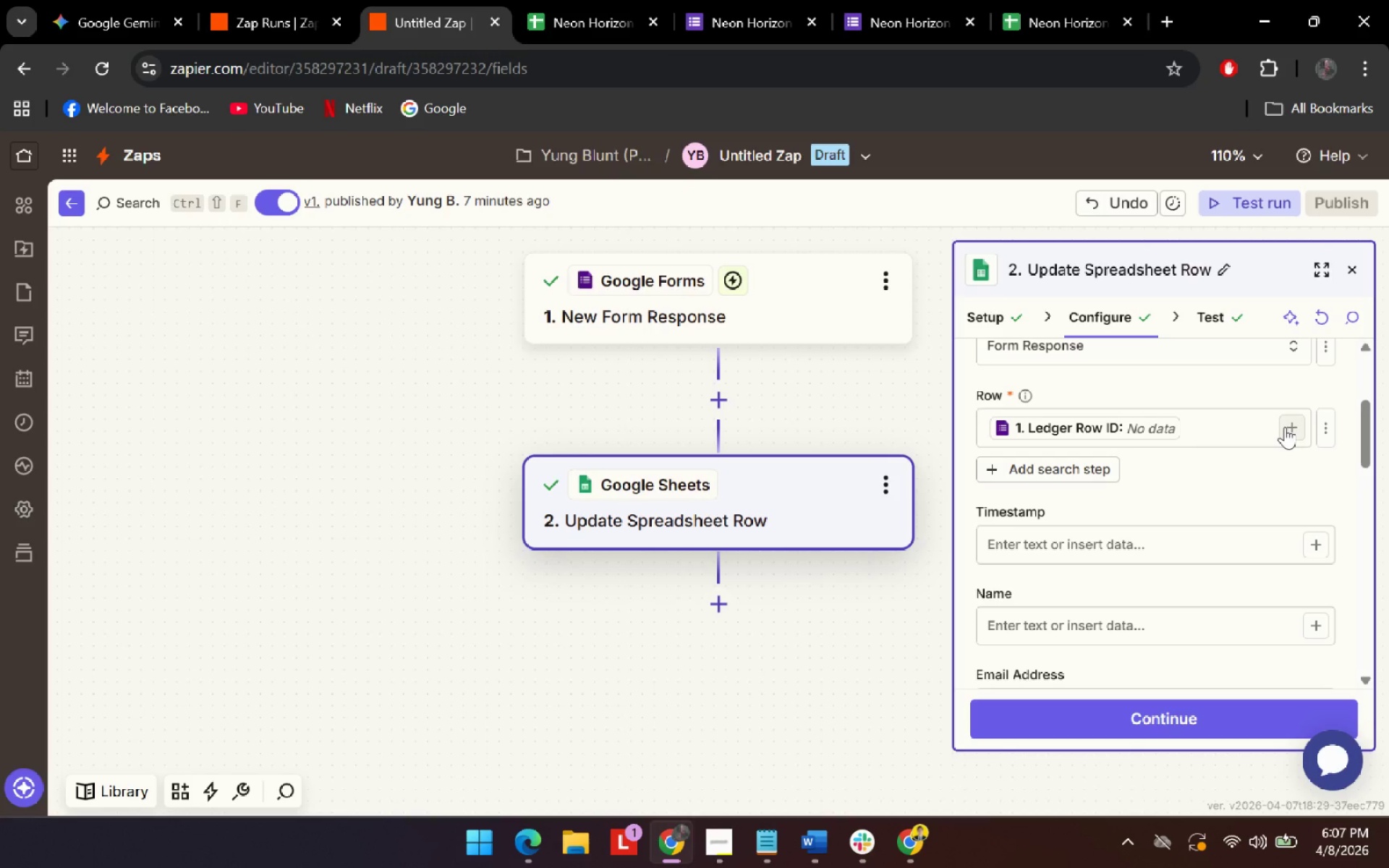 
key(Backspace)
 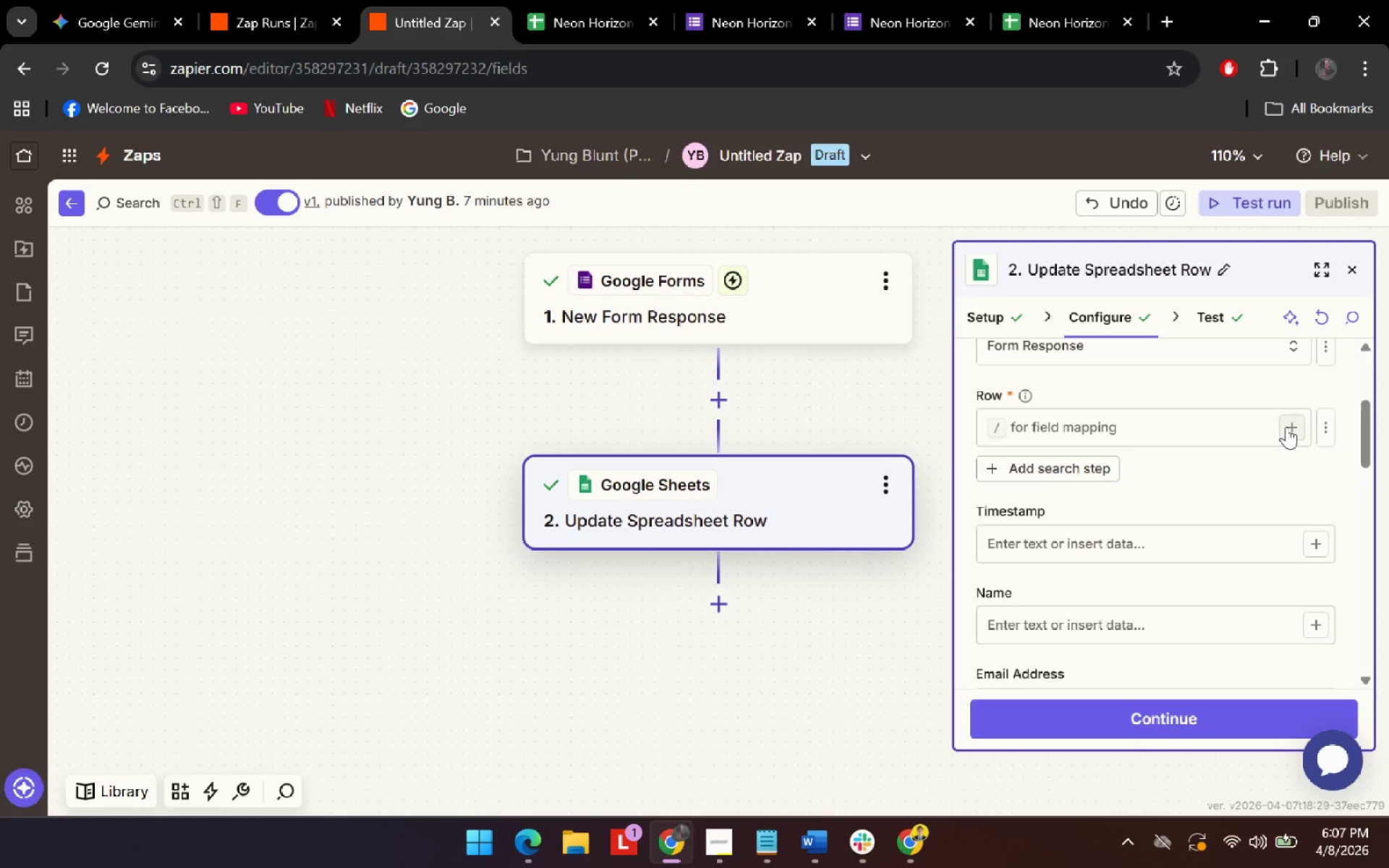 
left_click([1286, 427])
 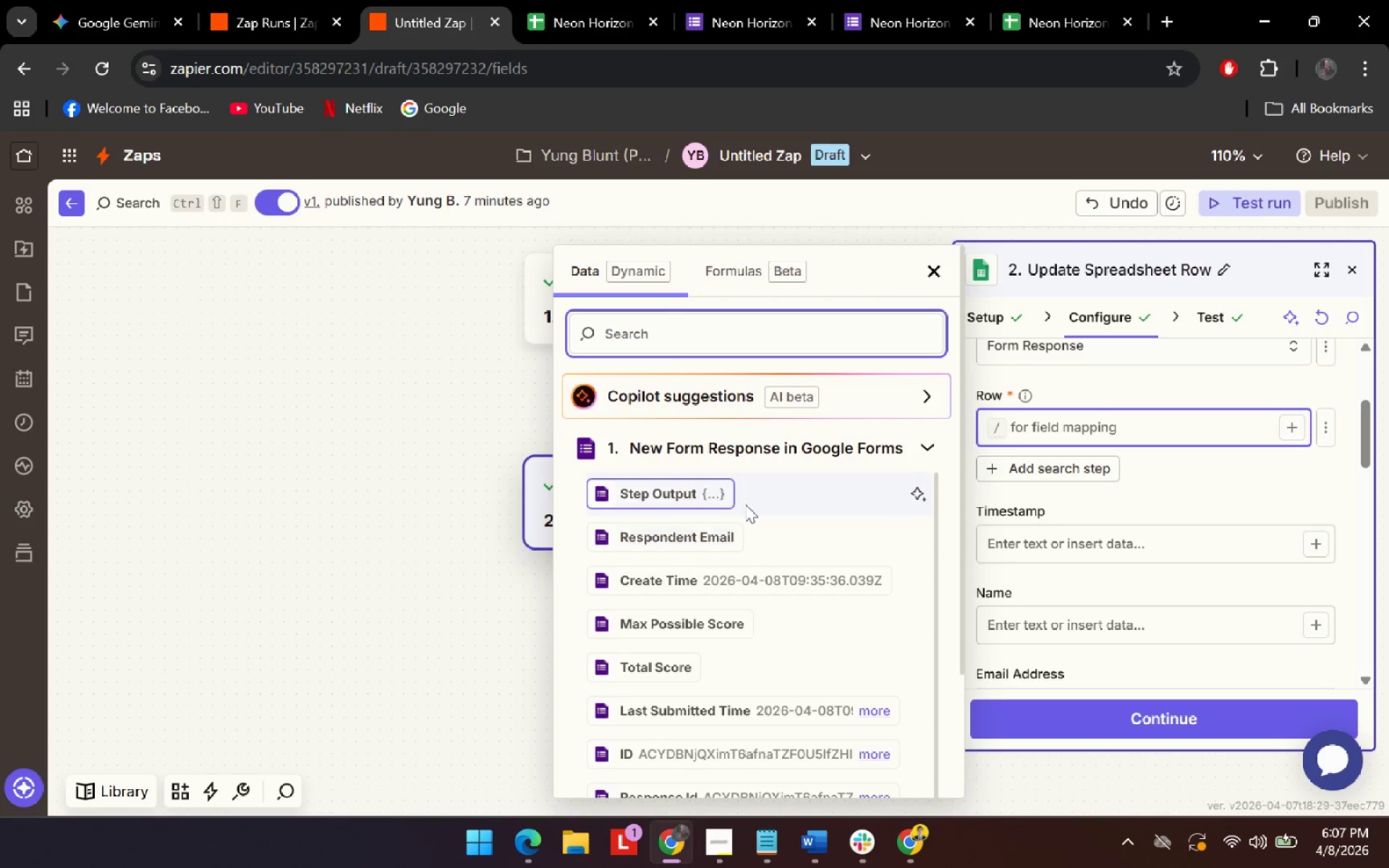 
left_click([663, 678])
 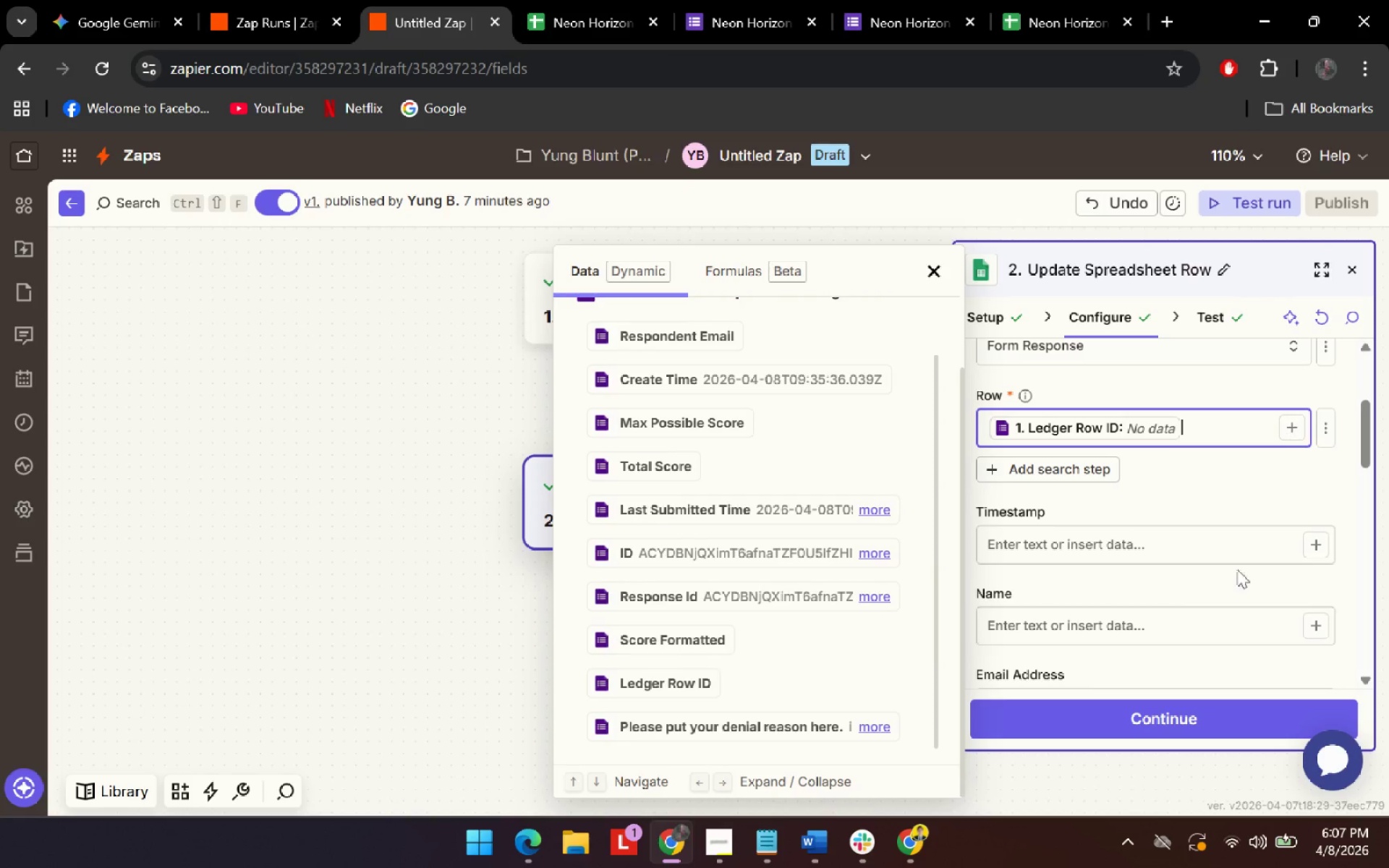 
scroll: coordinate [731, 716], scroll_direction: down, amount: 17.0
 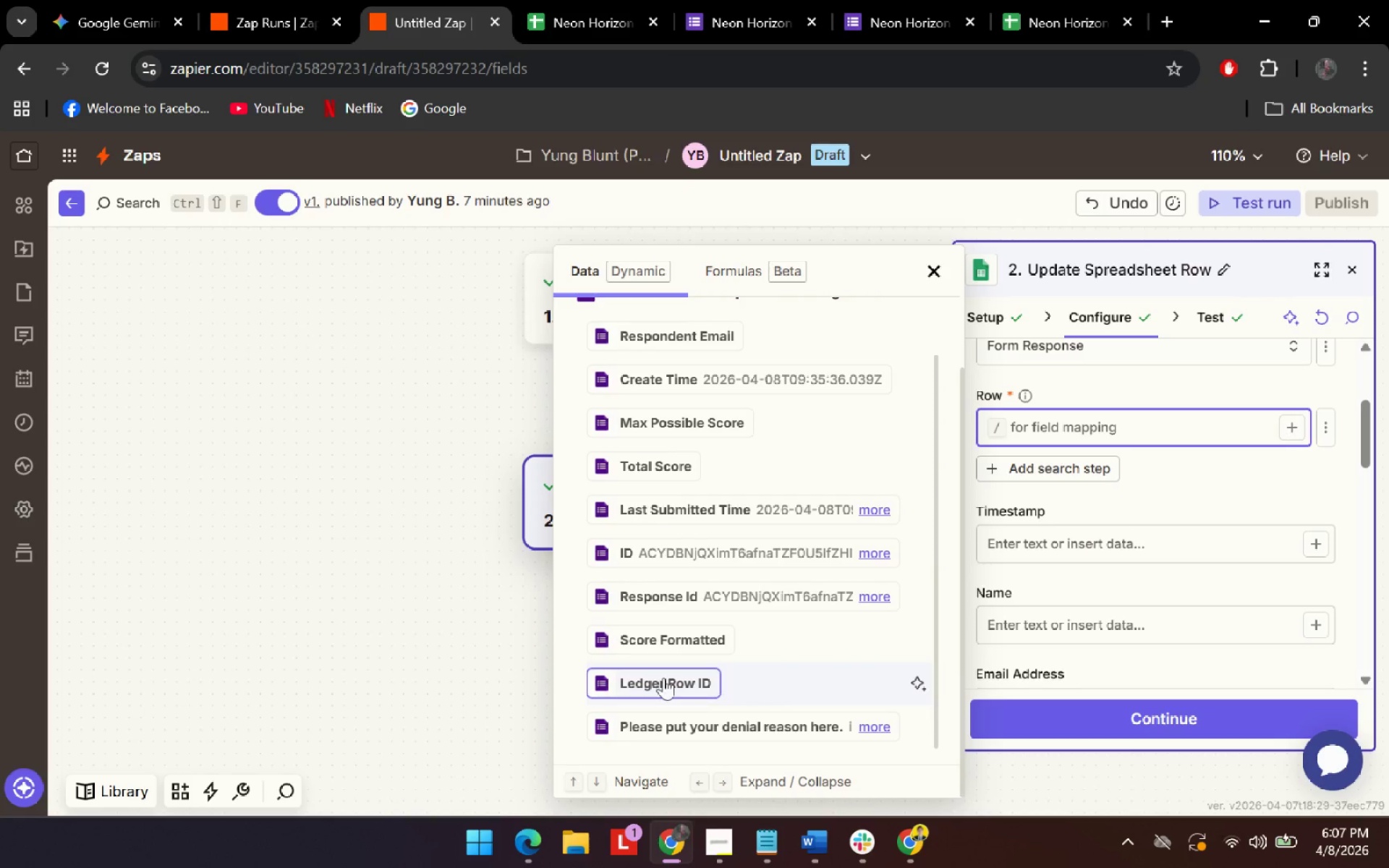 
left_click([1234, 638])
 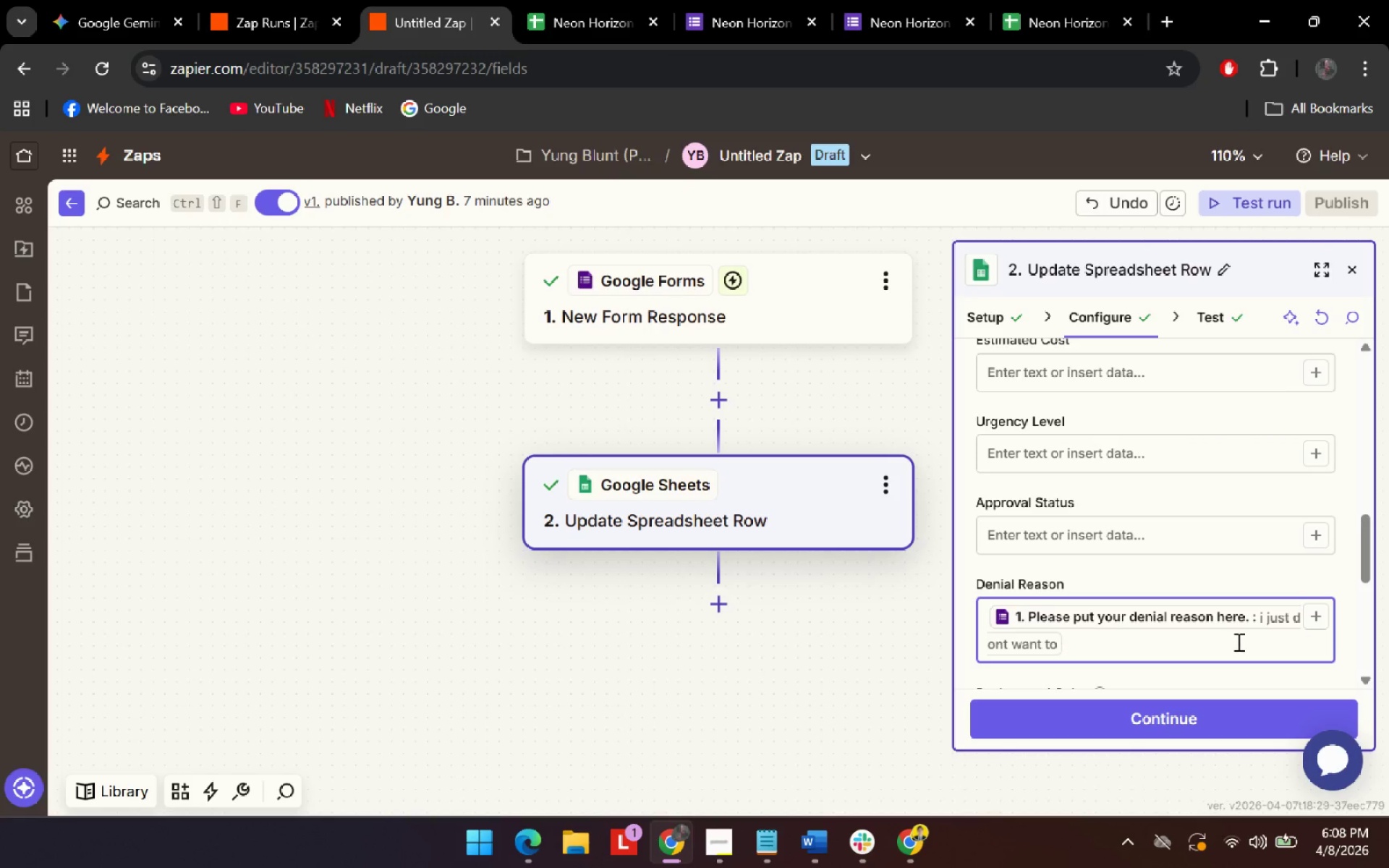 
scroll: coordinate [1234, 576], scroll_direction: down, amount: 11.0
 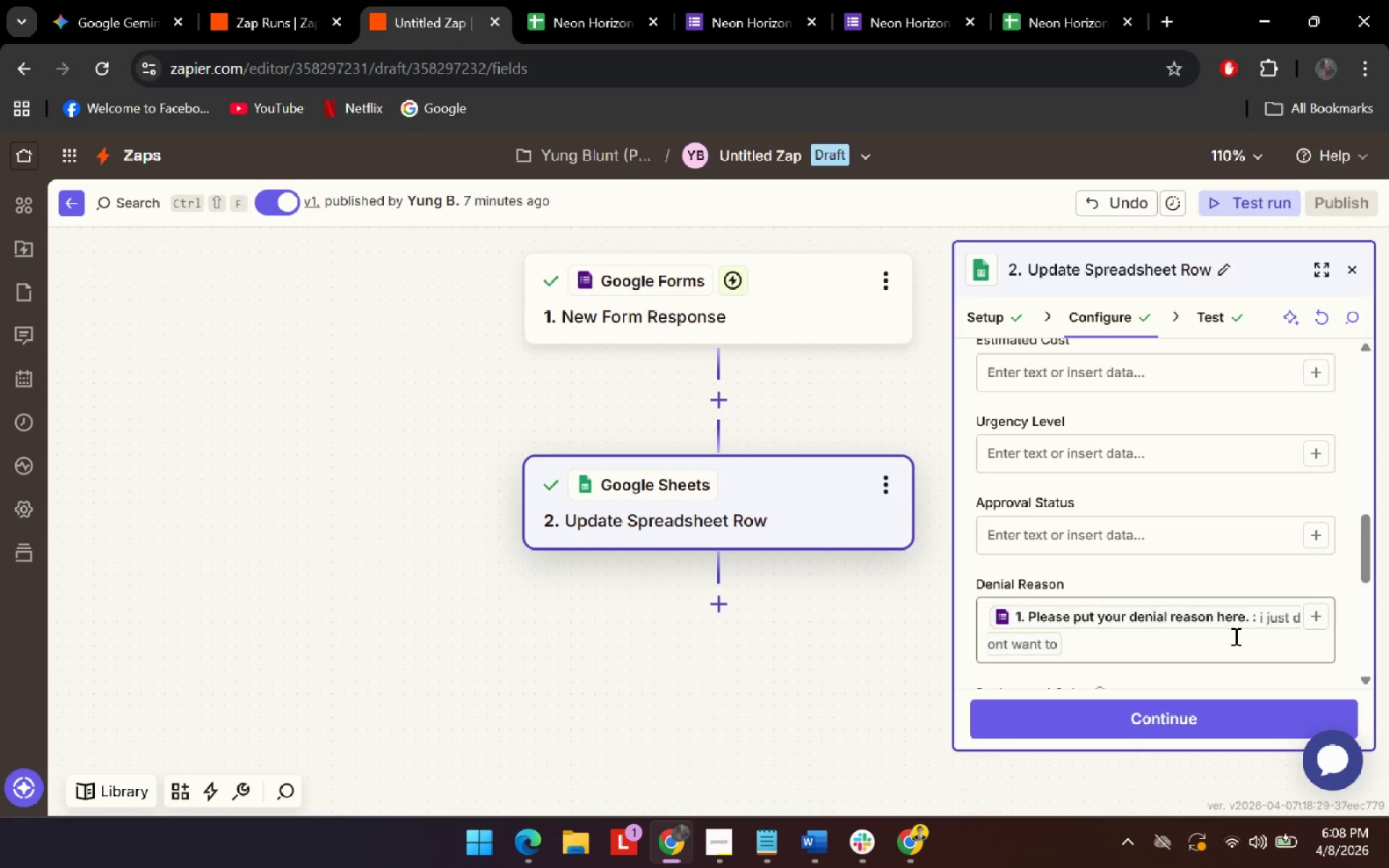 
key(Backspace)
 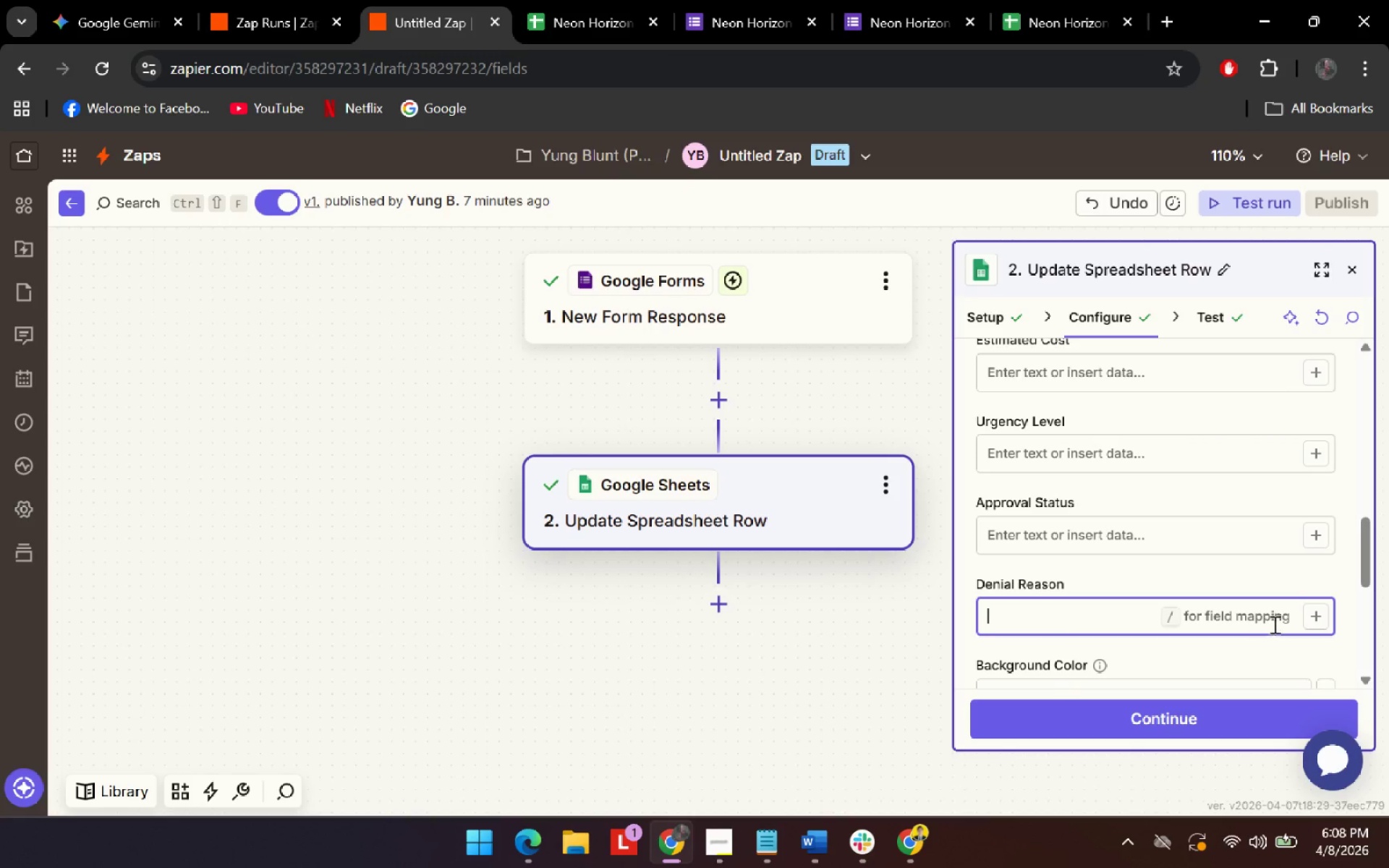 
key(Backspace)
 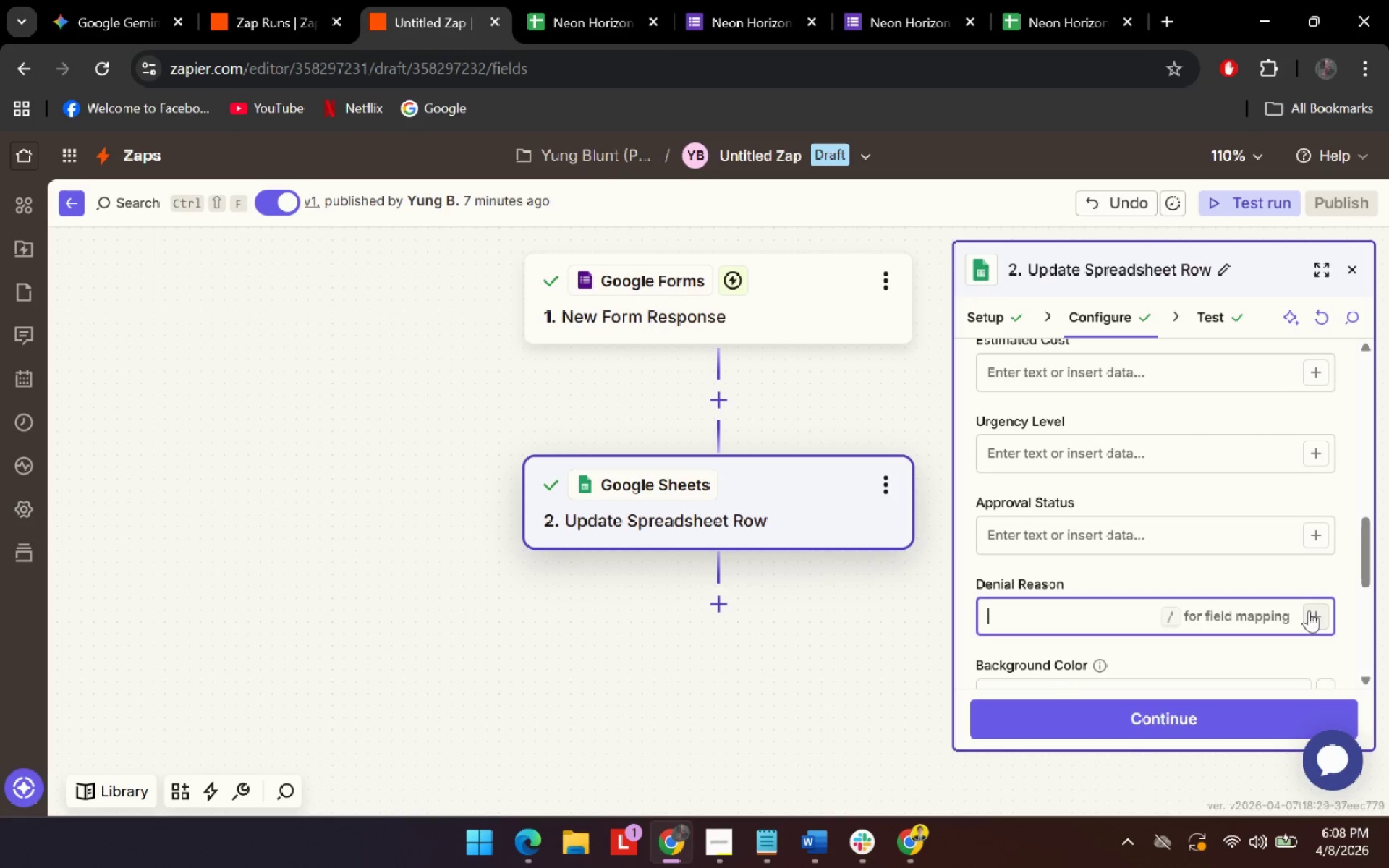 
left_click([1309, 610])
 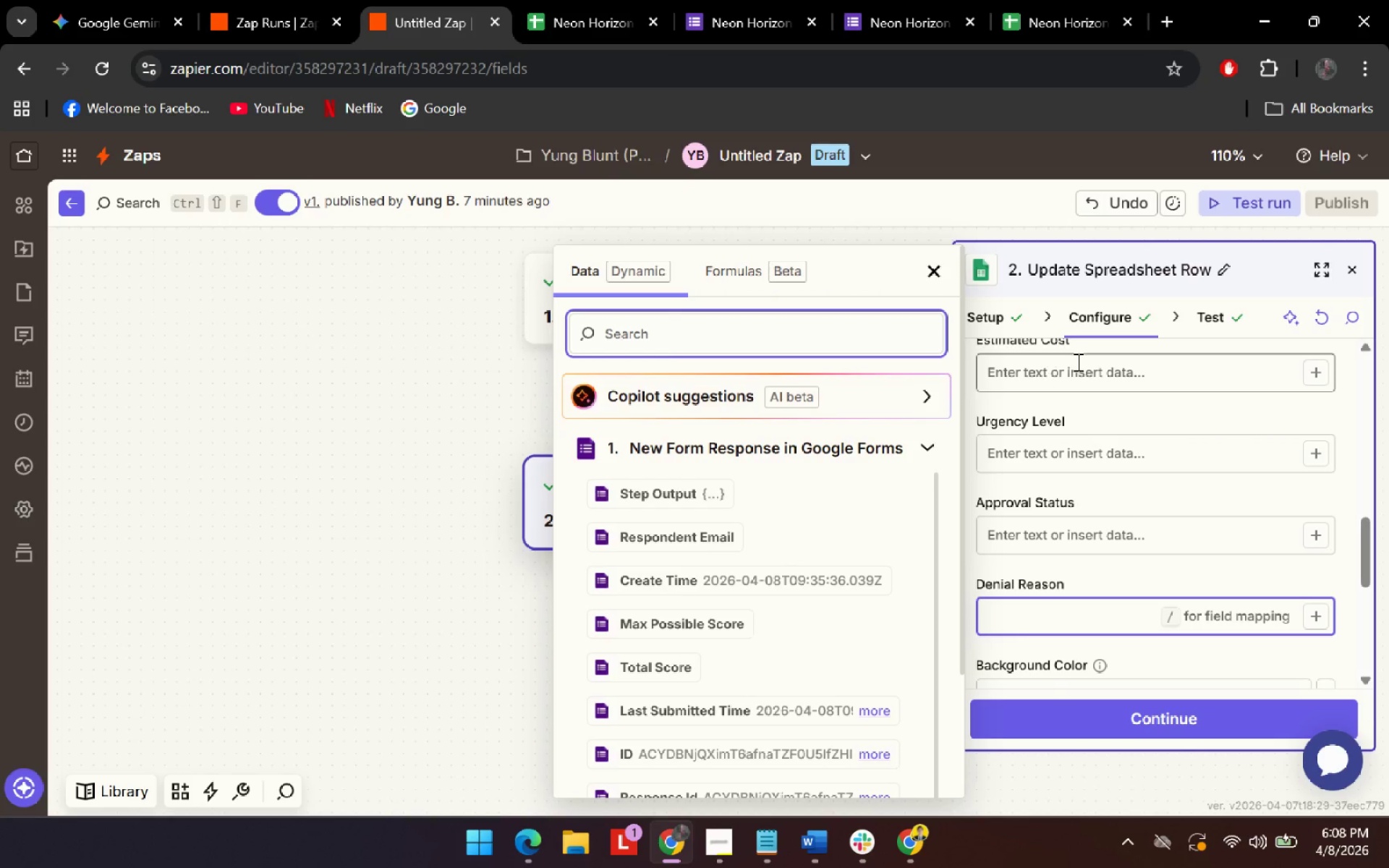 
left_click([1076, 362])
 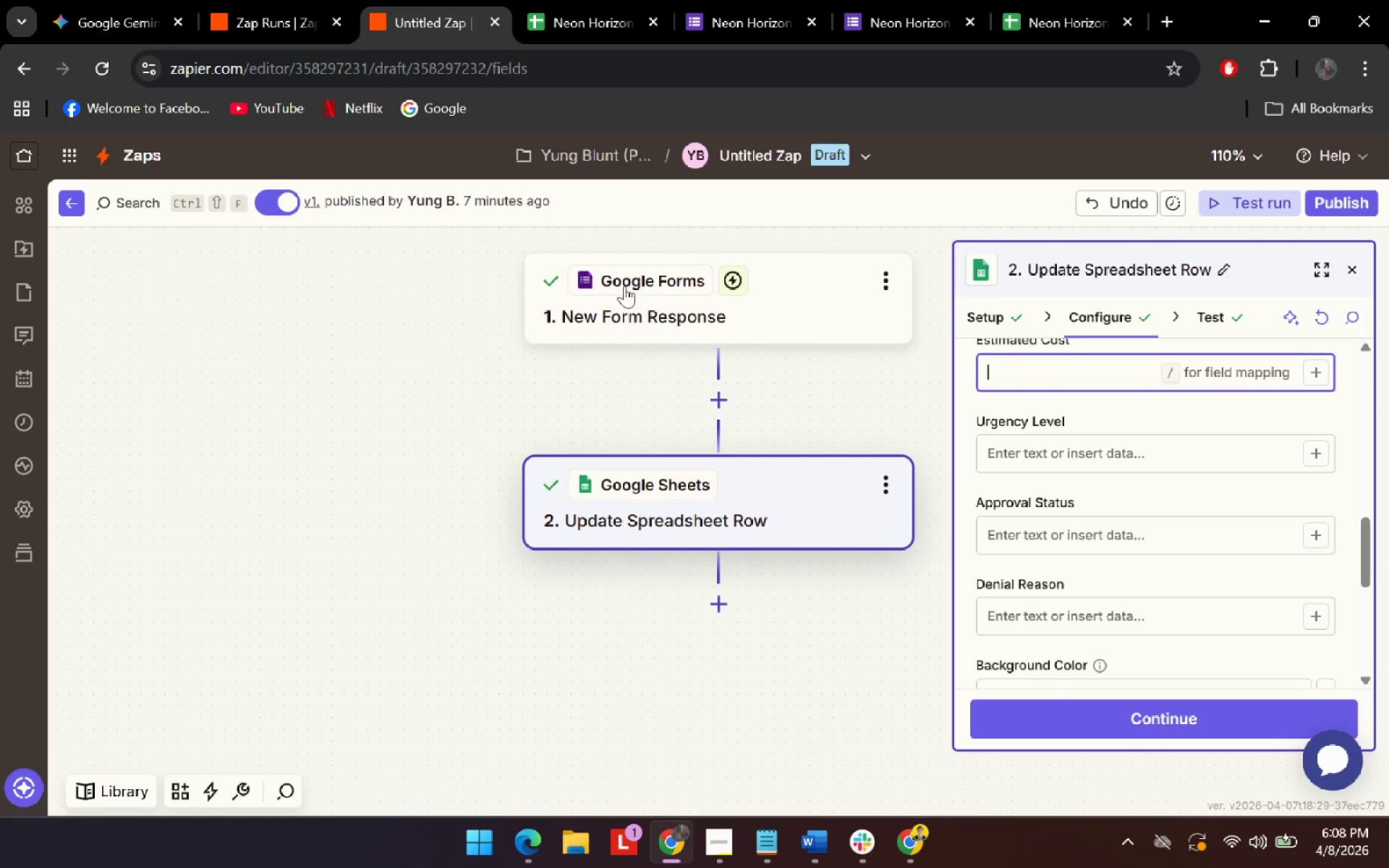 
left_click([624, 285])
 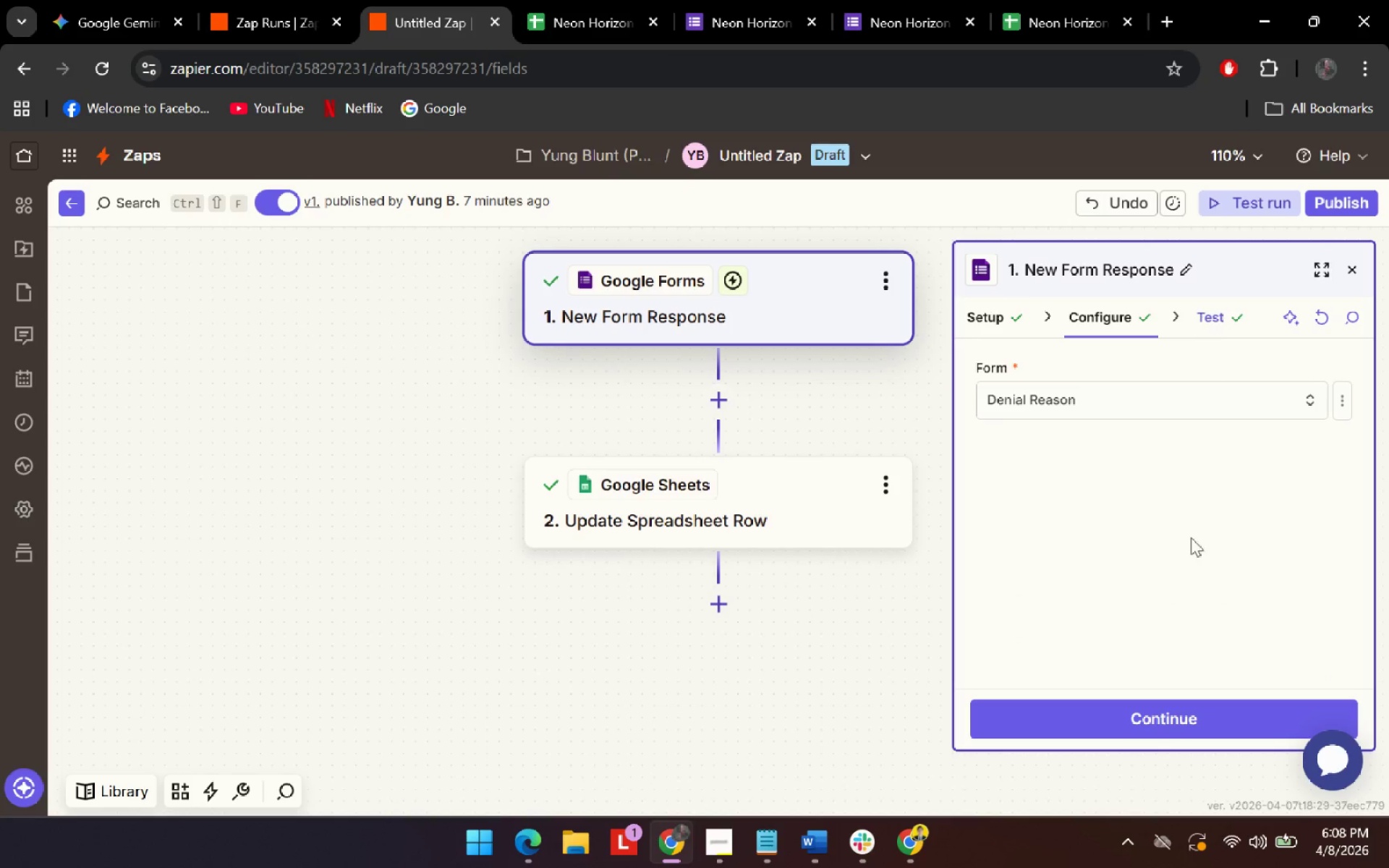 
left_click([1147, 727])
 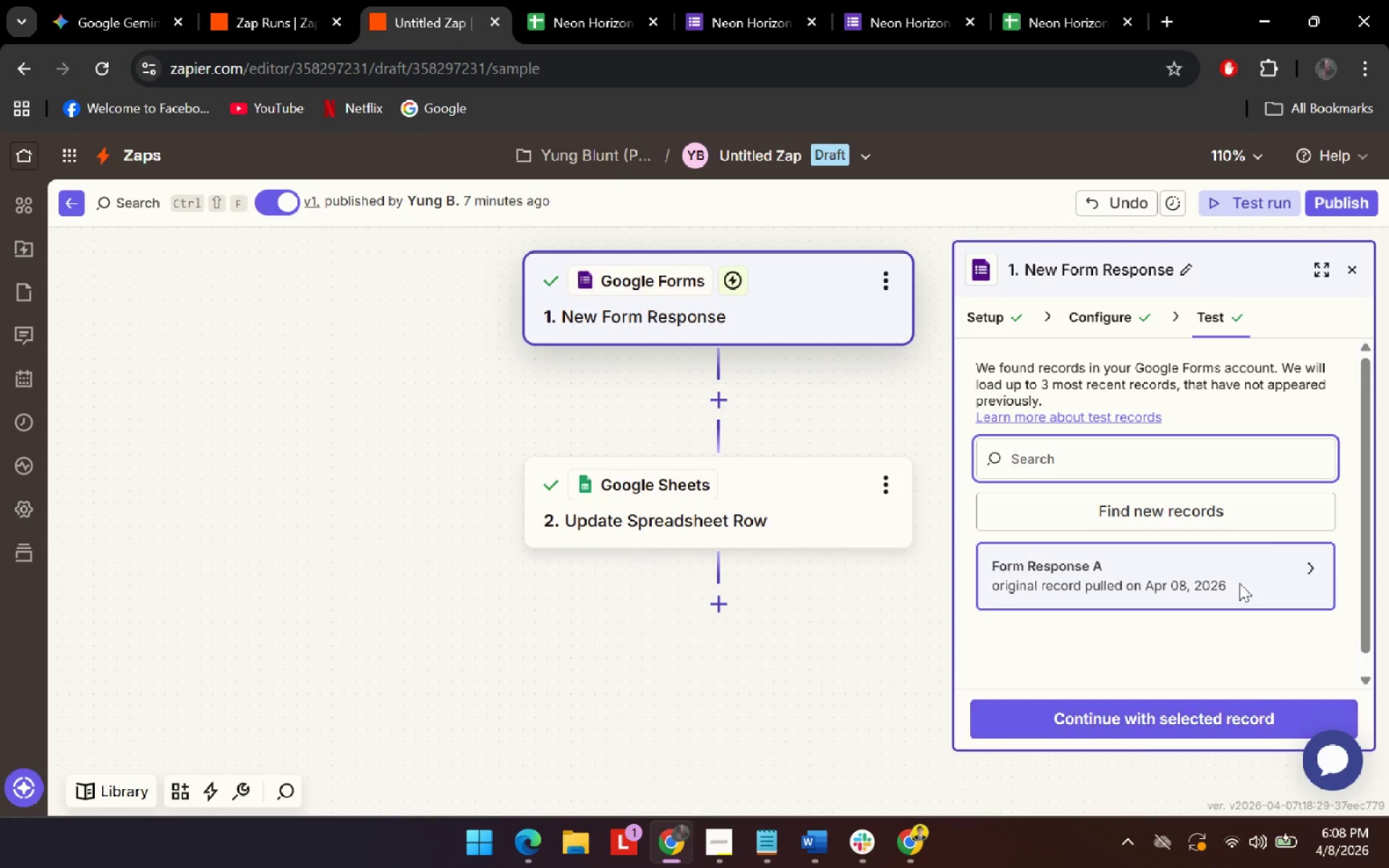 
left_click([1282, 502])
 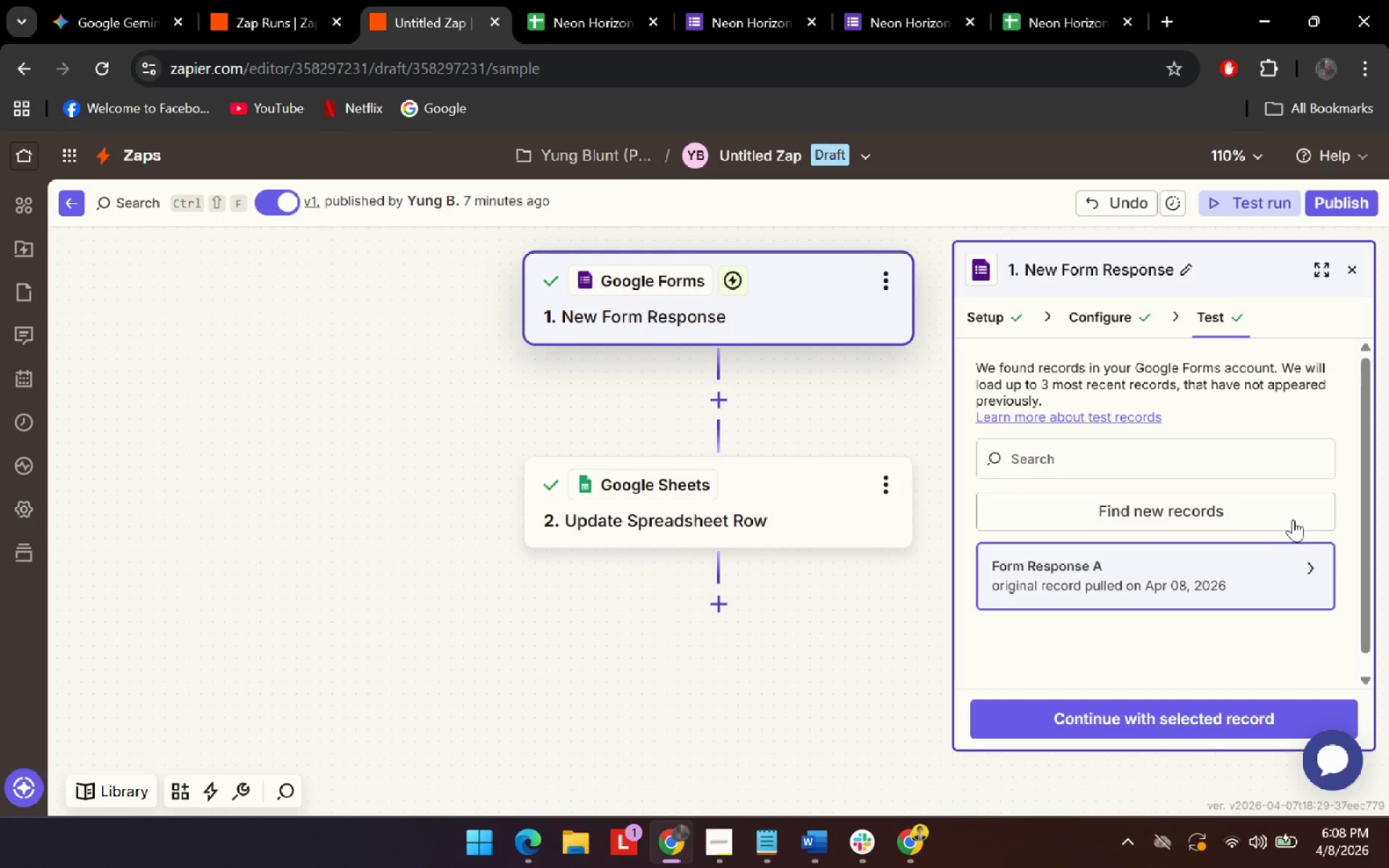 
left_click([1293, 517])
 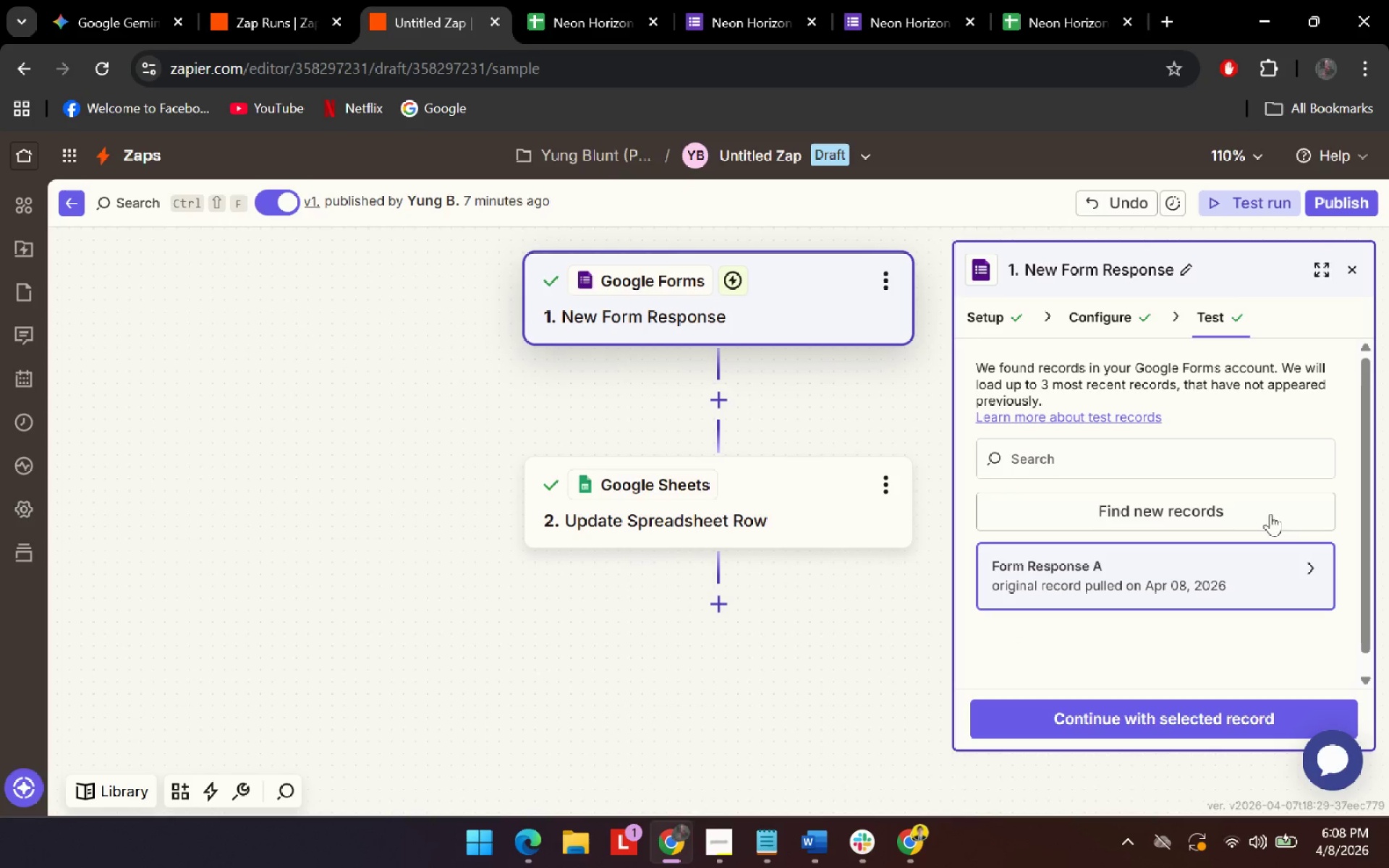 
left_click([1244, 507])
 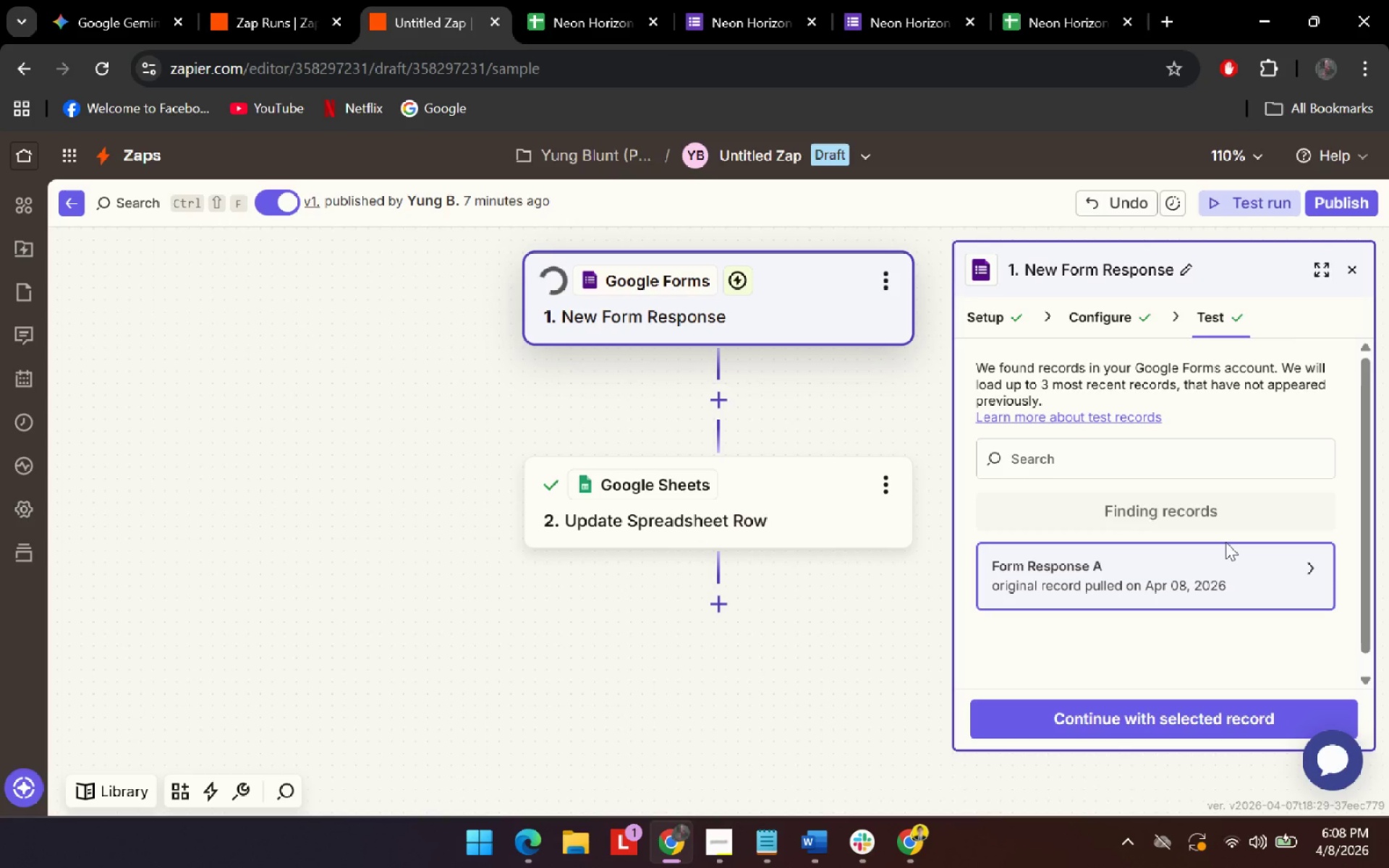 
left_click([1232, 570])
 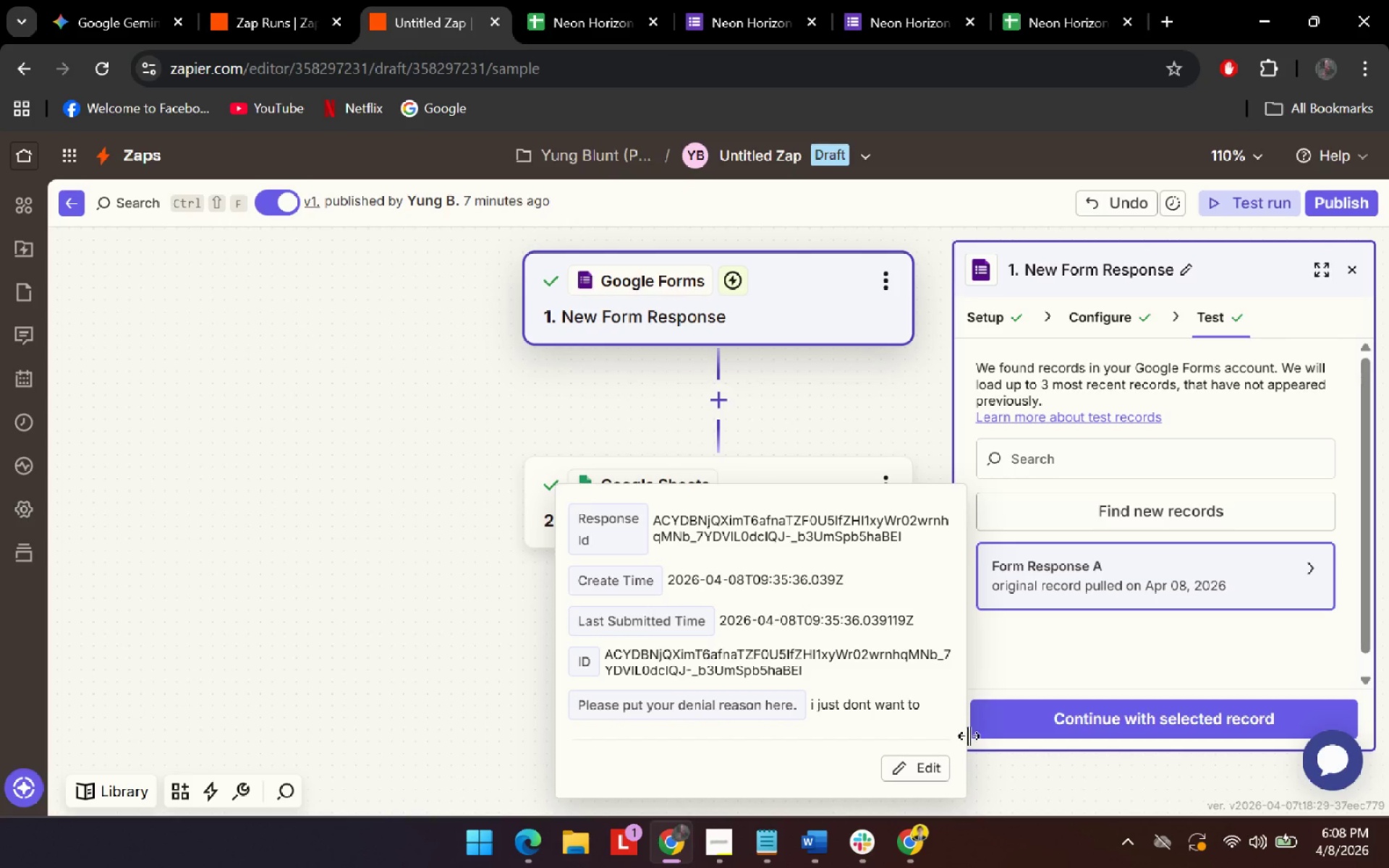 
wait(5.08)
 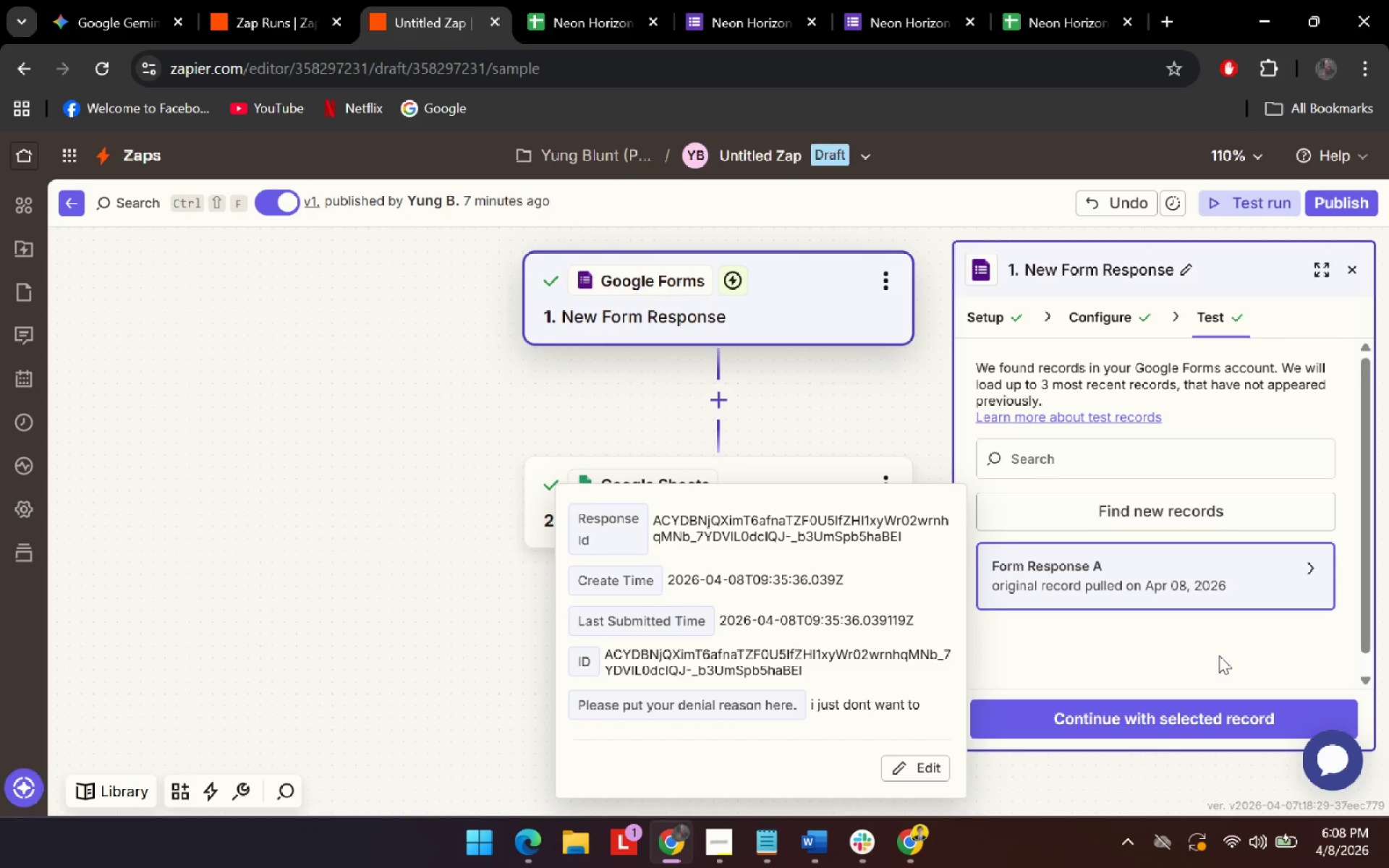 
left_click([1159, 672])
 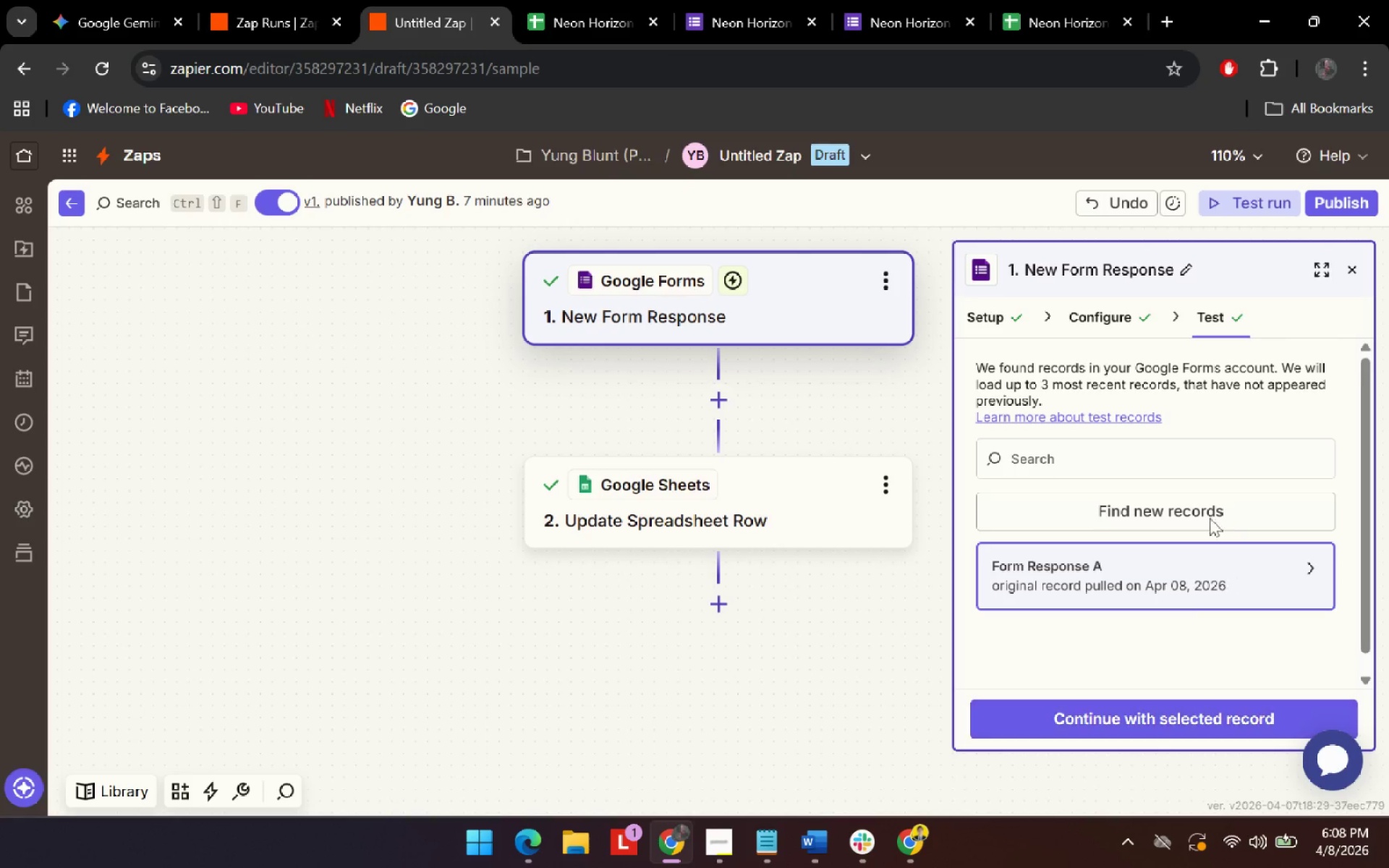 
left_click([1212, 494])
 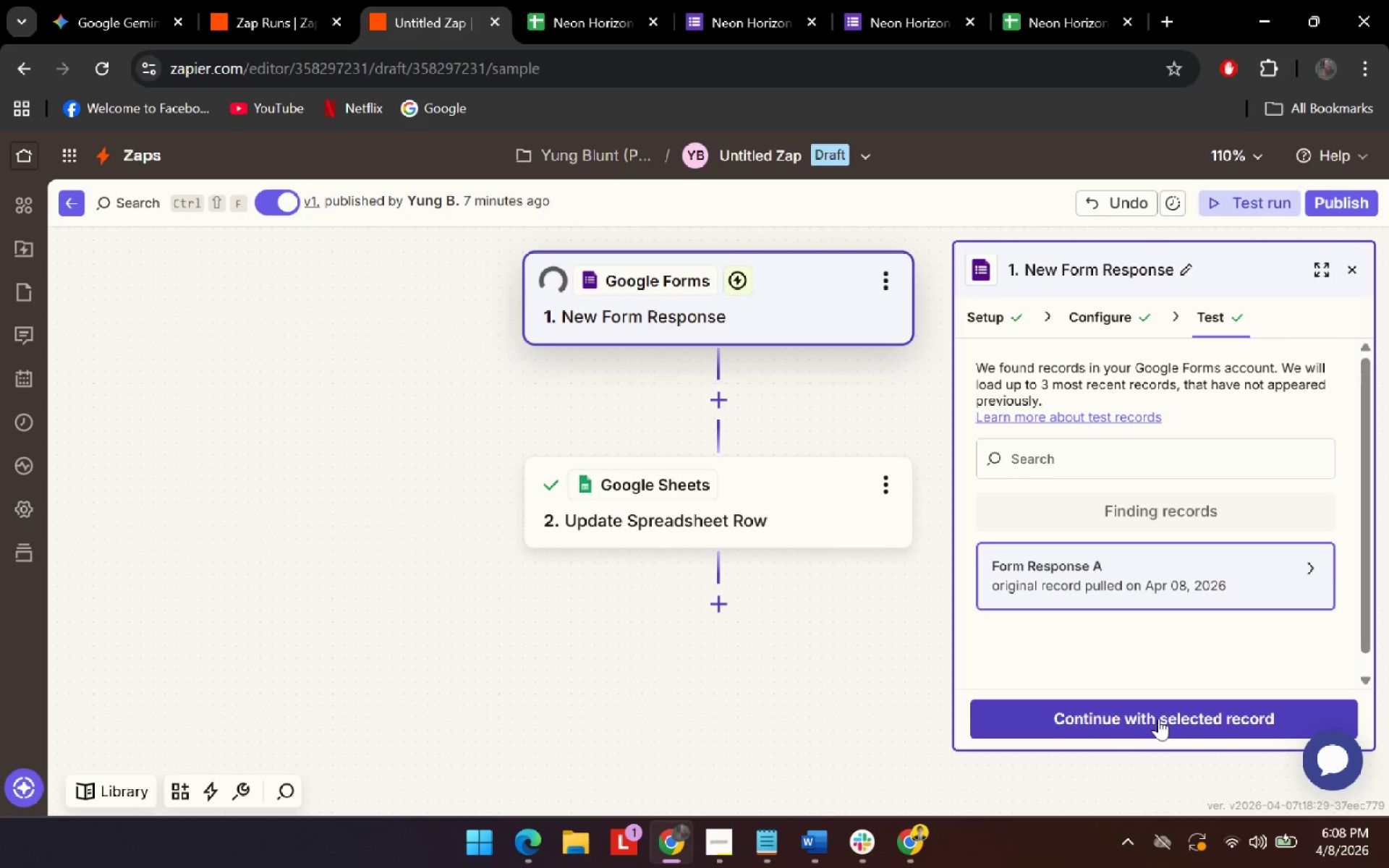 
wait(6.55)
 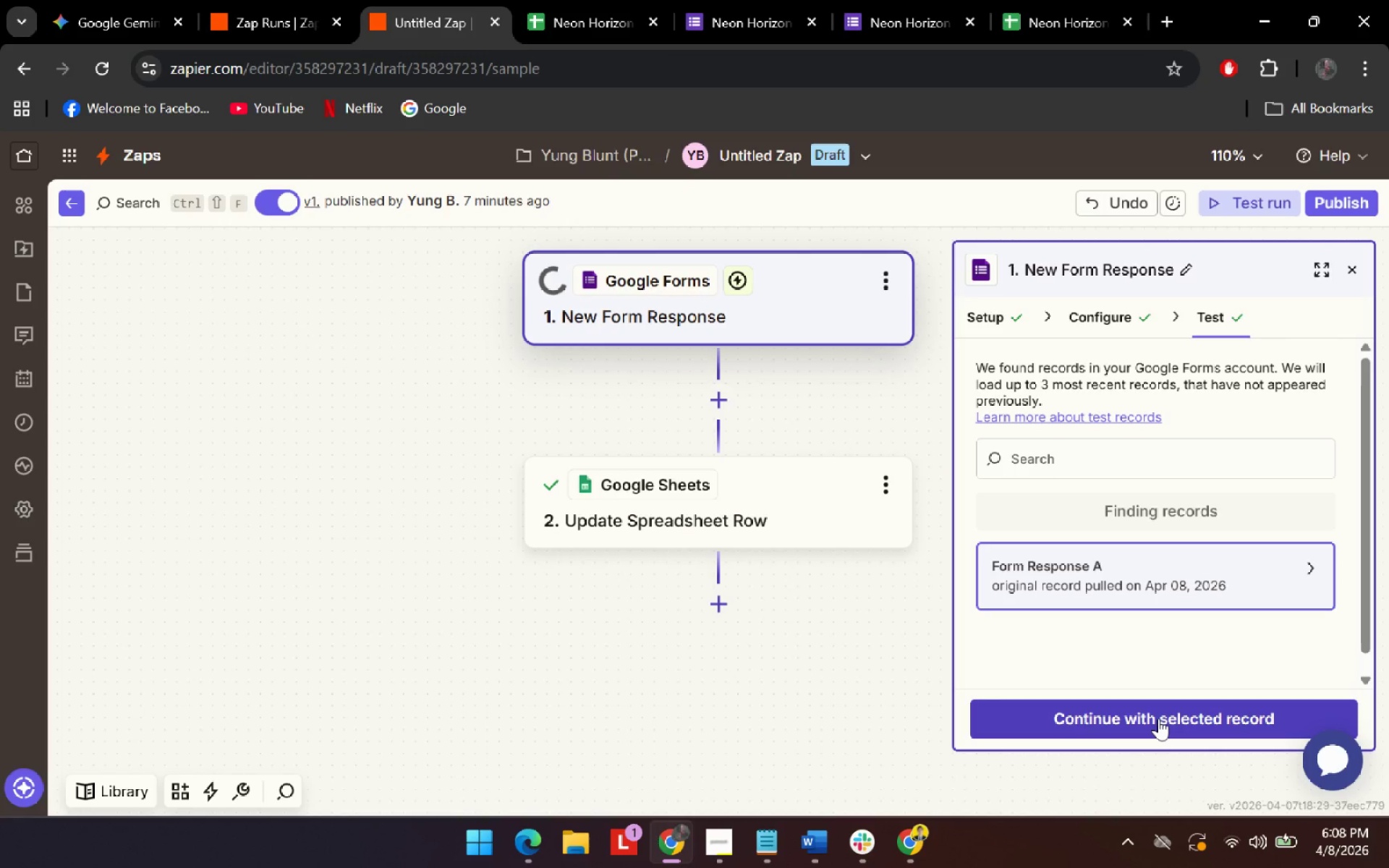 
left_click([1304, 565])
 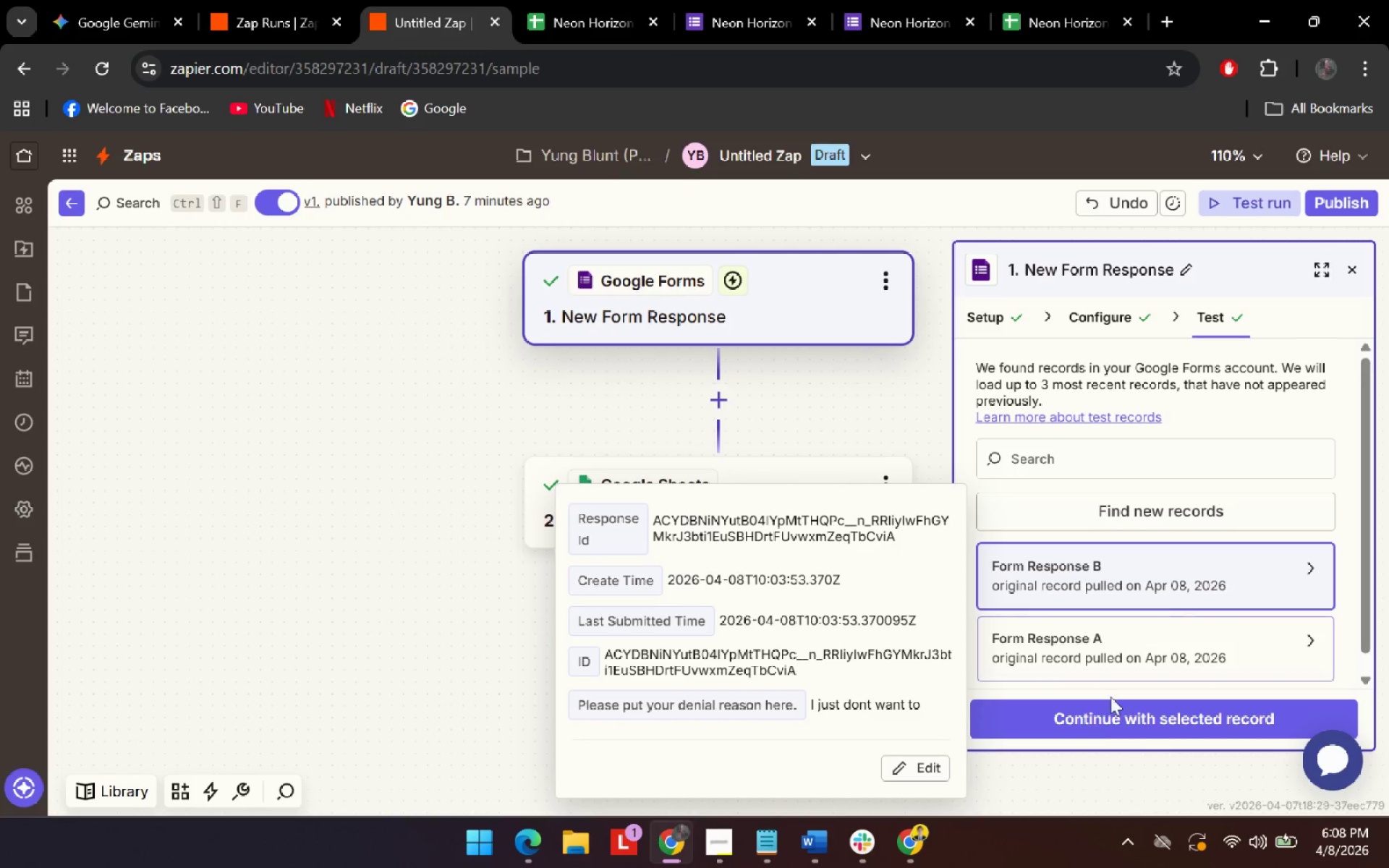 
left_click([1106, 744])
 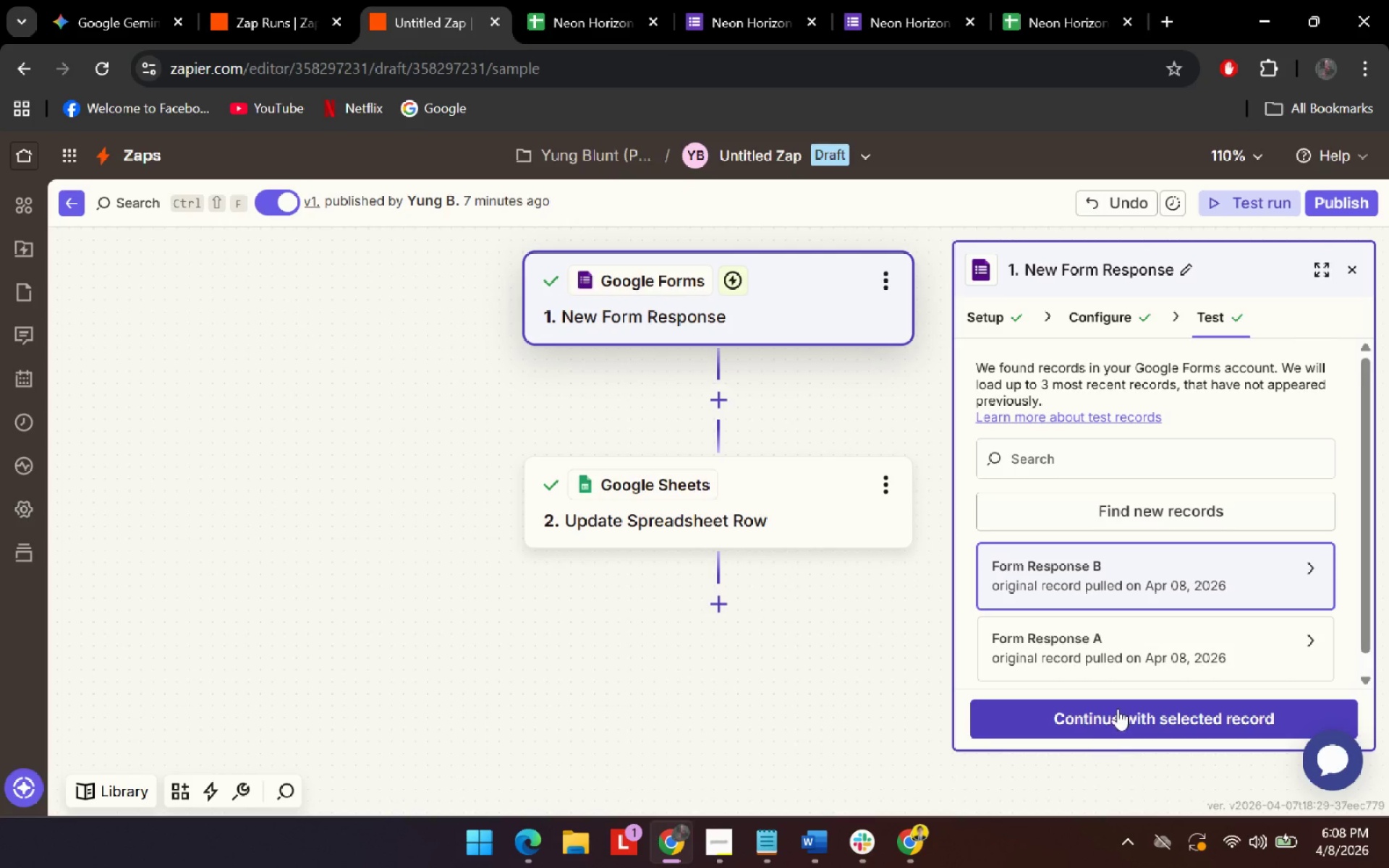 
left_click([1118, 708])
 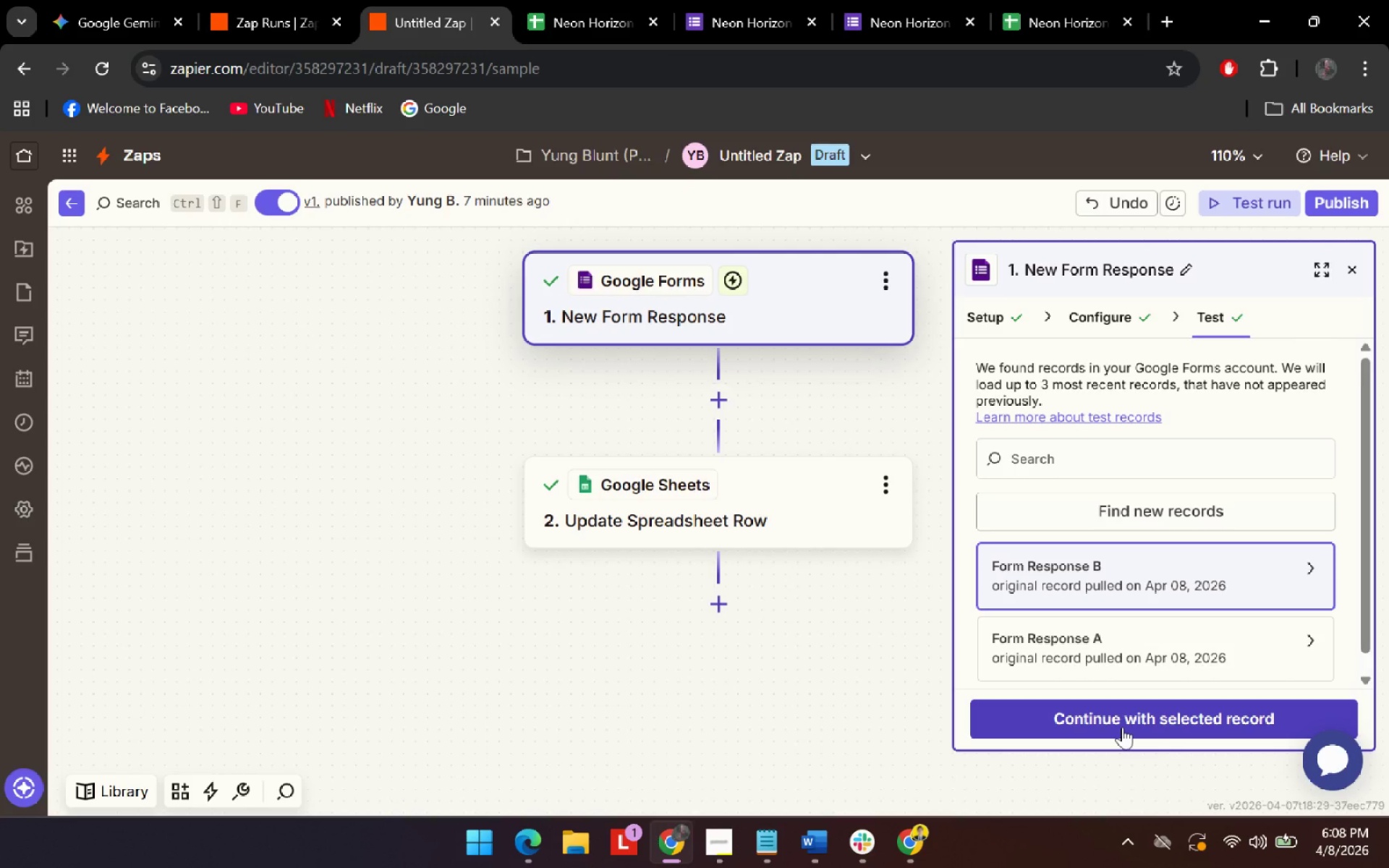 
left_click([1122, 727])
 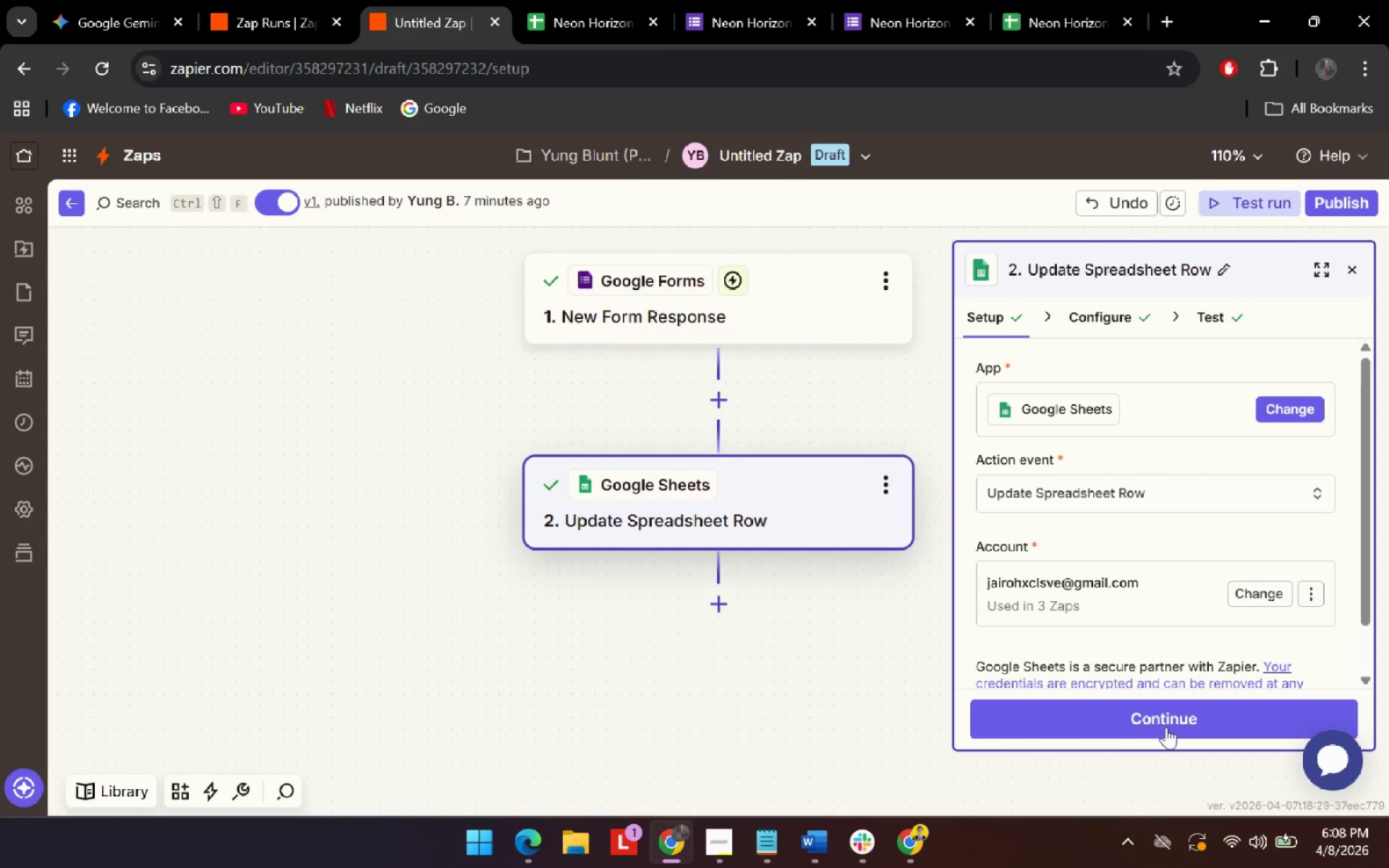 
left_click([1166, 727])
 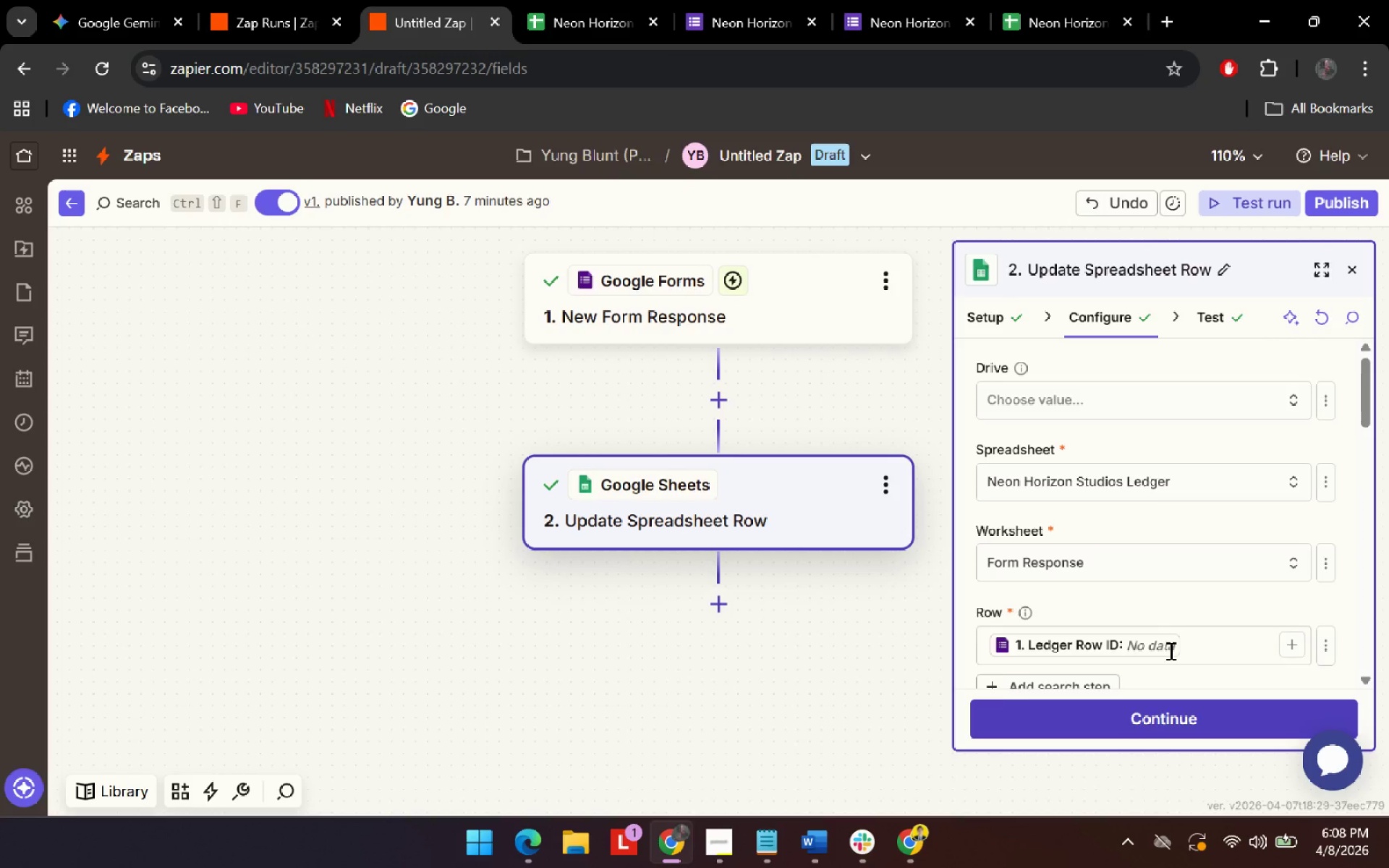 
scroll: coordinate [1220, 538], scroll_direction: down, amount: 4.0
 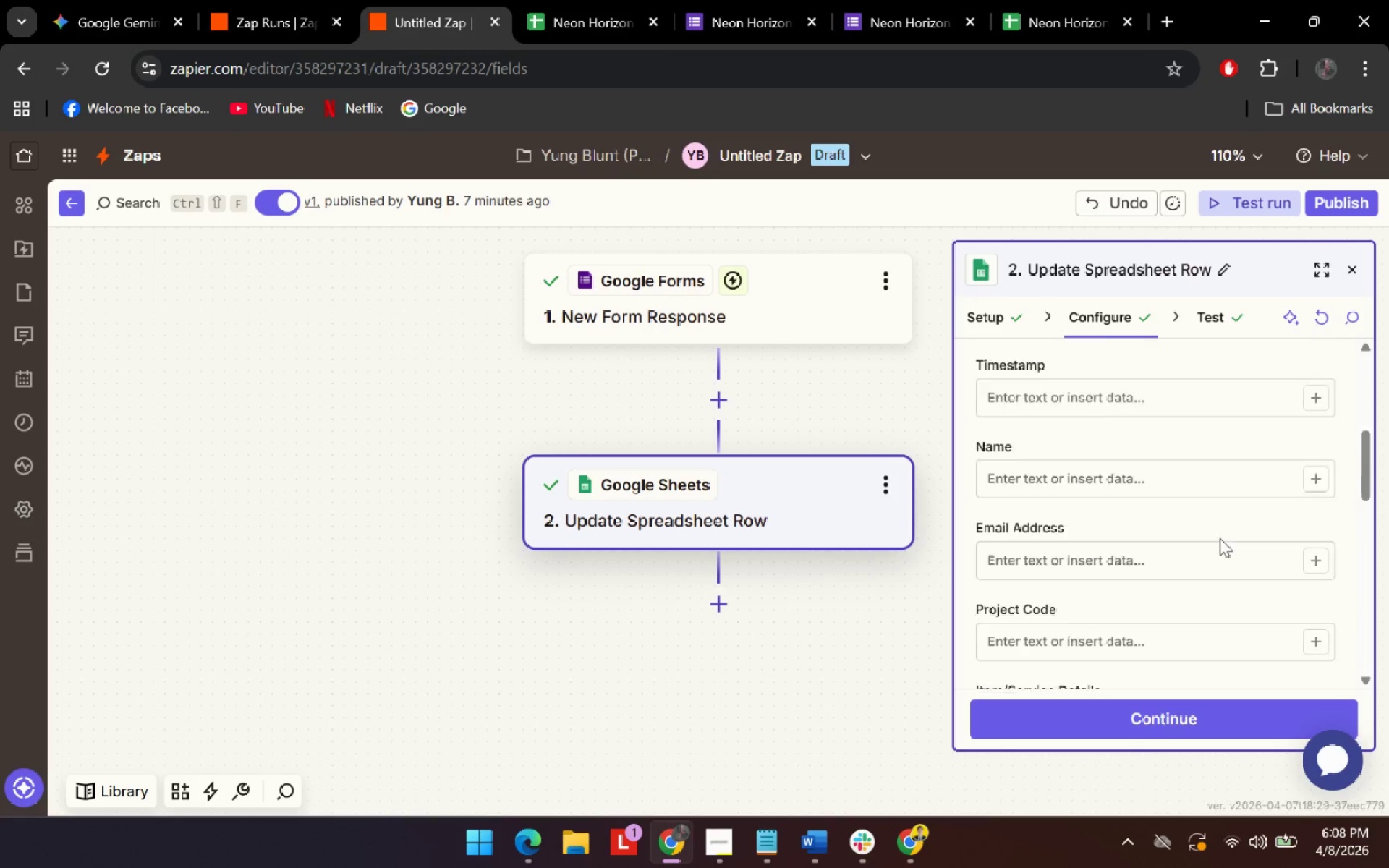 
left_click([1241, 420])
 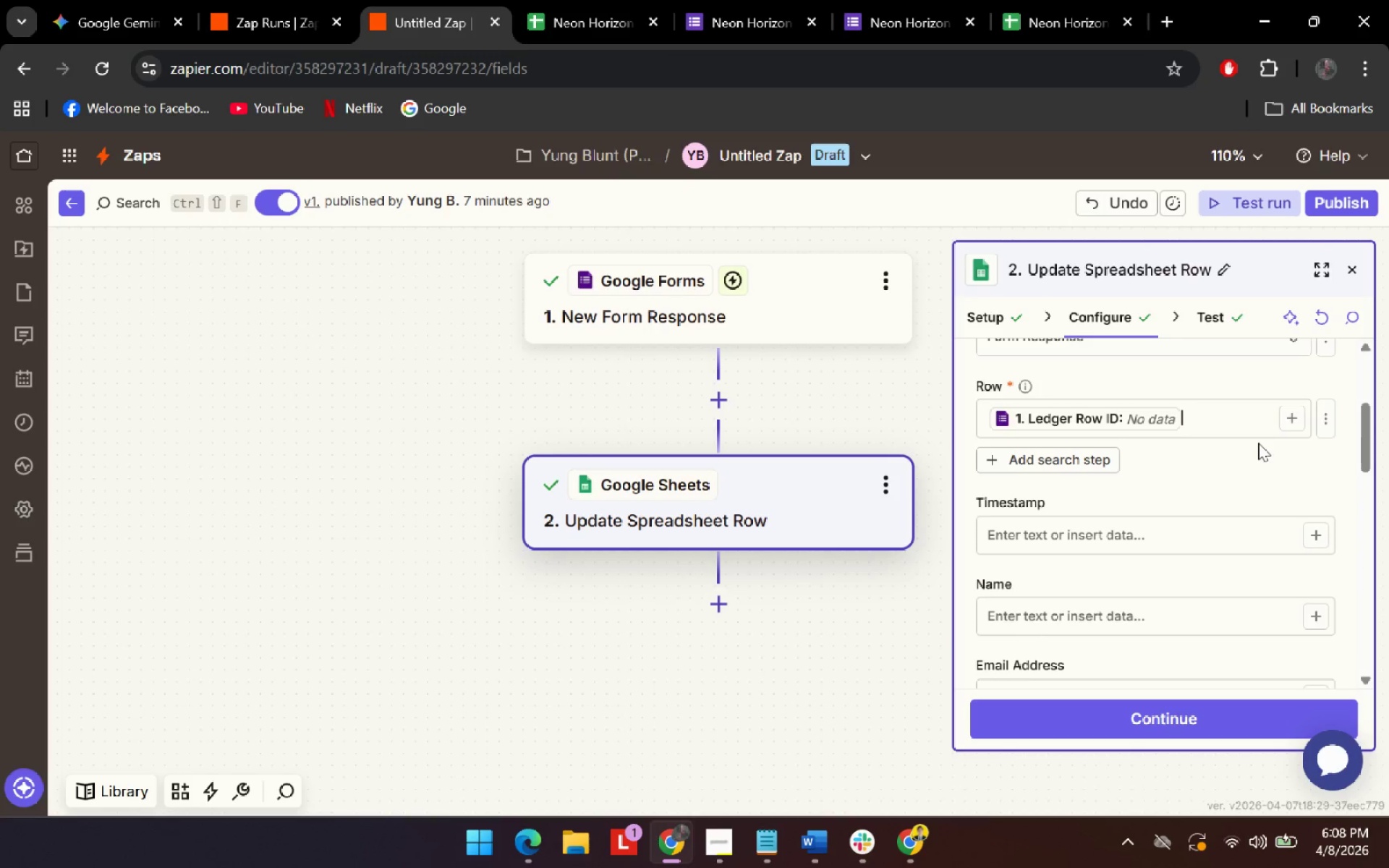 
key(Backspace)
 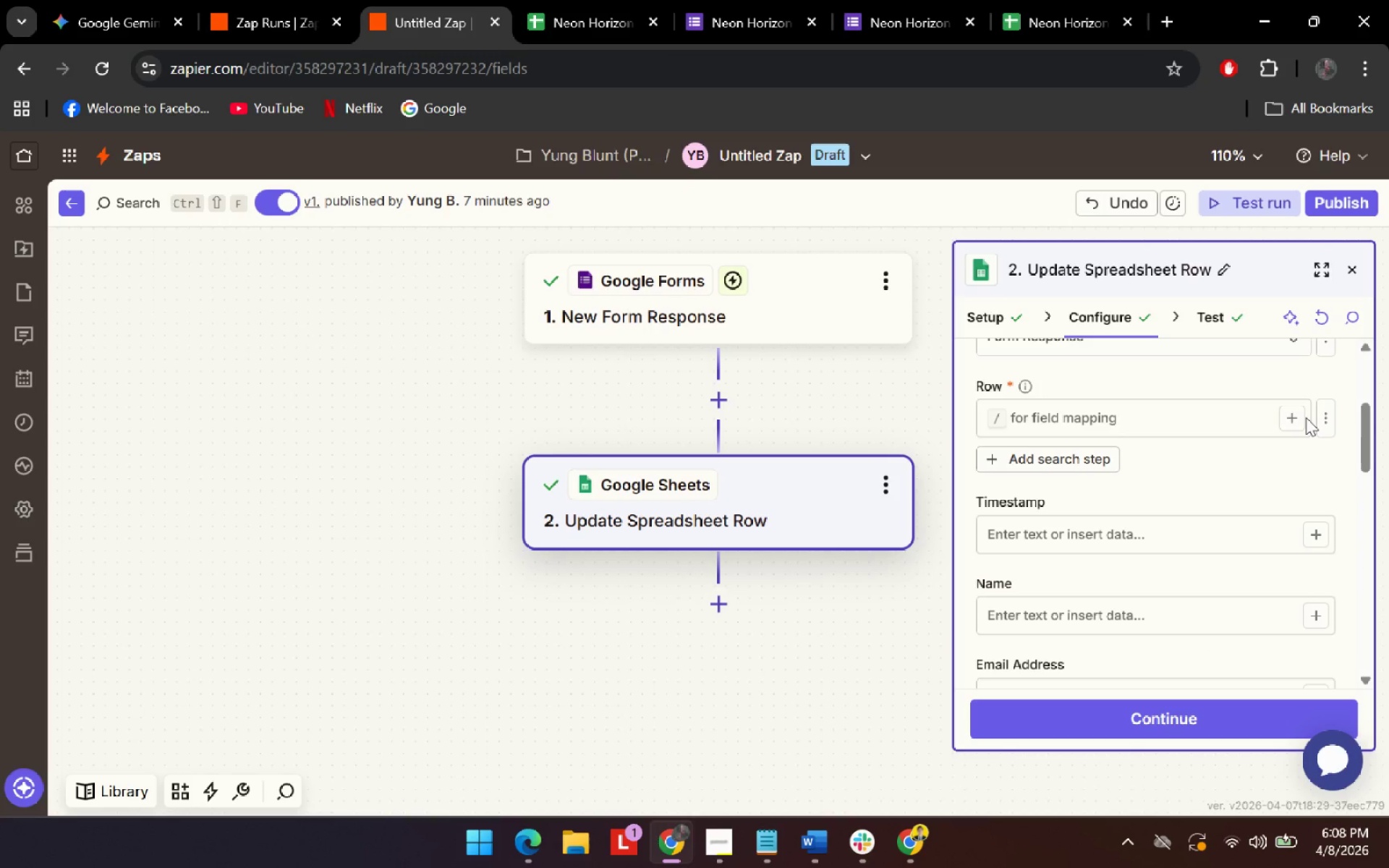 
double_click([1299, 421])
 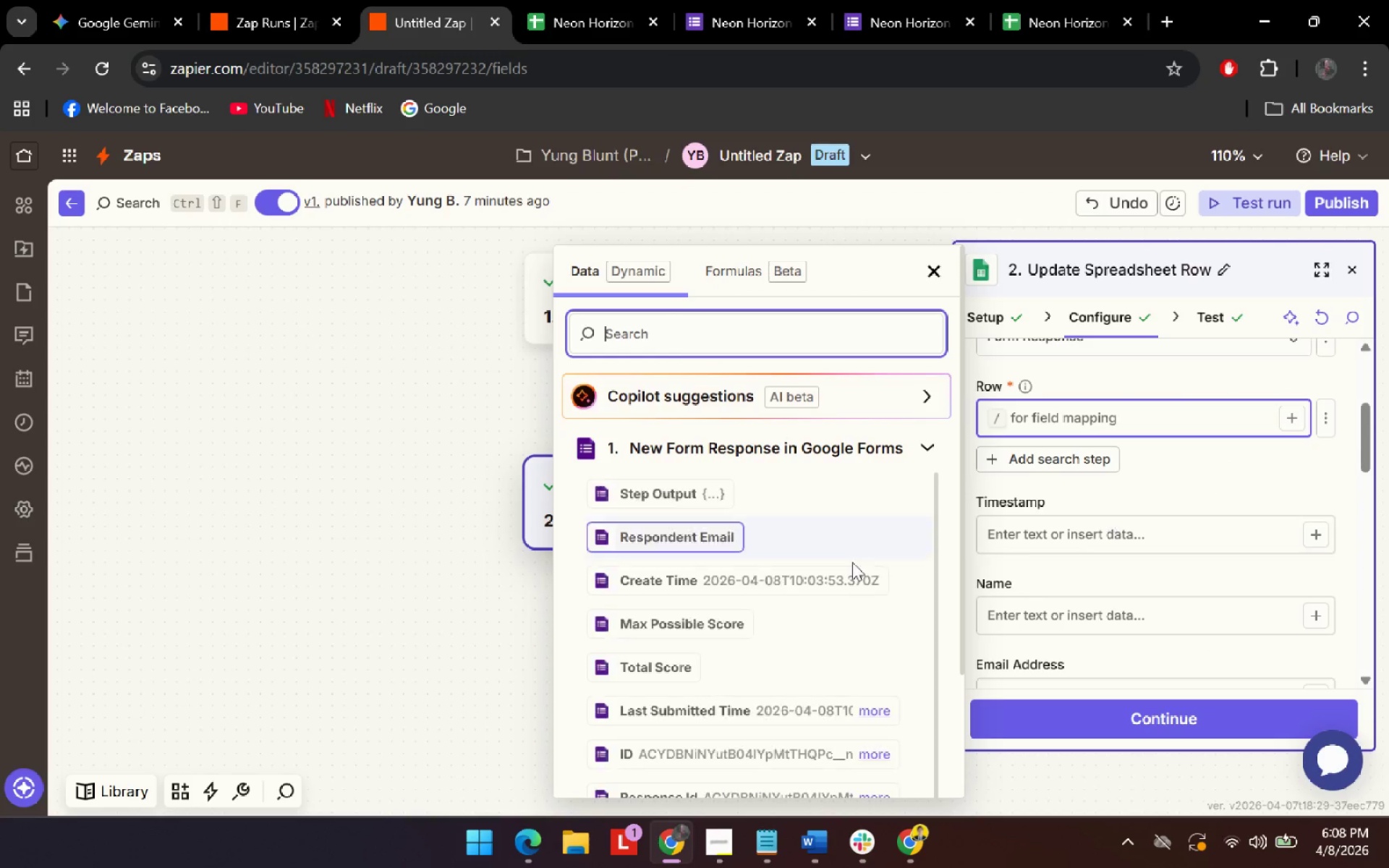 
scroll: coordinate [1142, 568], scroll_direction: down, amount: 19.0
 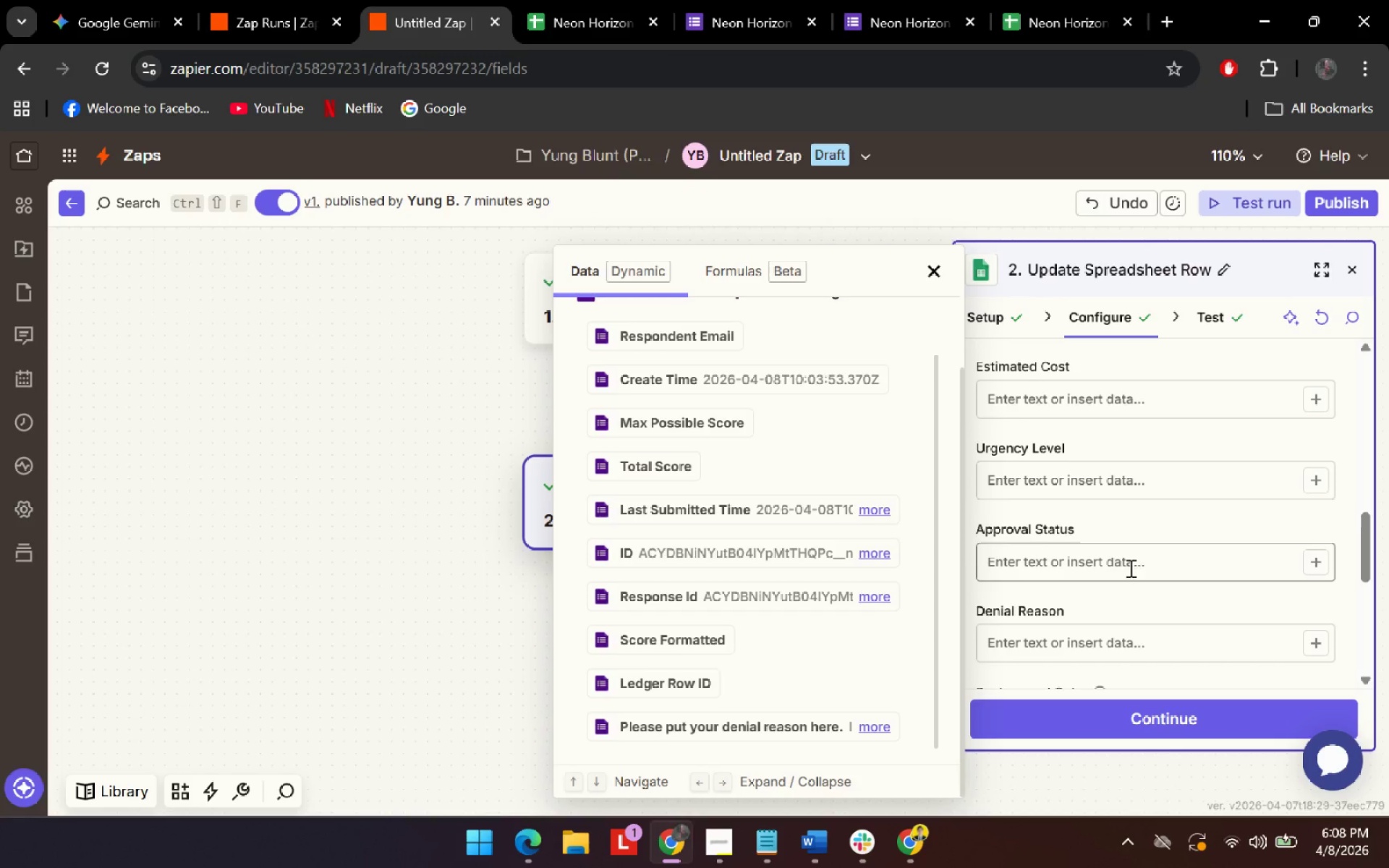 
left_click([1150, 665])
 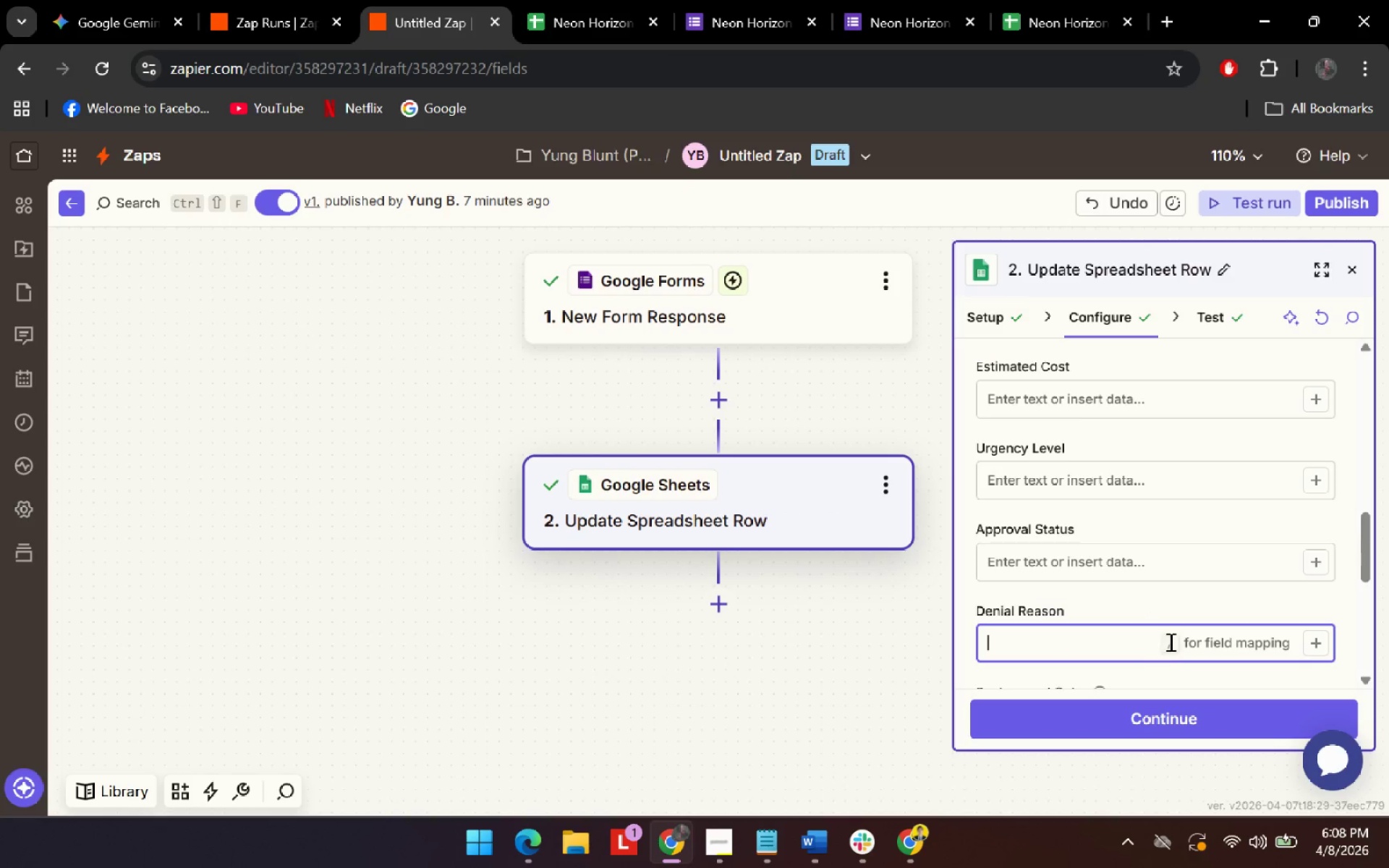 
scroll: coordinate [1124, 567], scroll_direction: none, amount: 0.0
 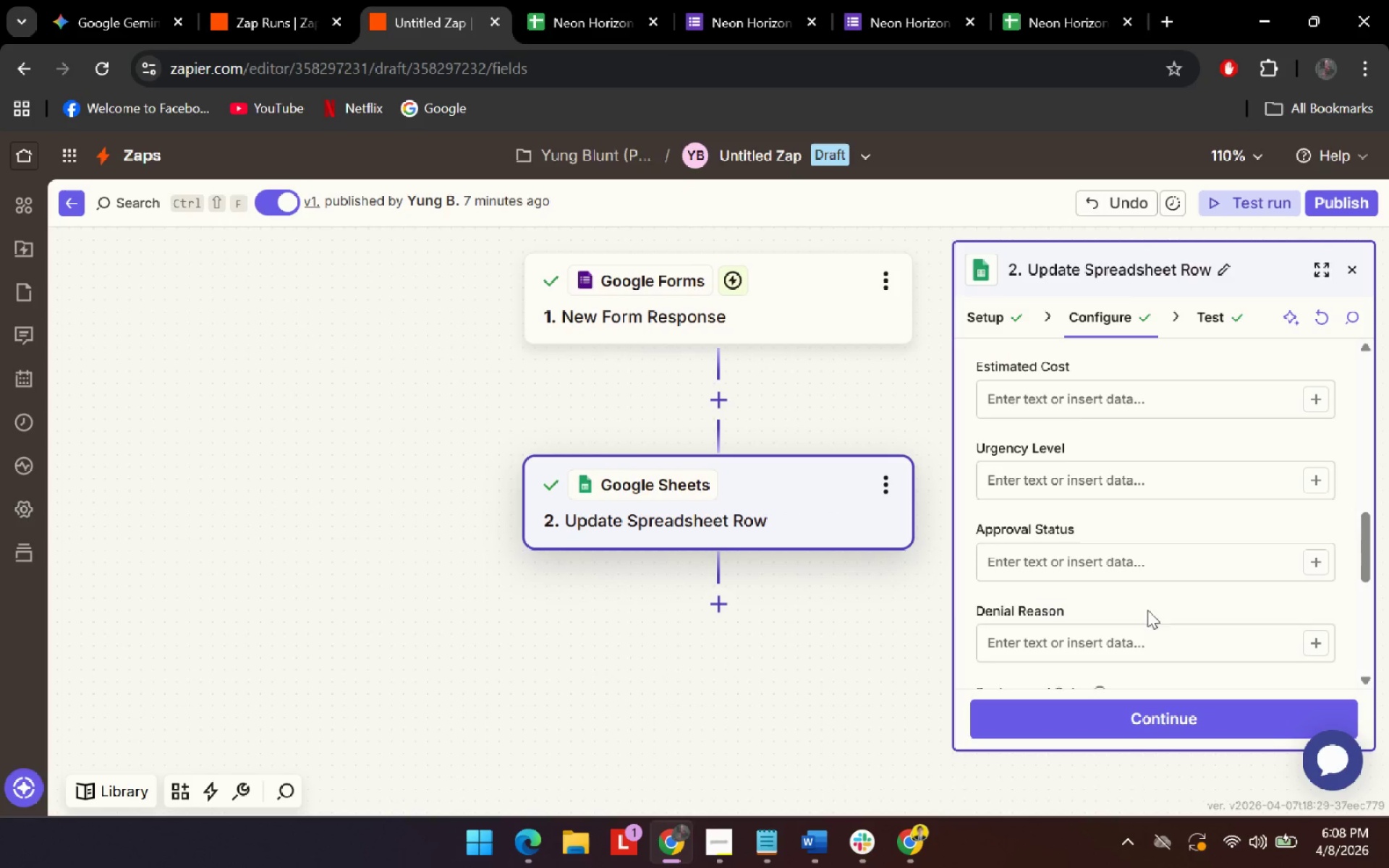 
double_click([1170, 642])
 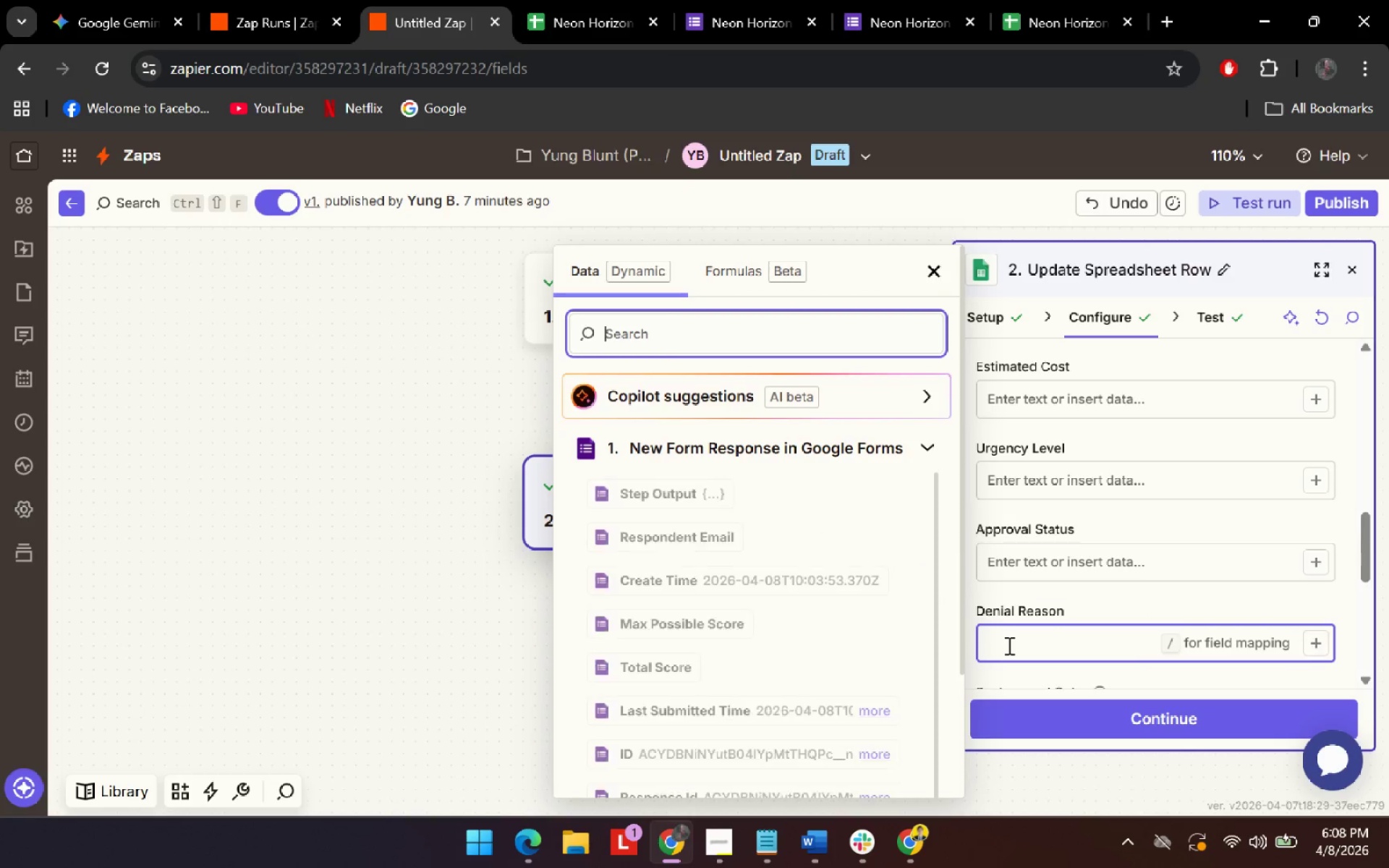 
scroll: coordinate [722, 694], scroll_direction: down, amount: 13.0
 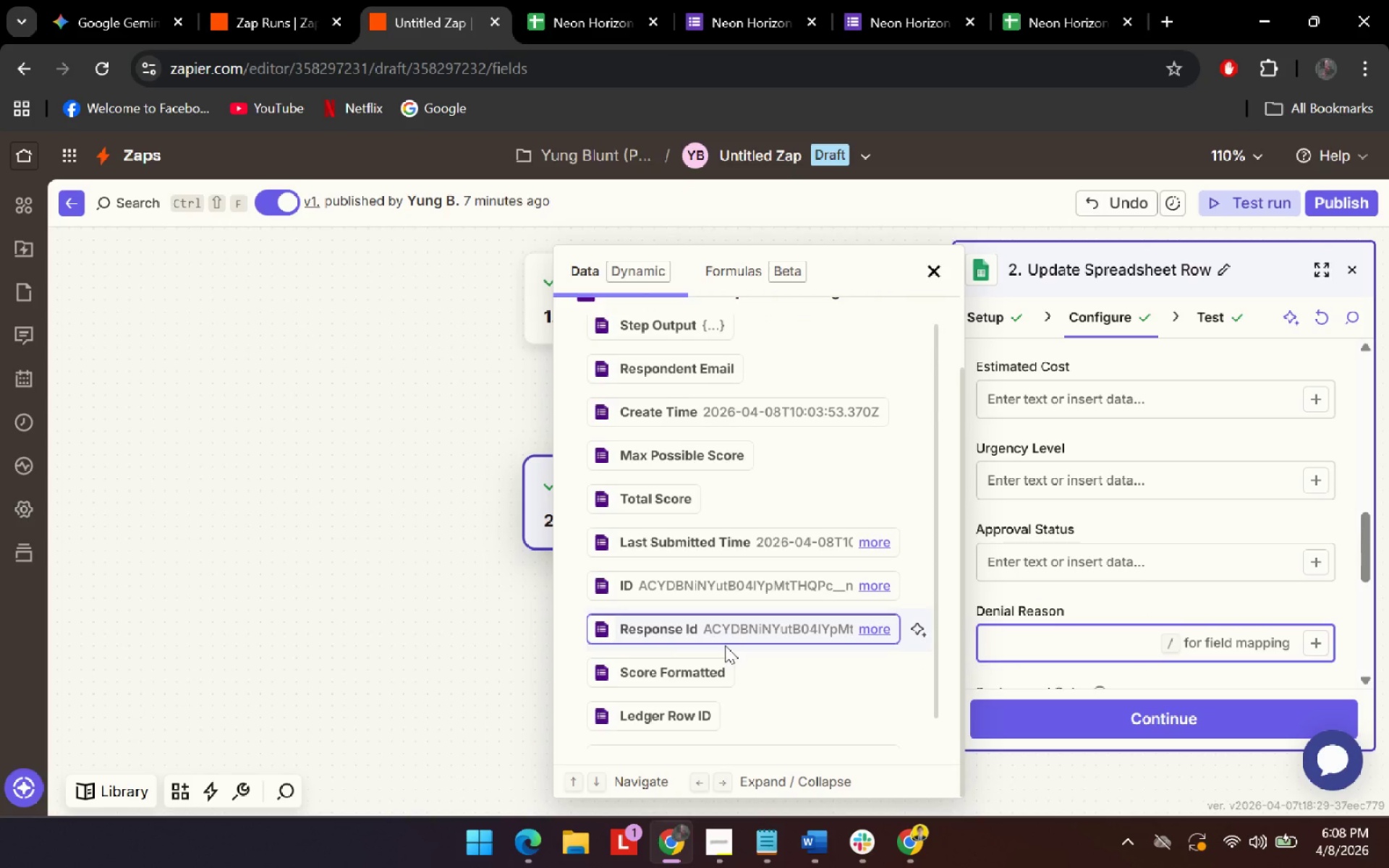 
left_click([757, 717])
 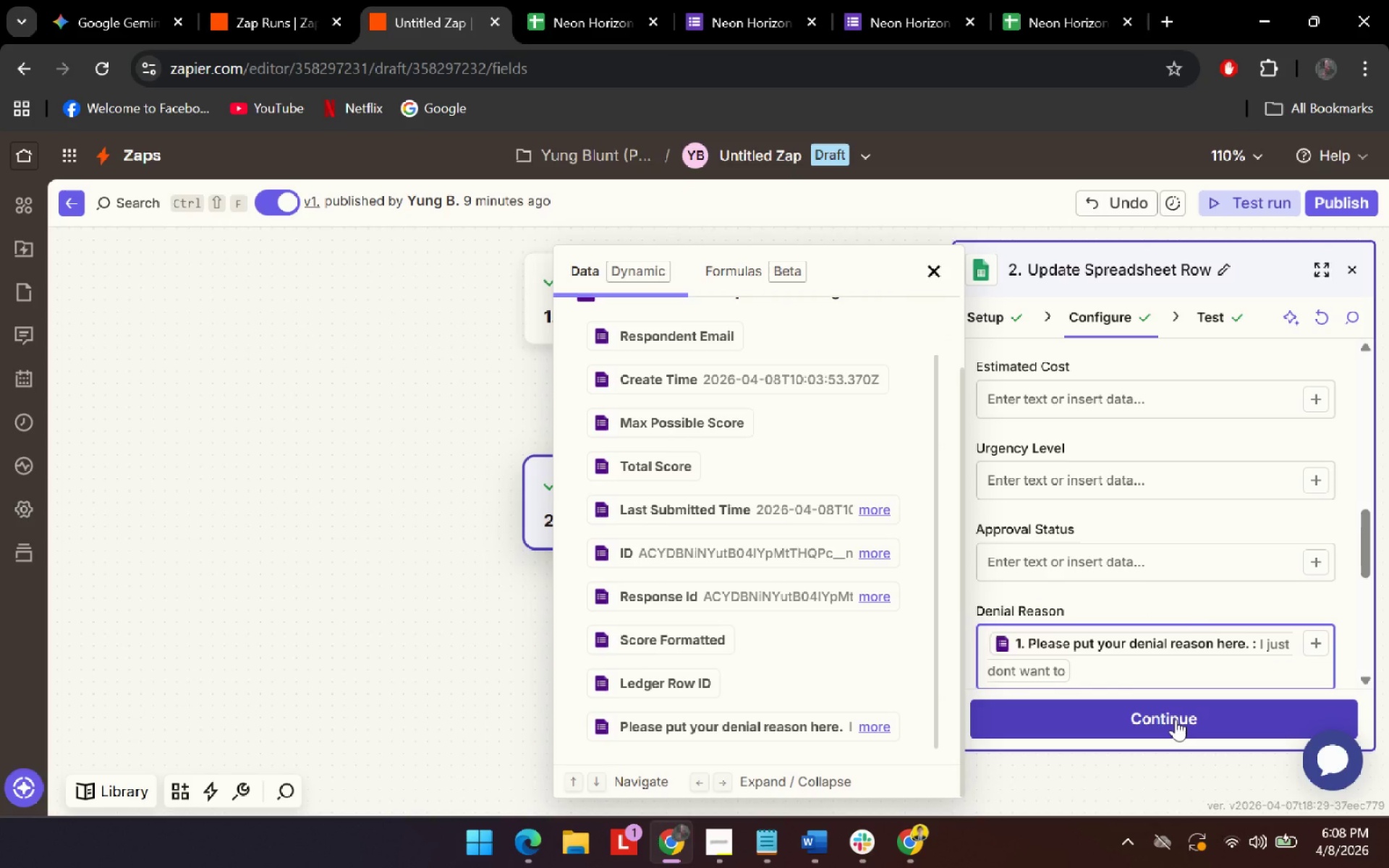 
scroll: coordinate [731, 712], scroll_direction: down, amount: 4.0
 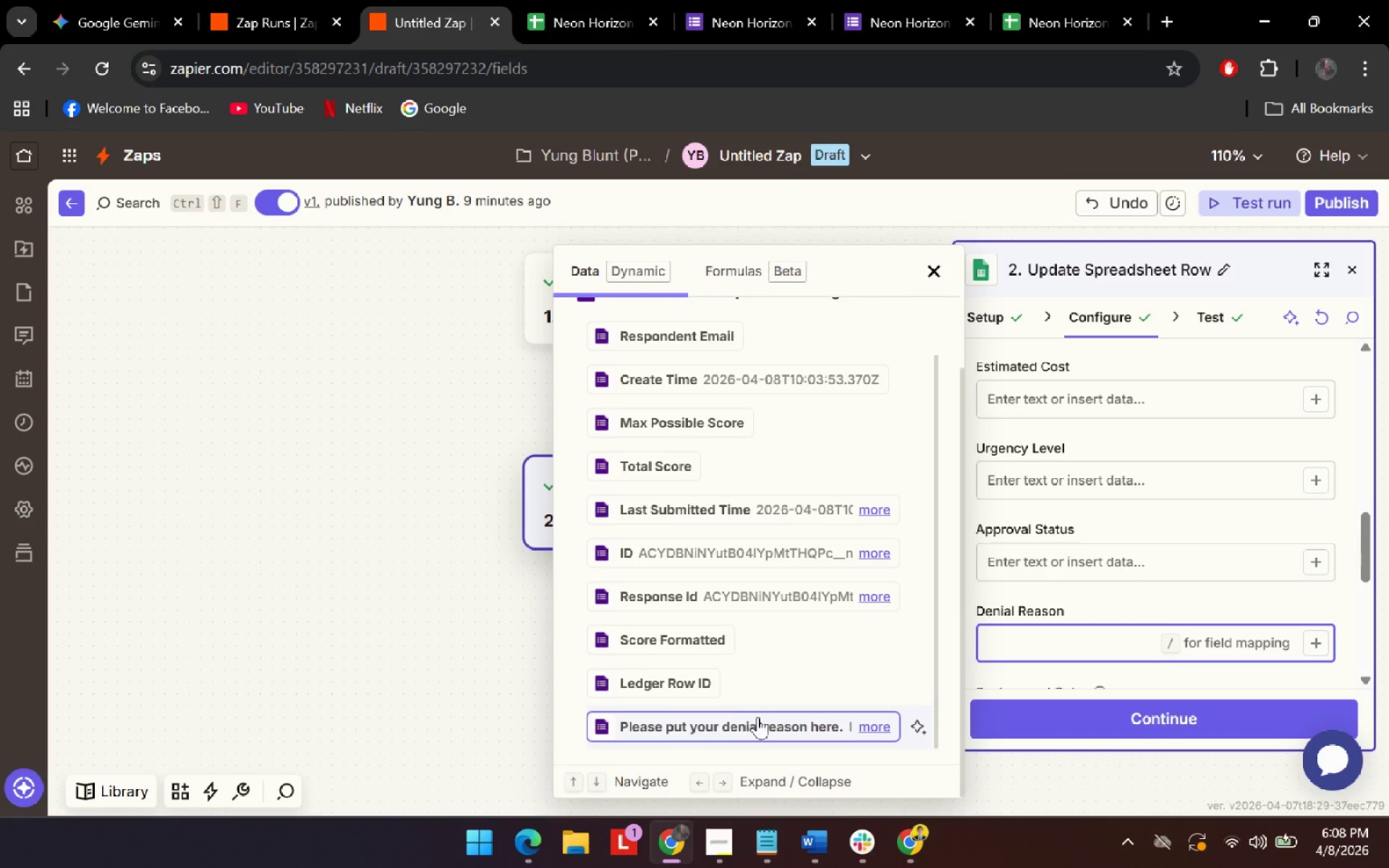 
left_click([1176, 719])
 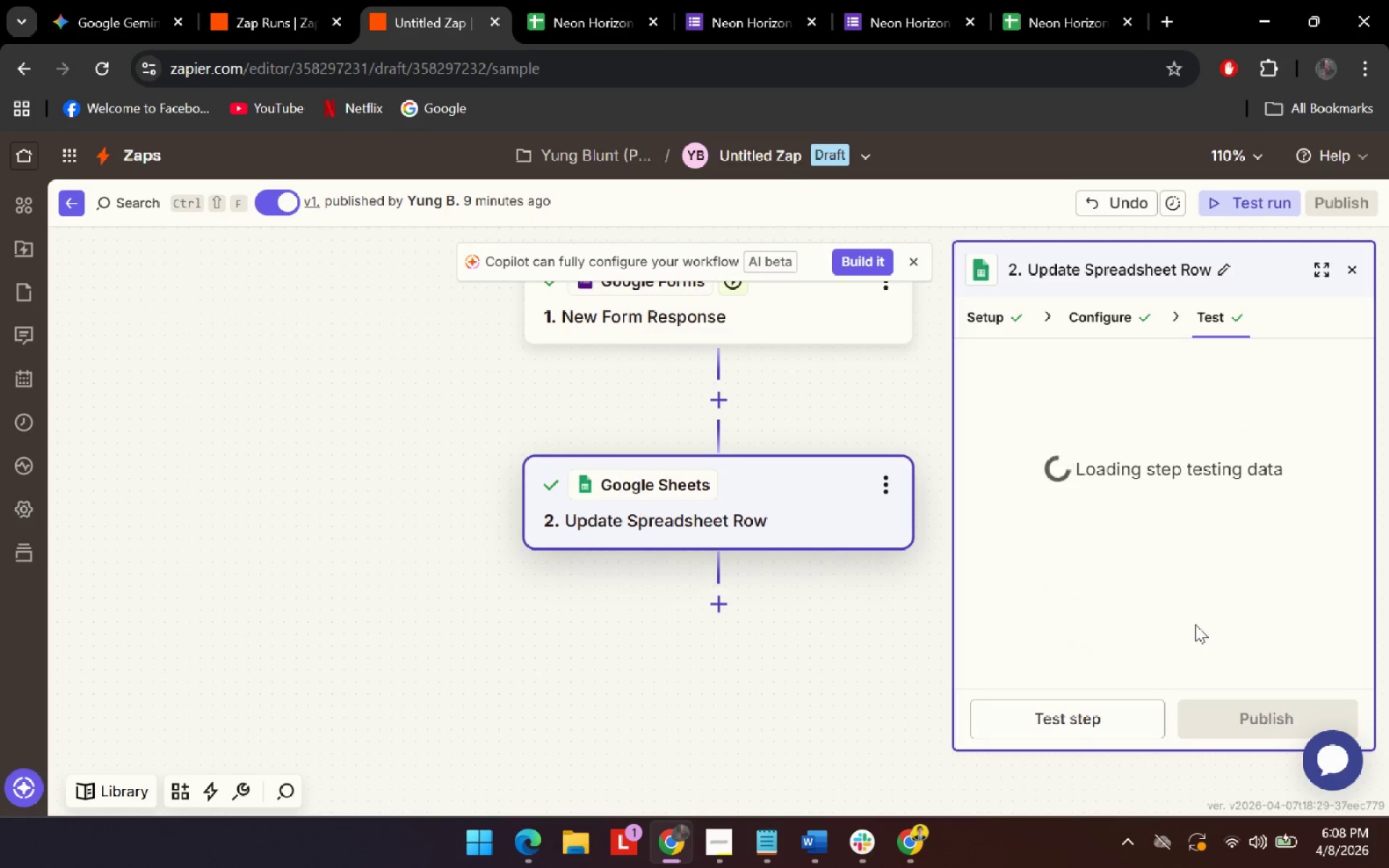 
scroll: coordinate [1215, 539], scroll_direction: down, amount: 12.0
 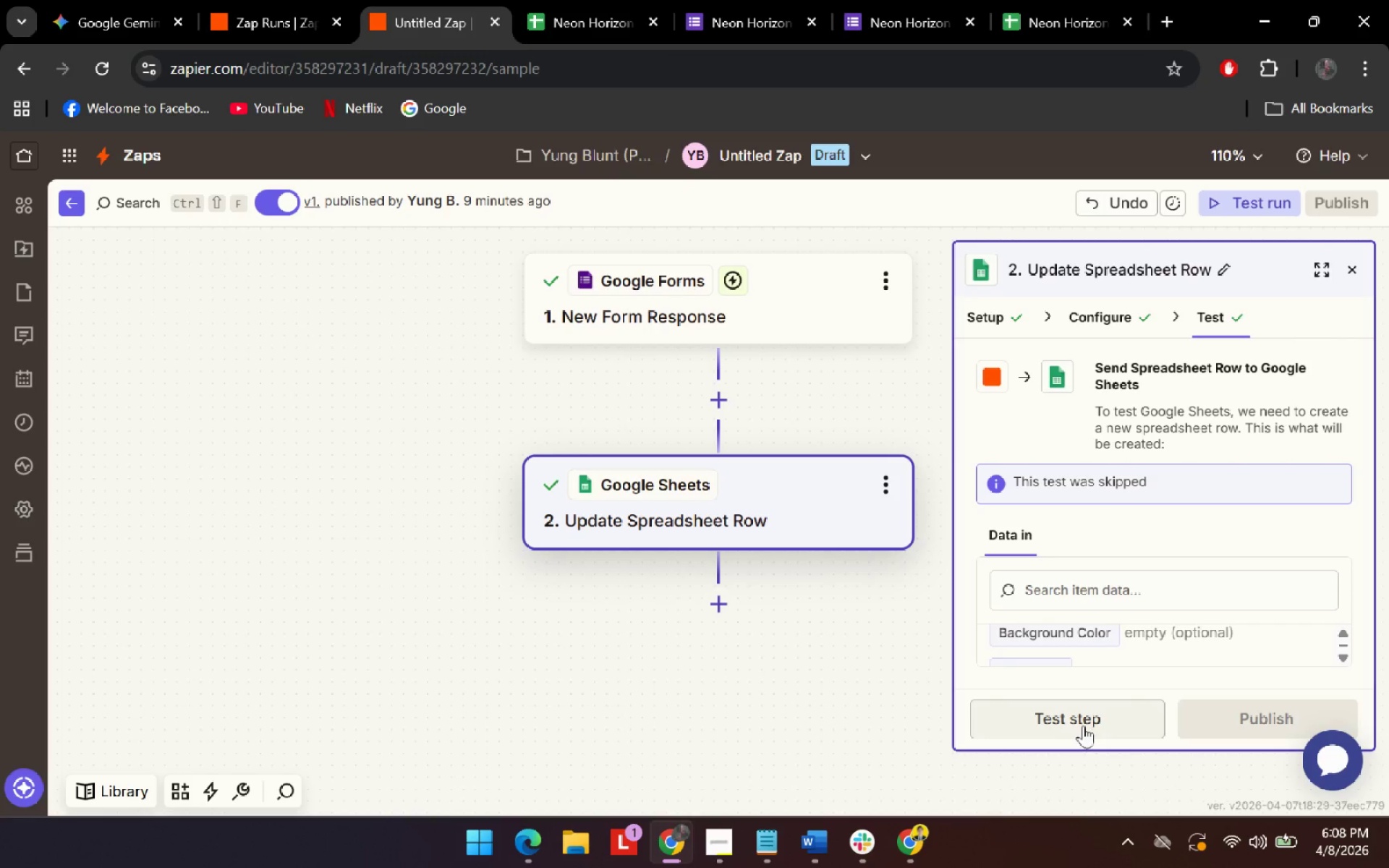 
left_click([1087, 719])
 